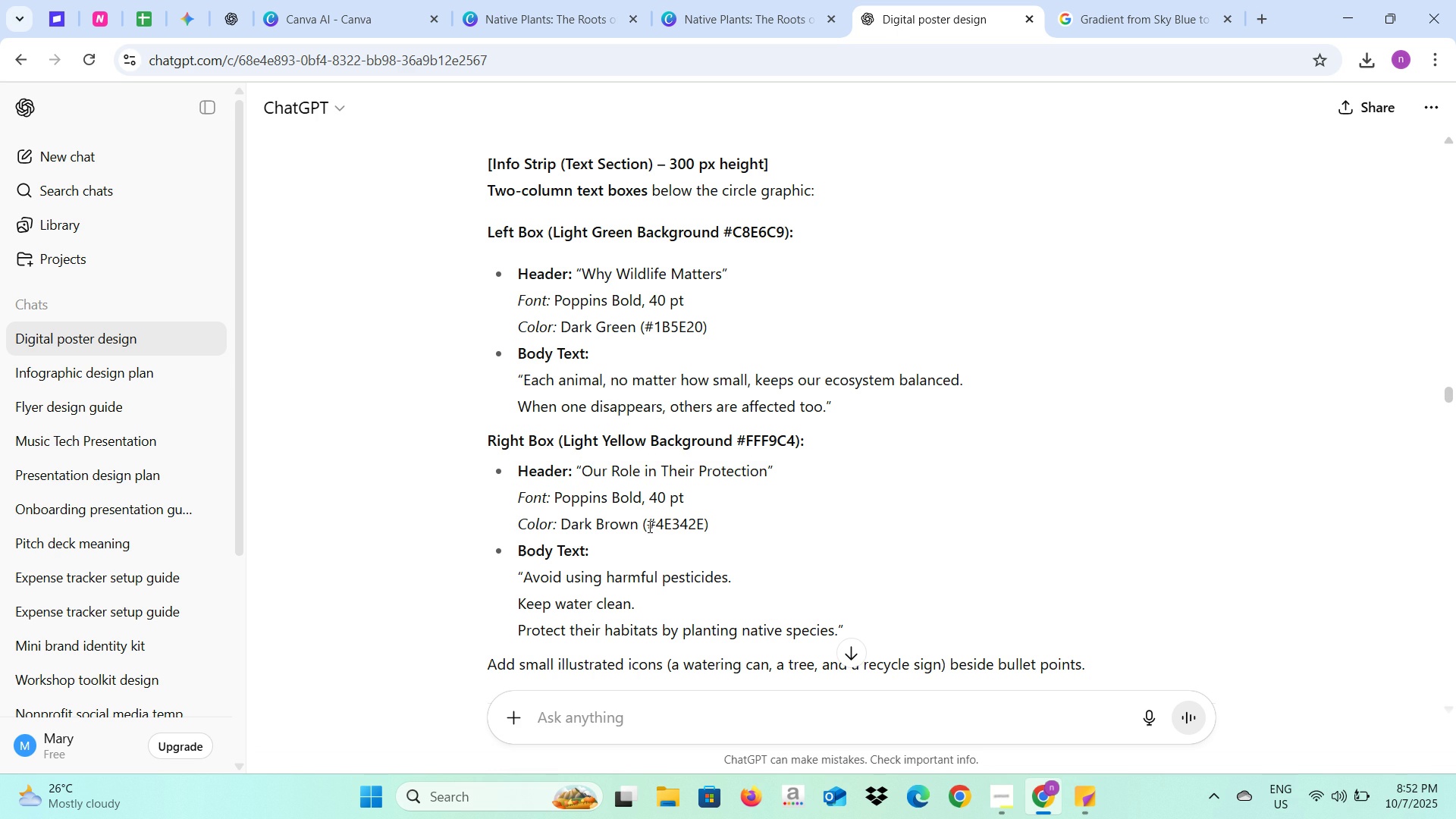 
left_click_drag(start_coordinate=[647, 526], to_coordinate=[703, 523])
 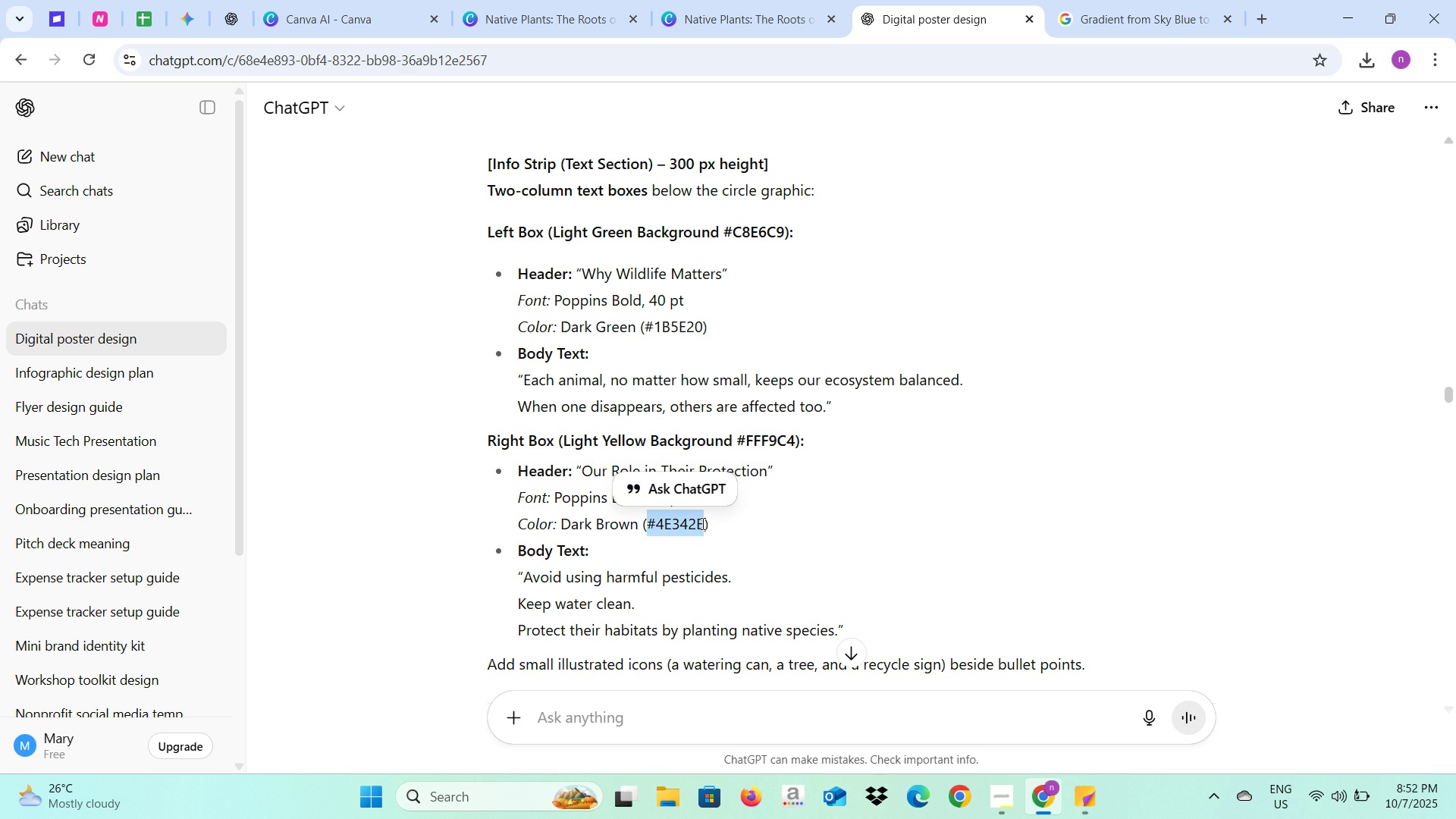 
key(Control+C)
 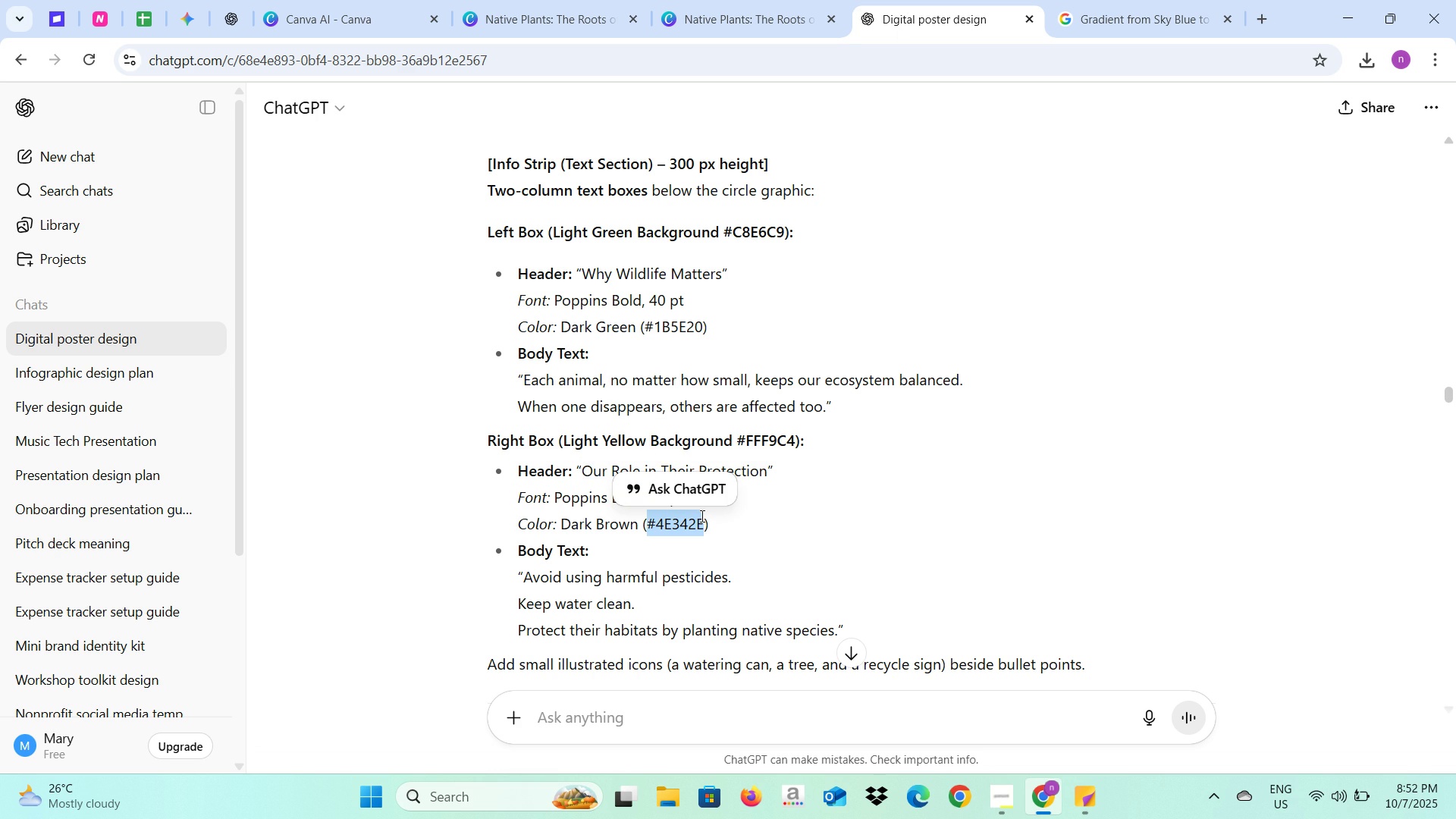 
key(Control+C)
 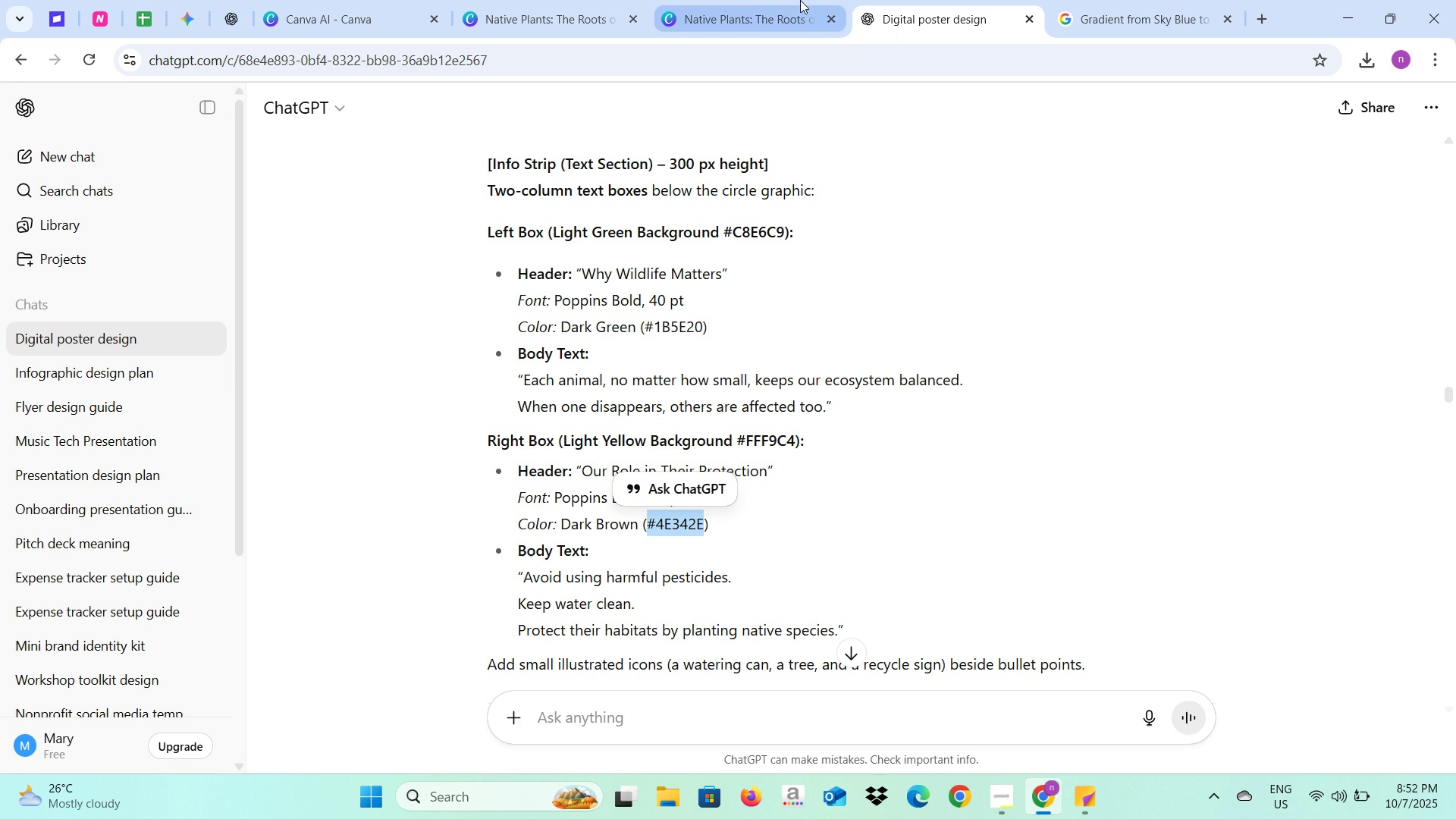 
left_click([746, 0])
 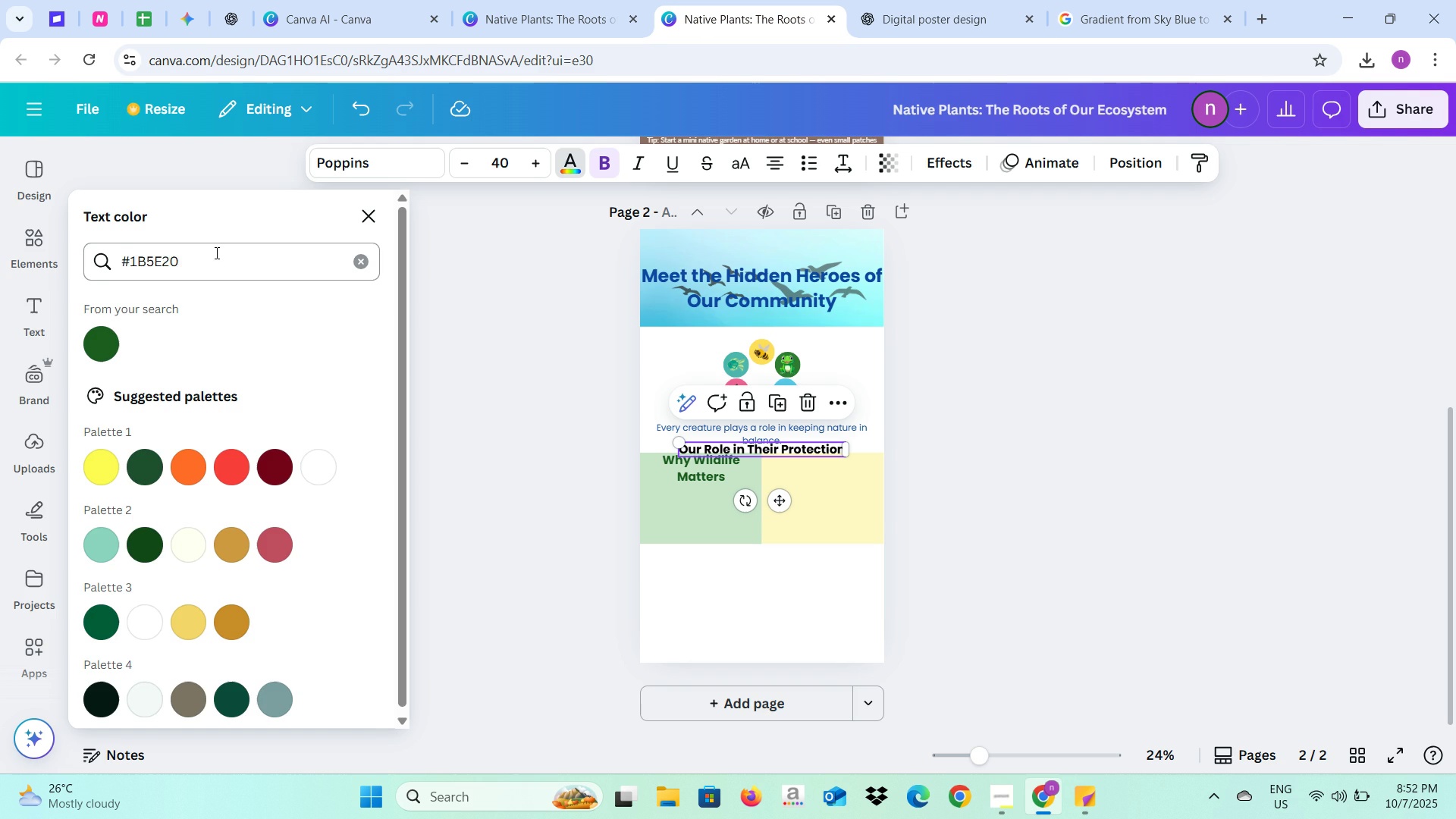 
left_click_drag(start_coordinate=[215, 253], to_coordinate=[120, 255])
 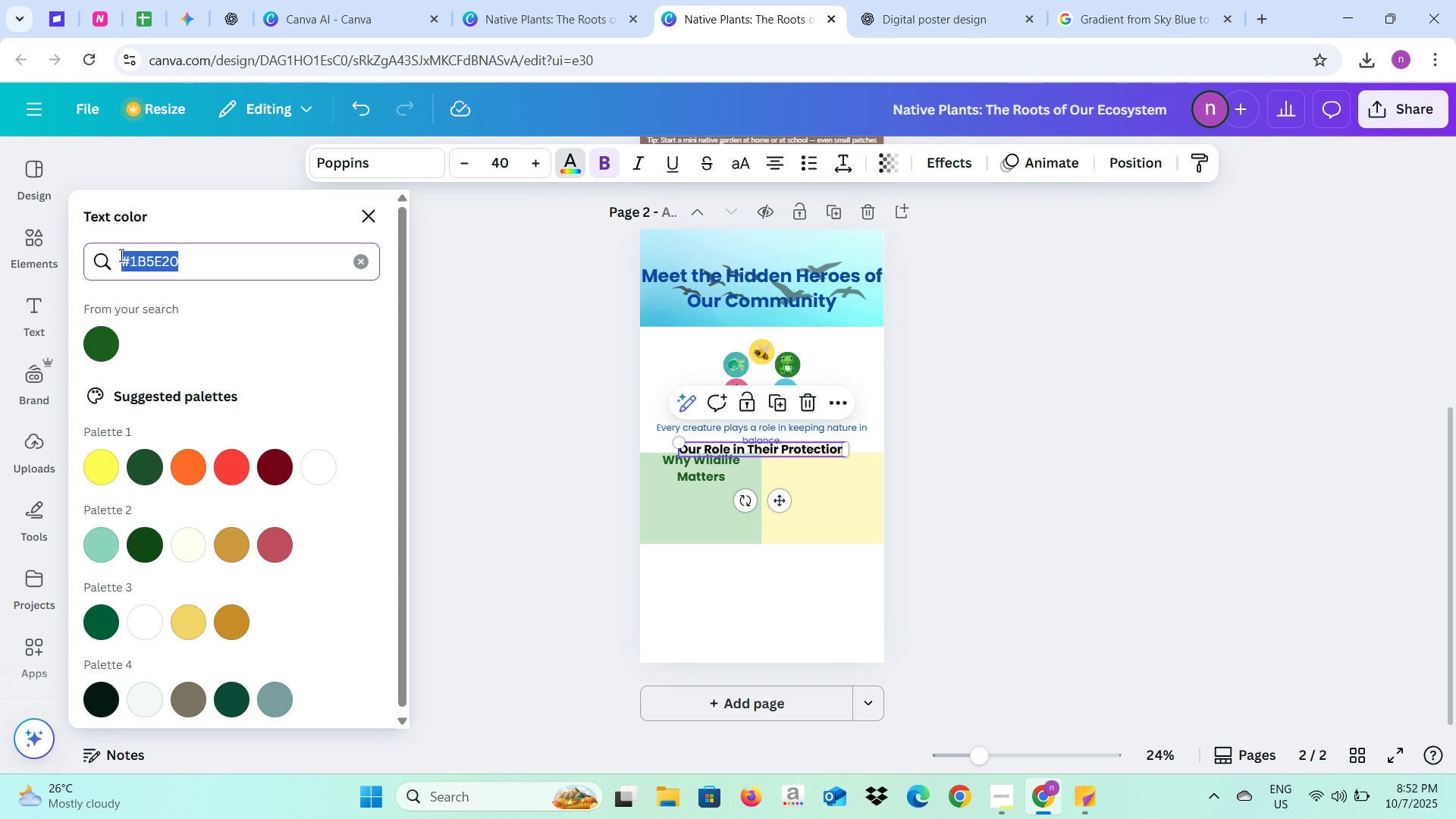 
key(Control+V)
 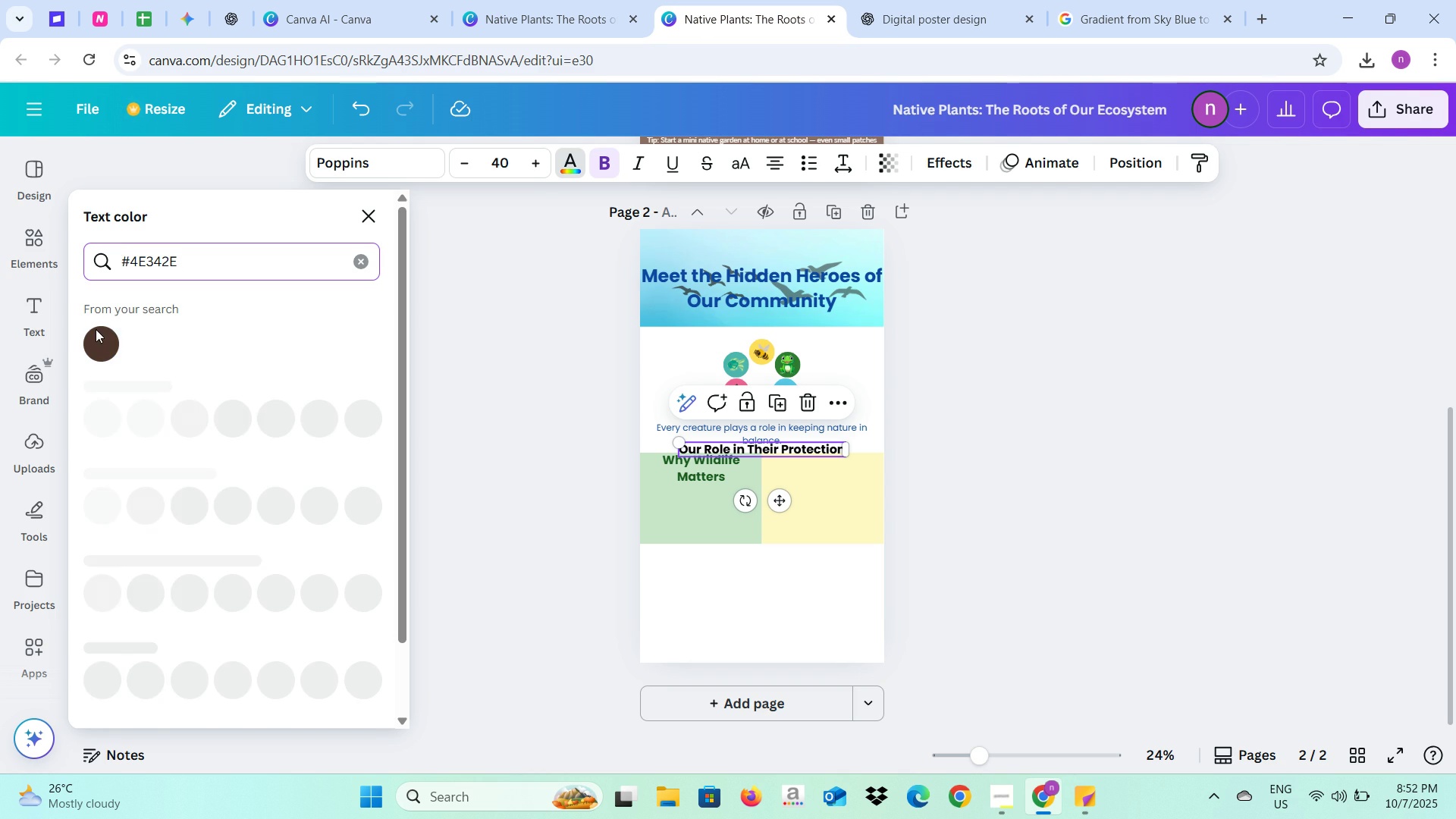 
left_click([96, 329])
 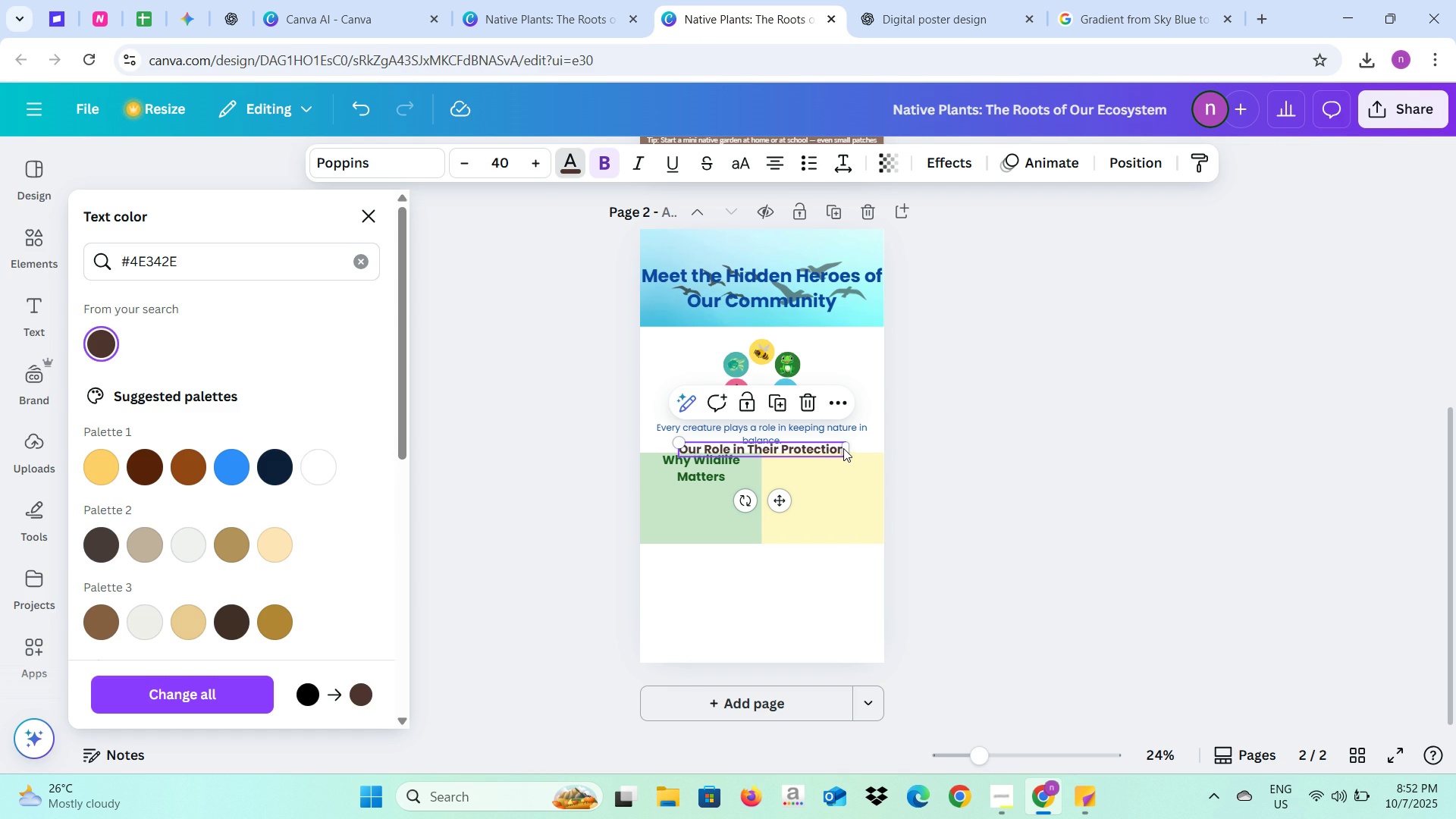 
left_click_drag(start_coordinate=[846, 448], to_coordinate=[798, 449])
 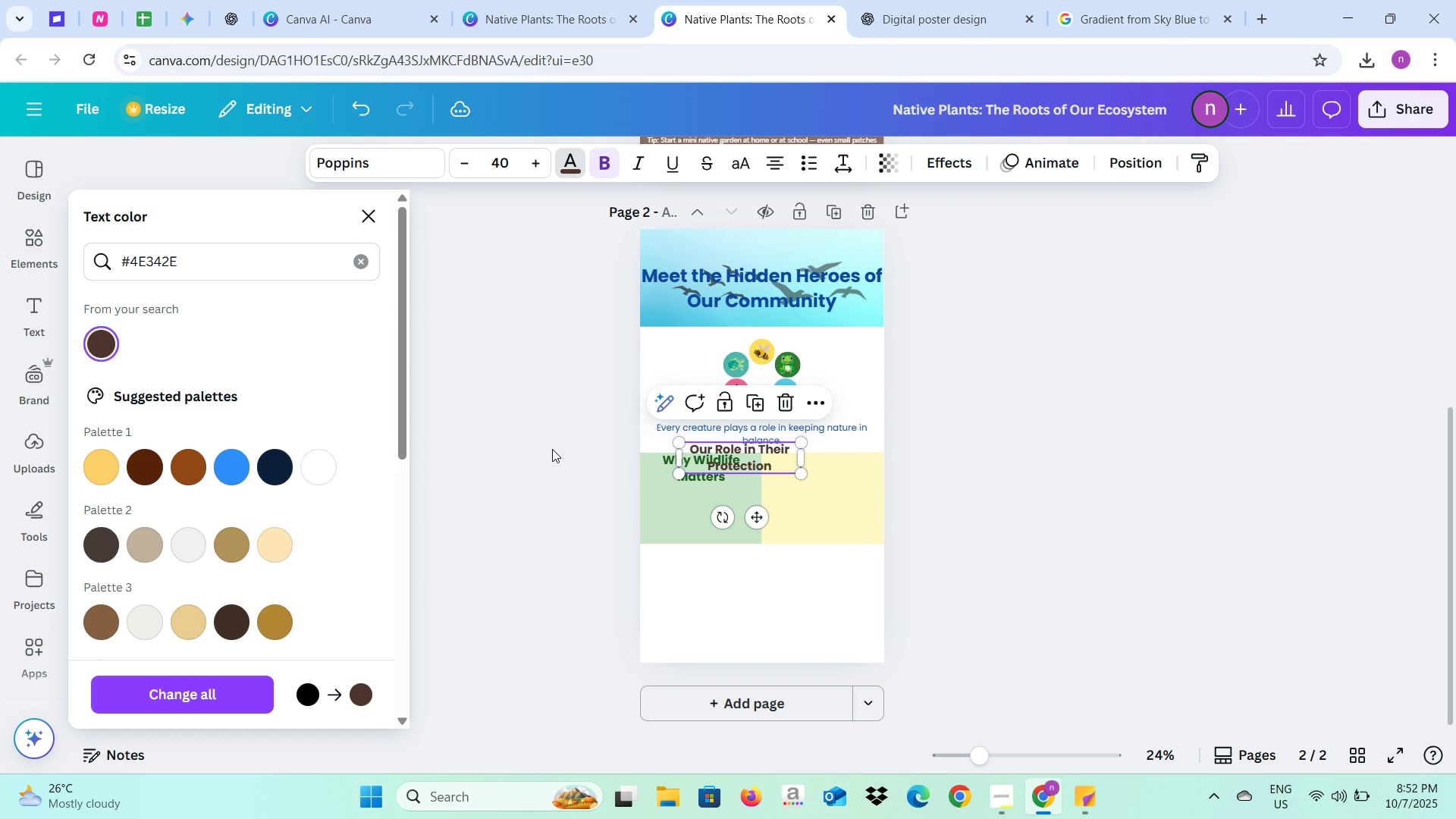 
left_click([552, 449])
 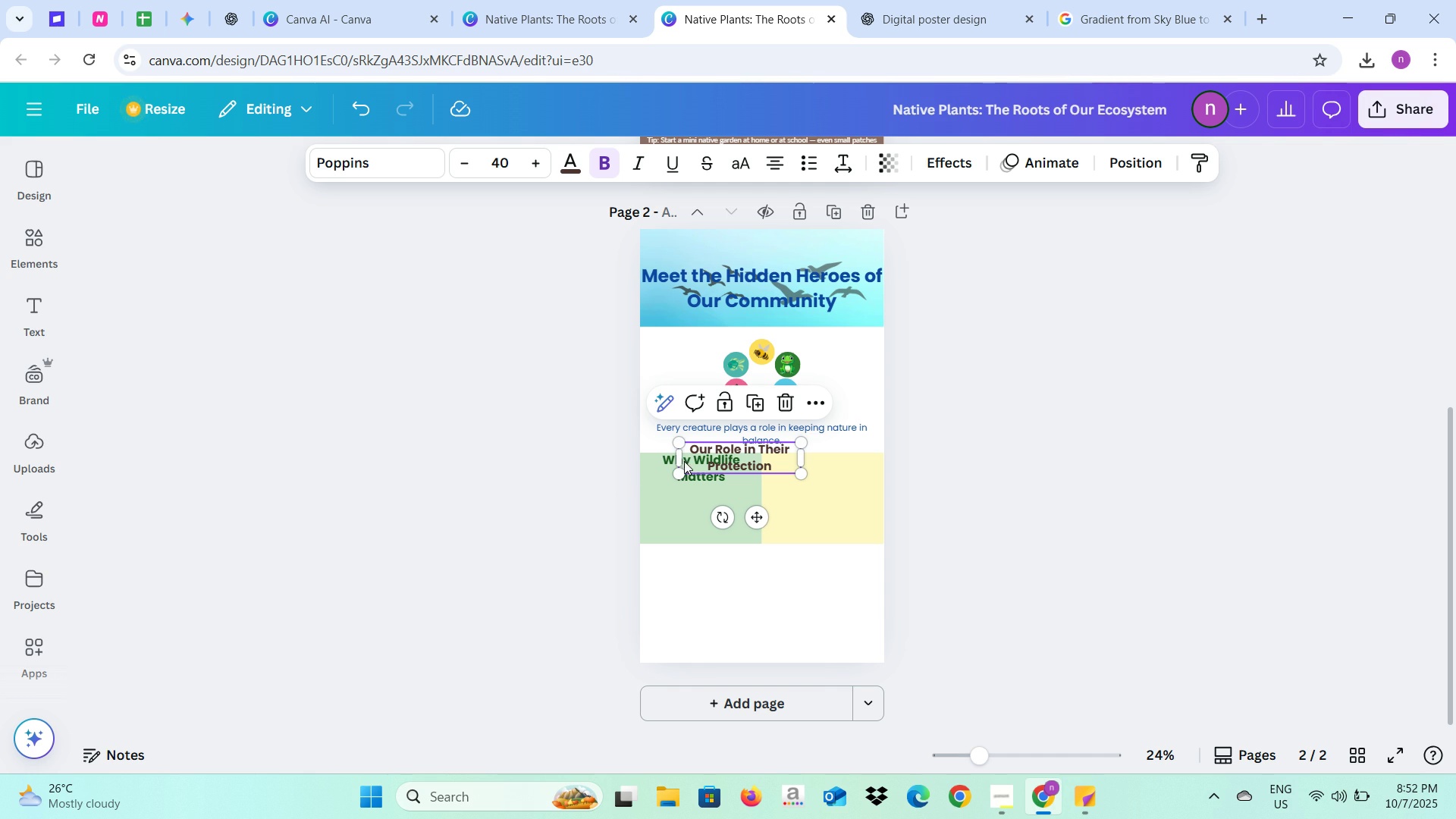 
left_click_drag(start_coordinate=[687, 457], to_coordinate=[770, 466])
 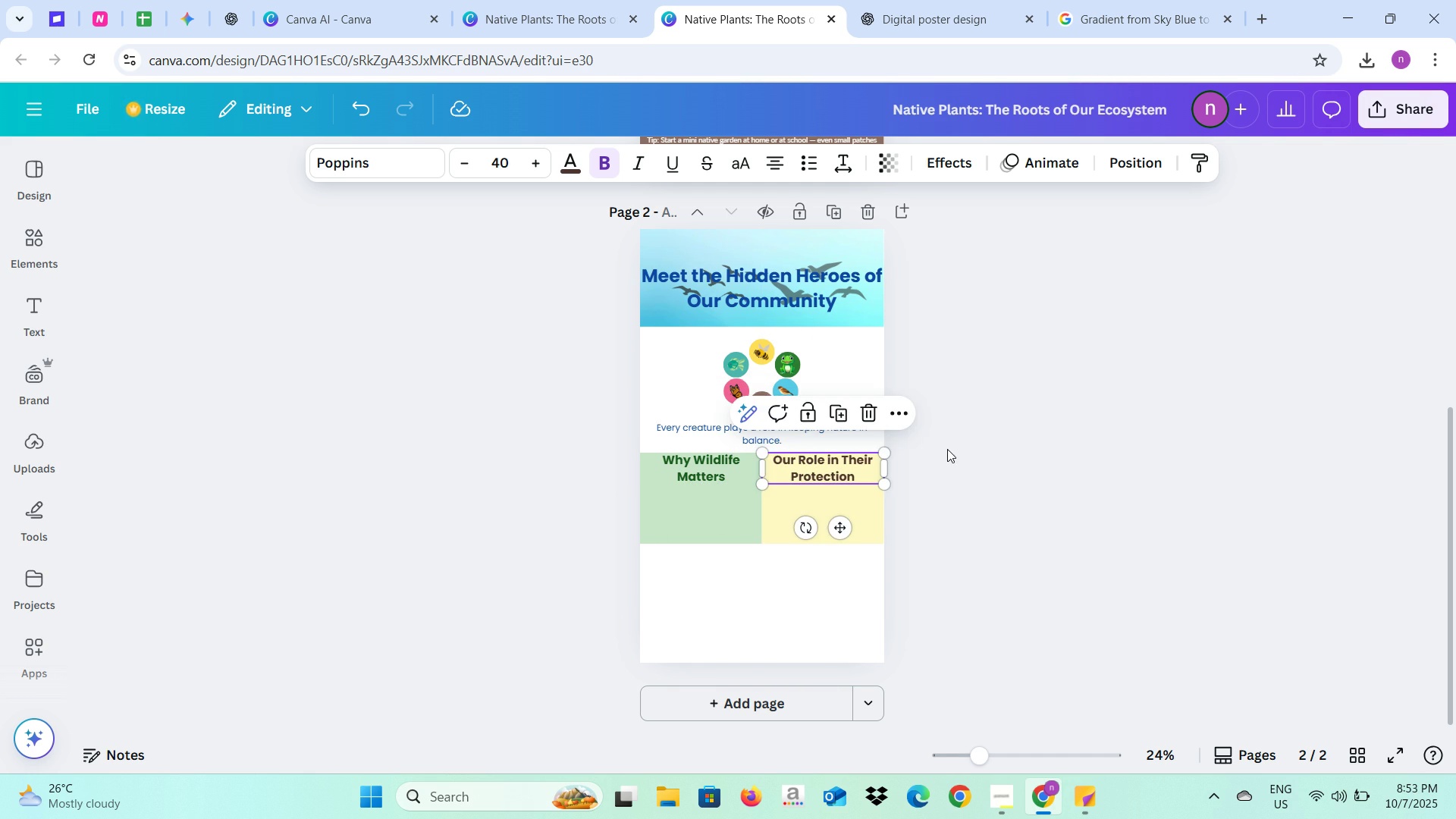 
left_click([947, 449])
 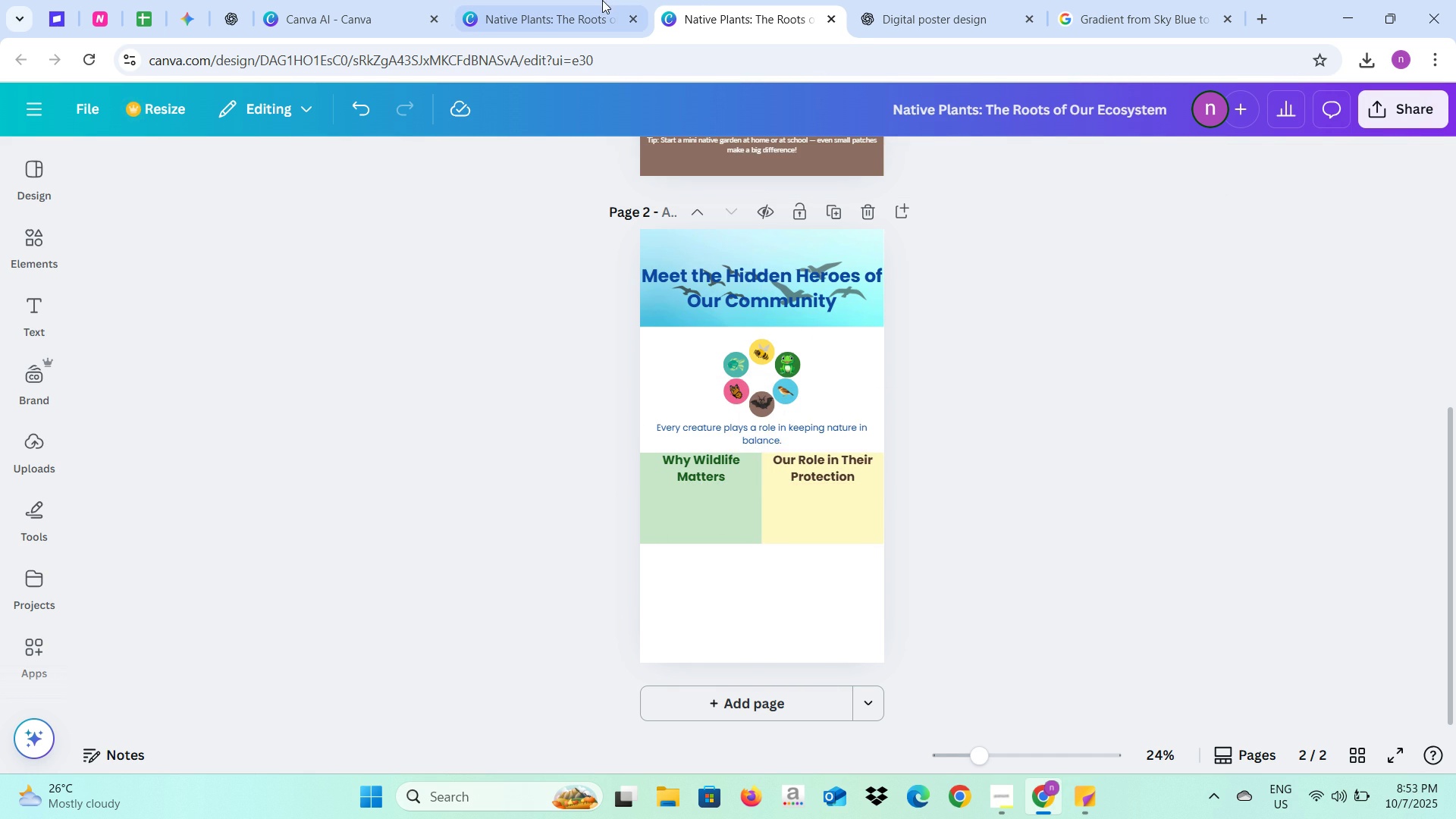 
left_click([602, 0])
 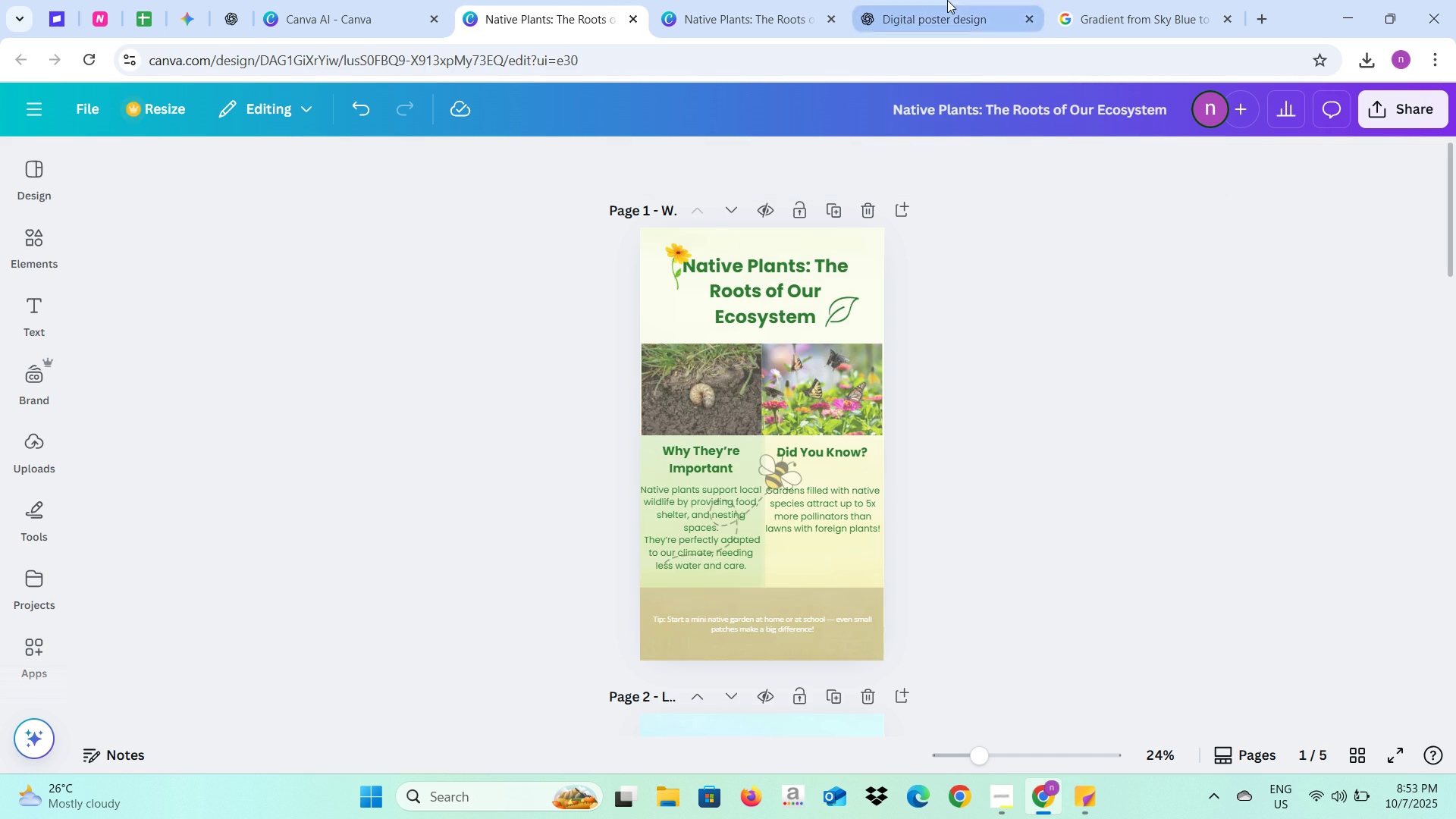 
left_click([947, 0])
 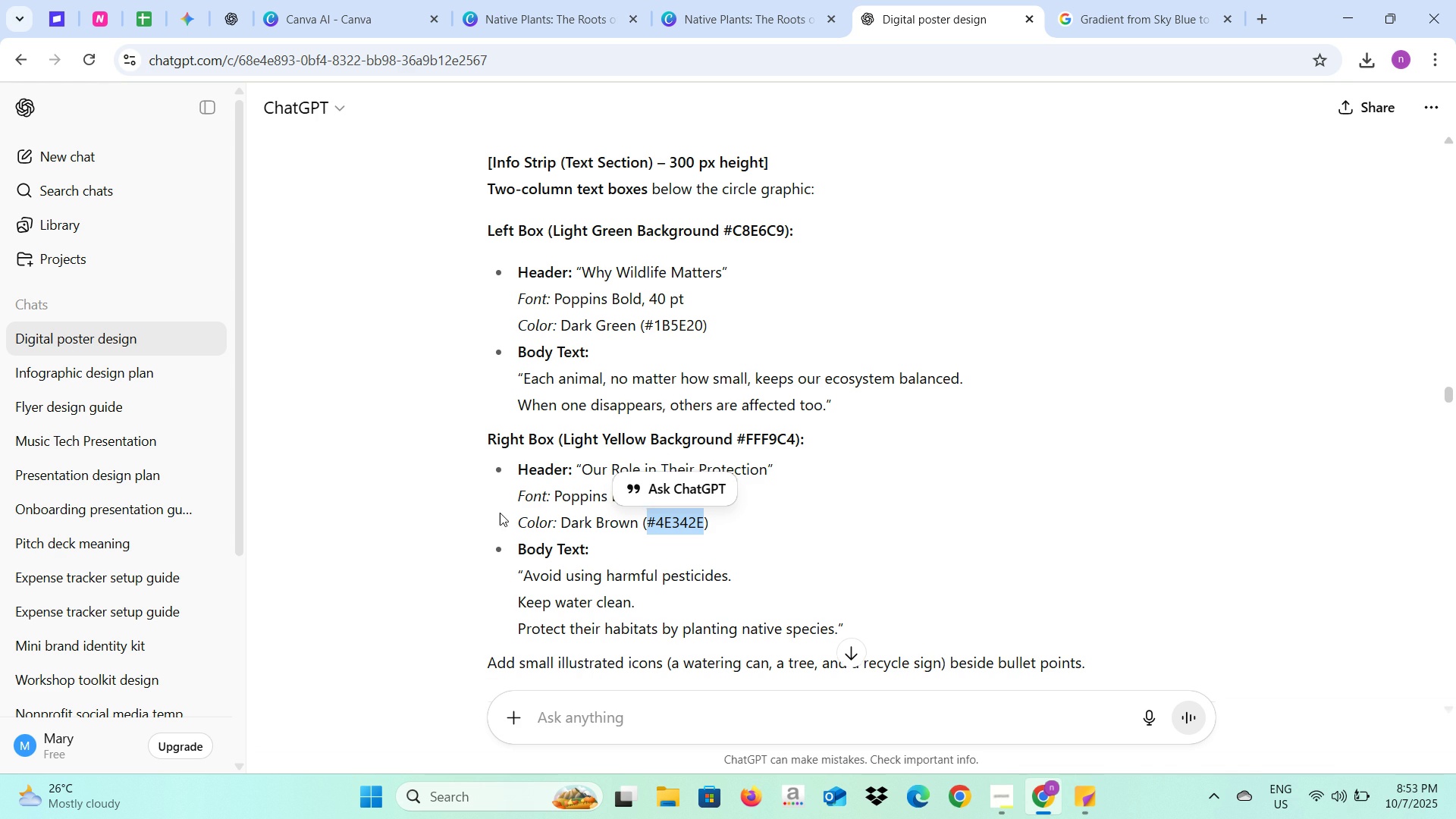 
scroll: coordinate [500, 513], scroll_direction: down, amount: 1.0
 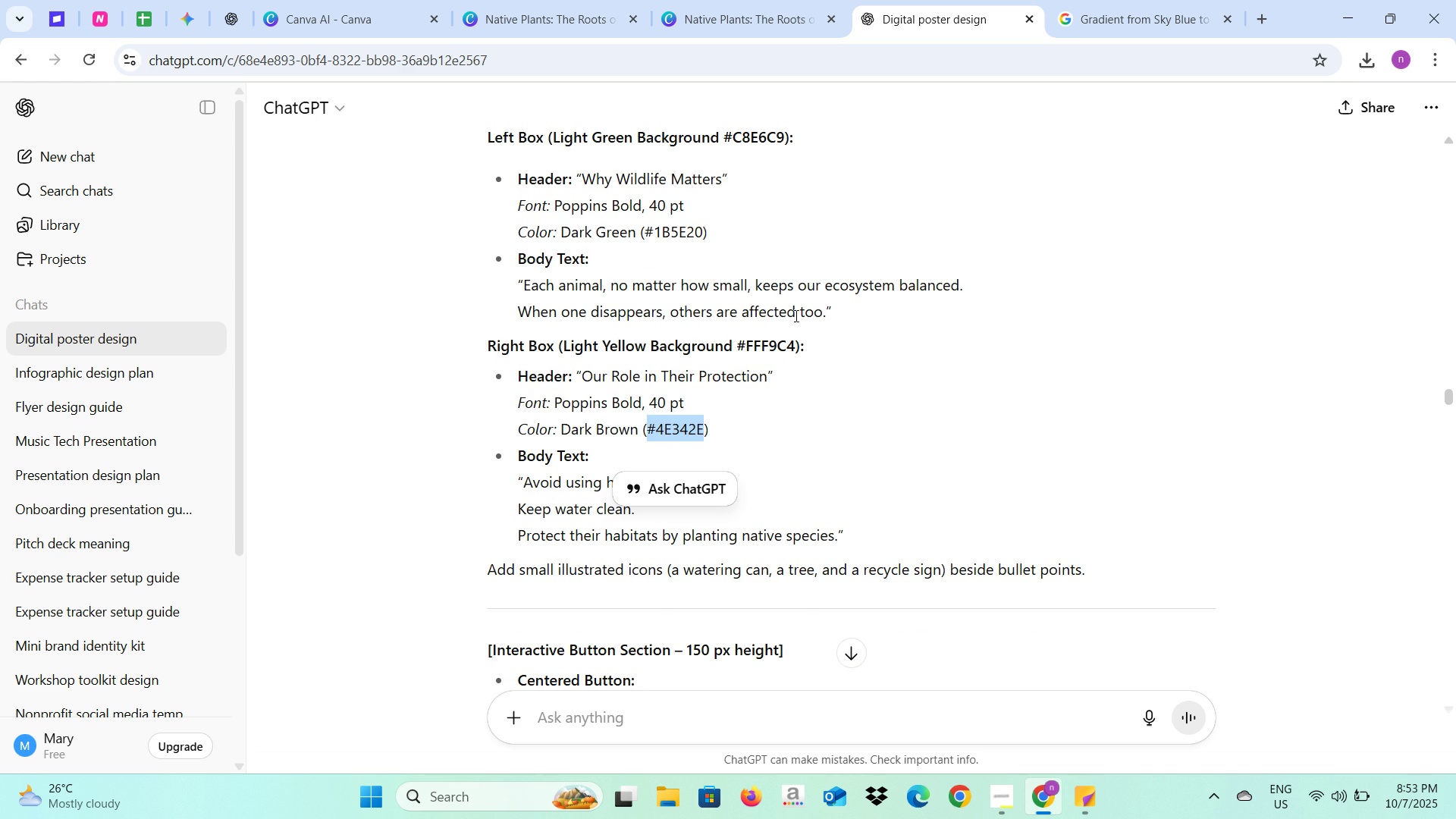 
left_click_drag(start_coordinate=[827, 313], to_coordinate=[526, 281])
 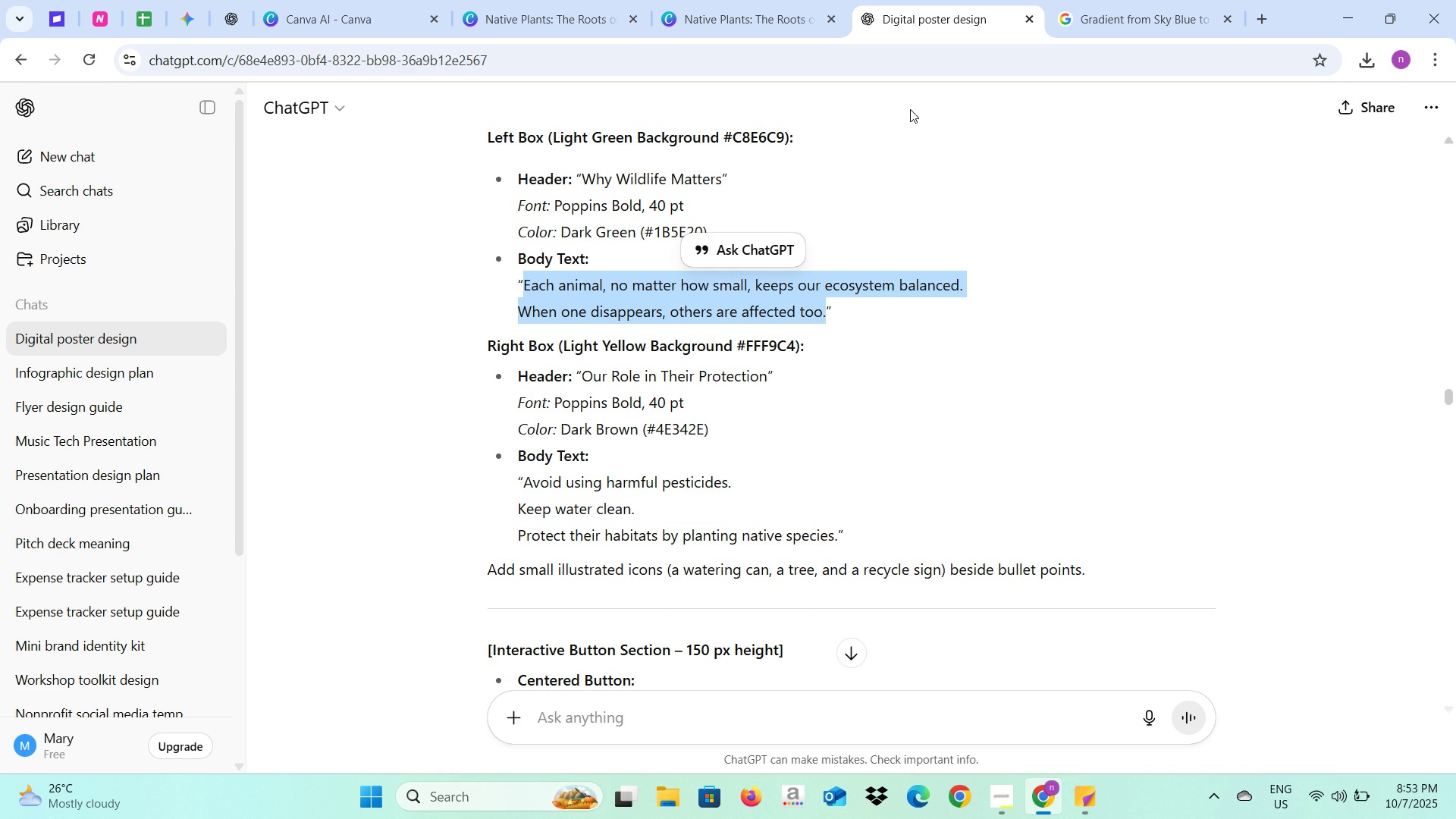 
key(Control+C)
 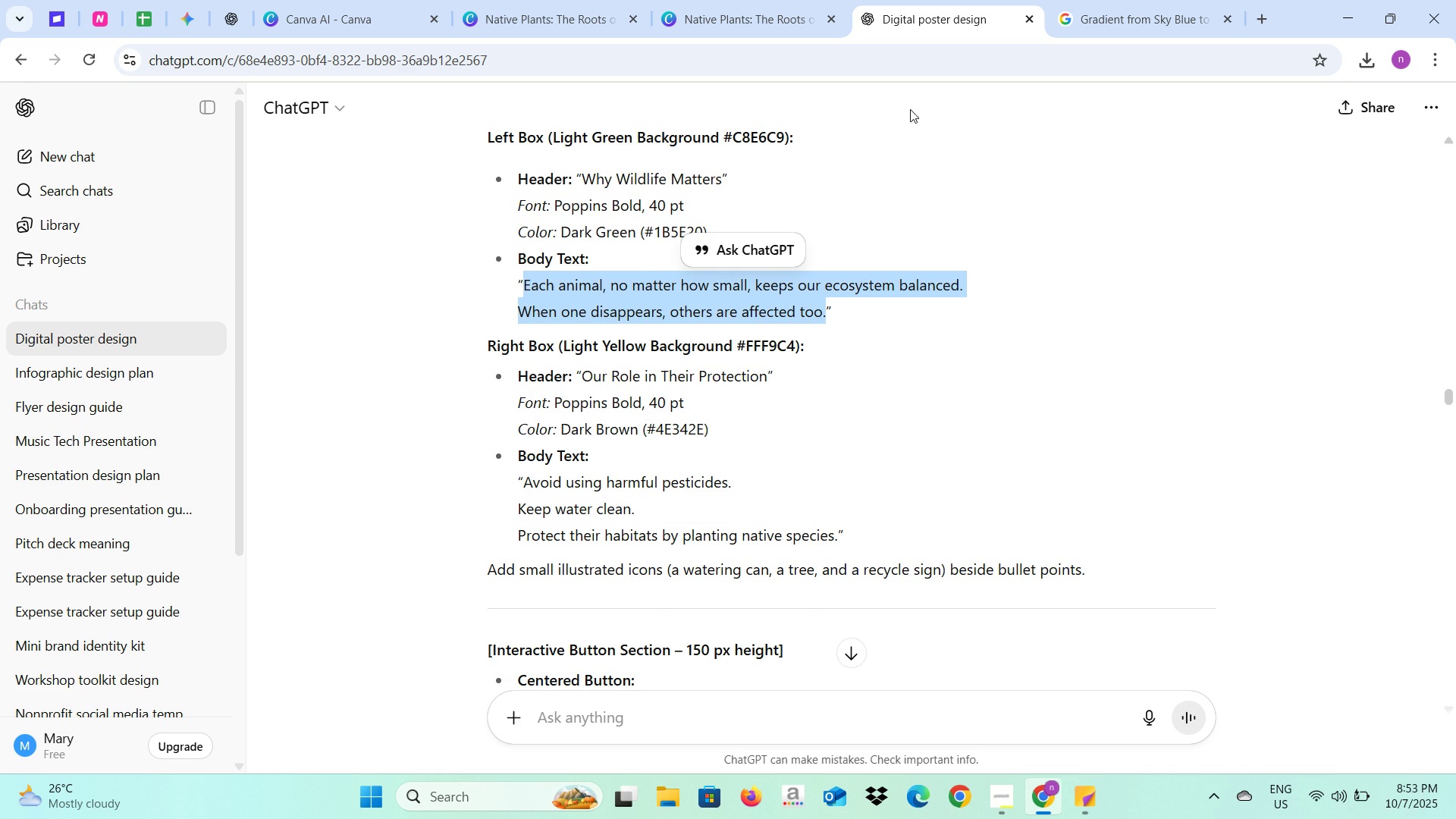 
key(Control+C)
 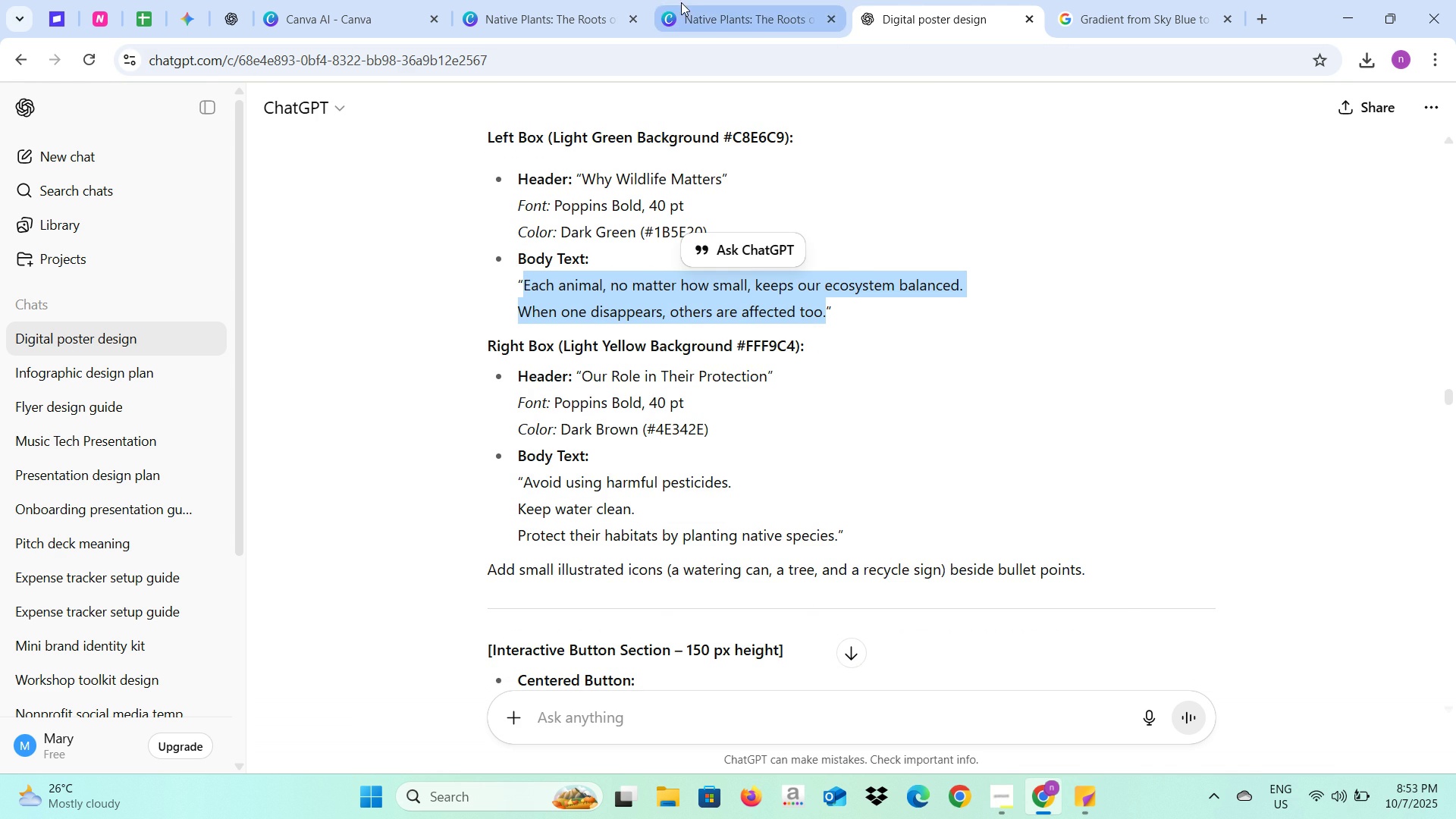 
left_click([700, 4])
 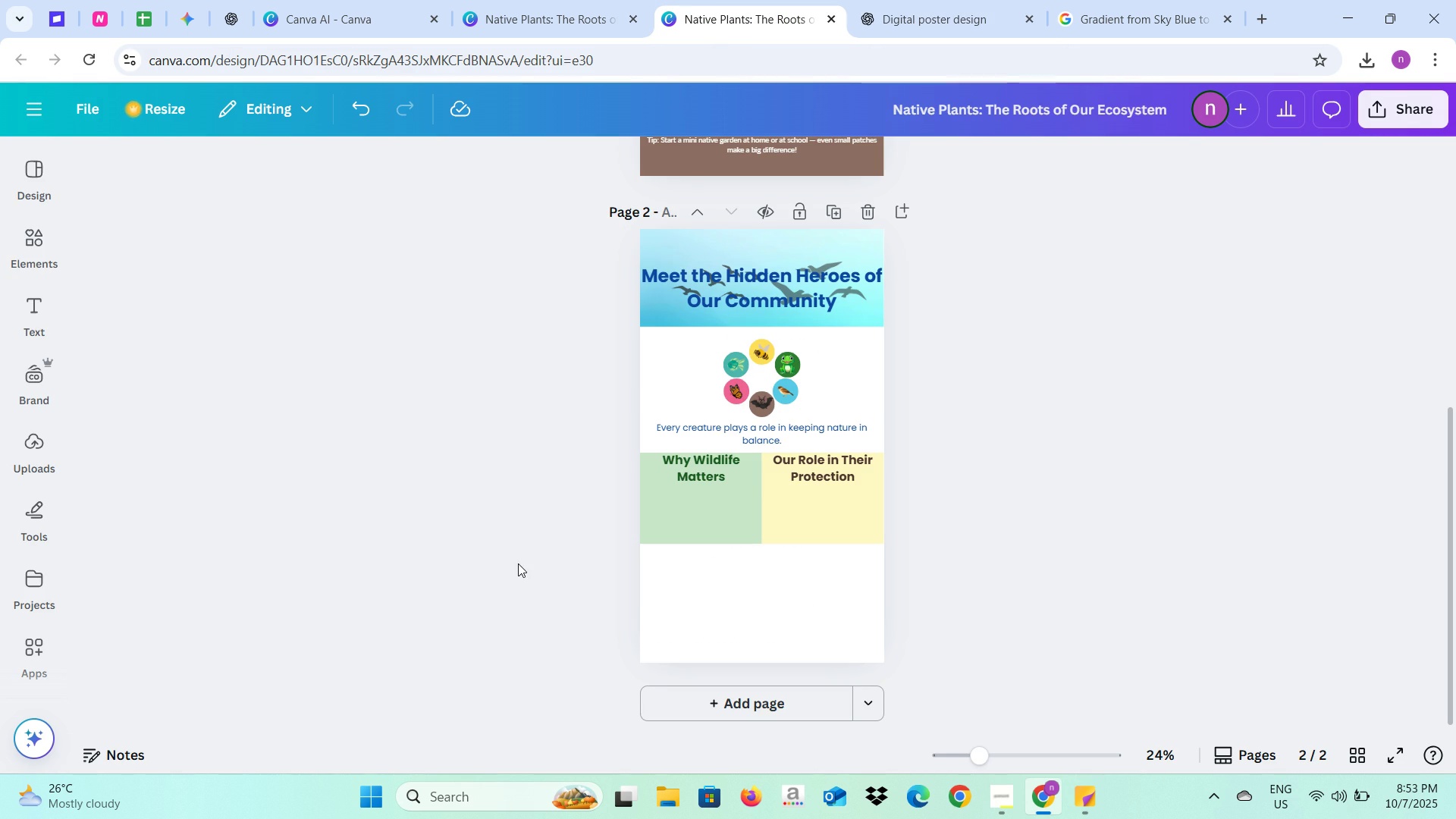 
left_click([518, 563])
 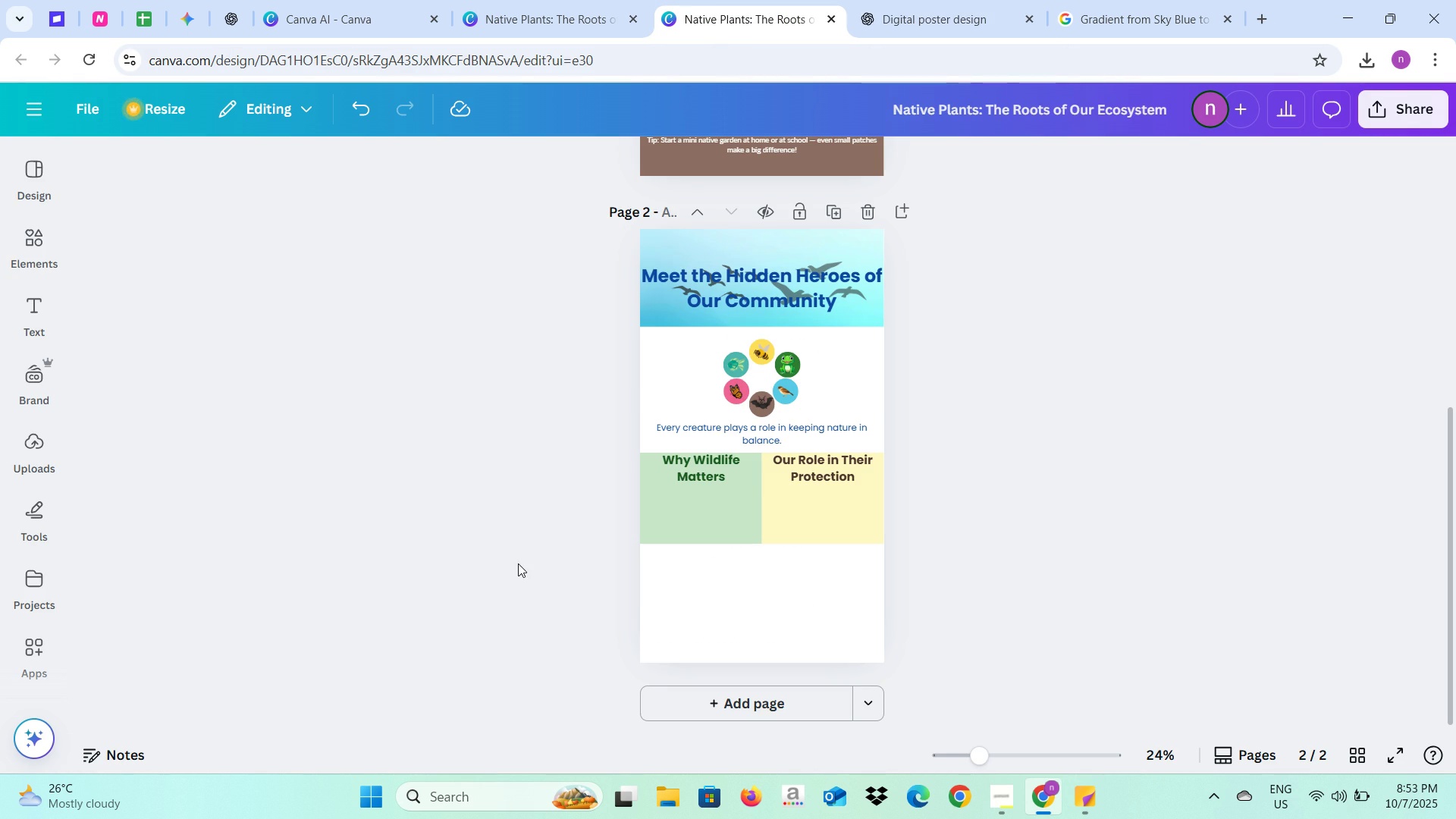 
key(Control+V)
 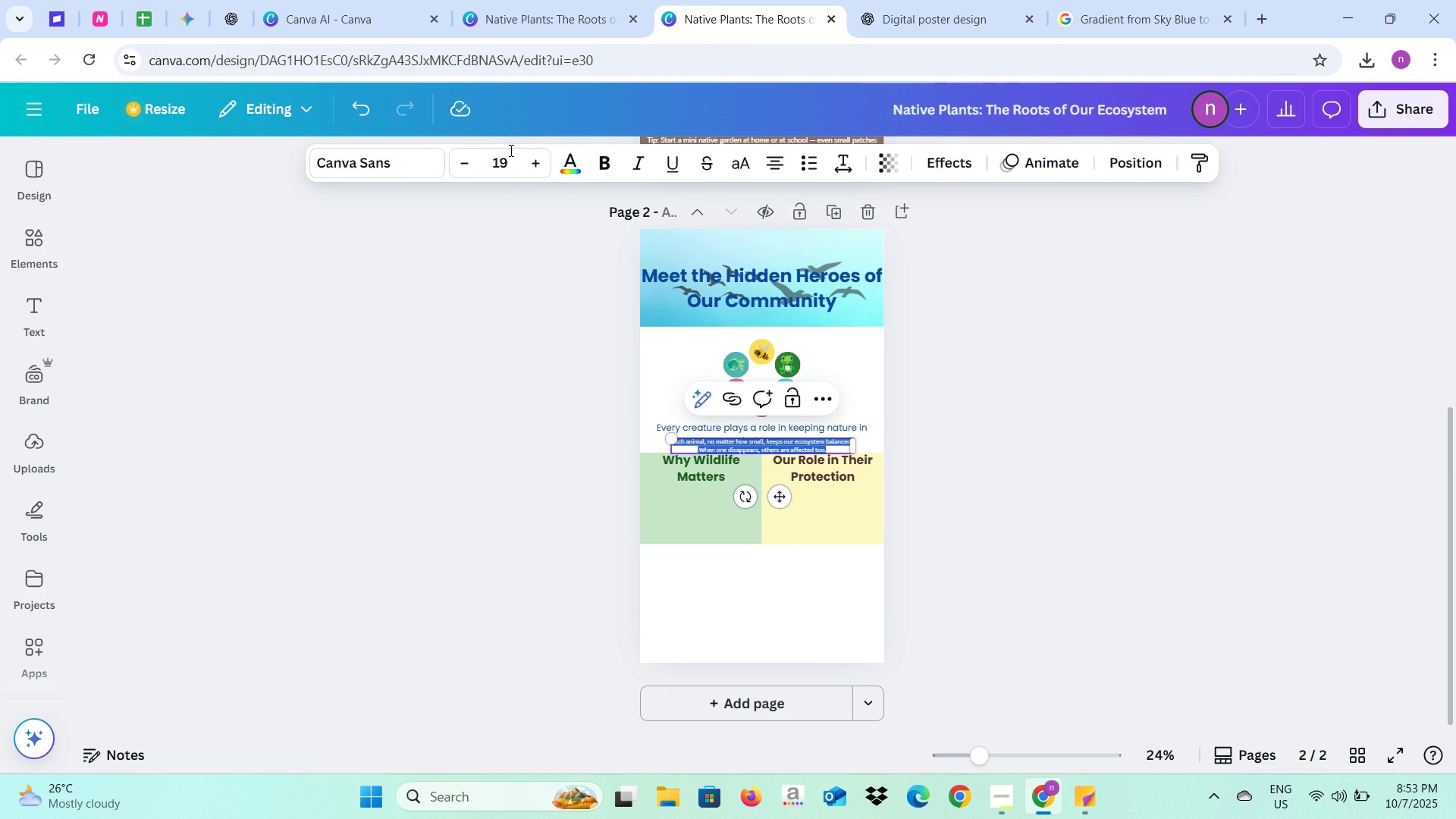 
left_click([425, 163])
 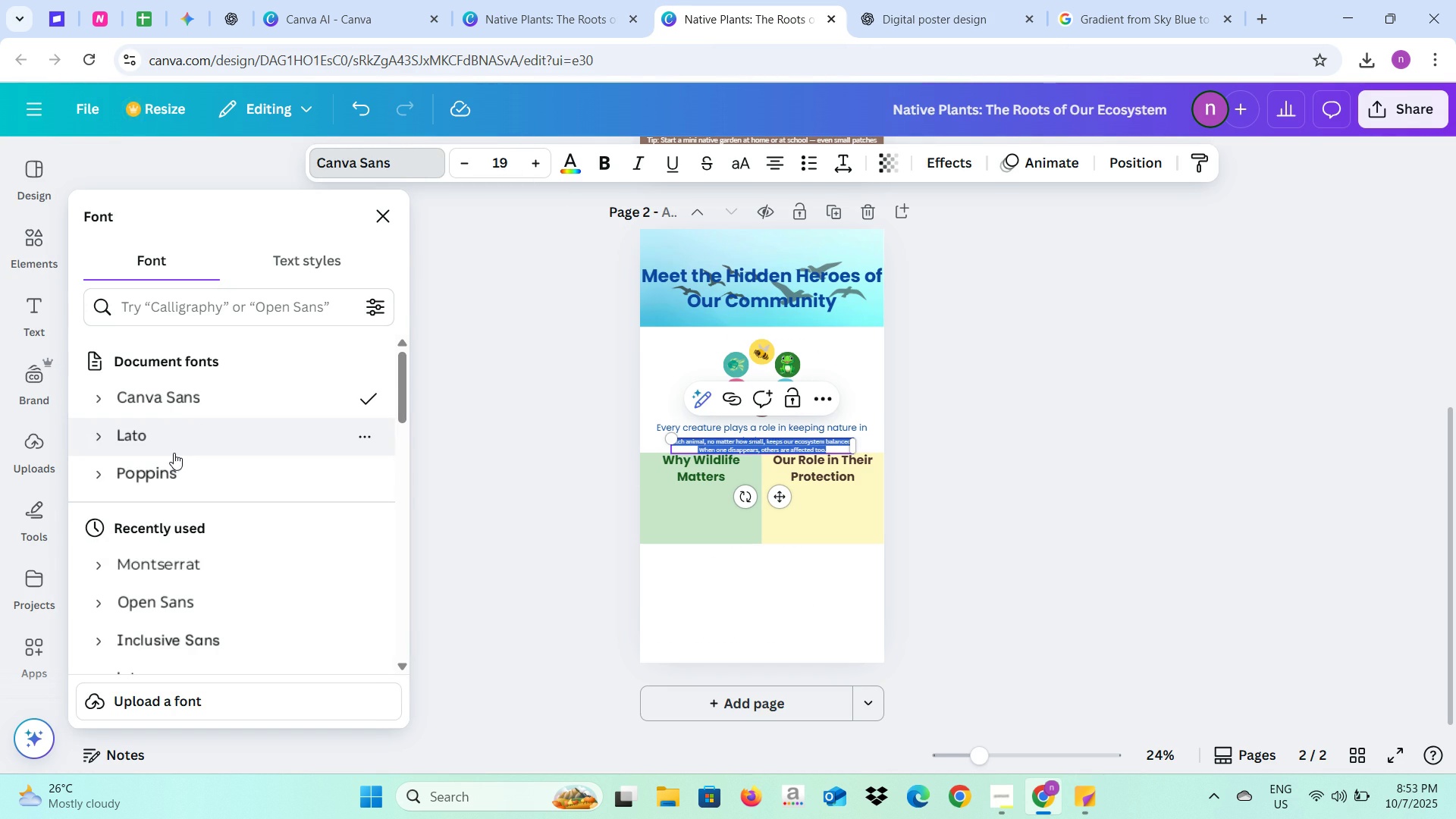 
left_click([171, 469])
 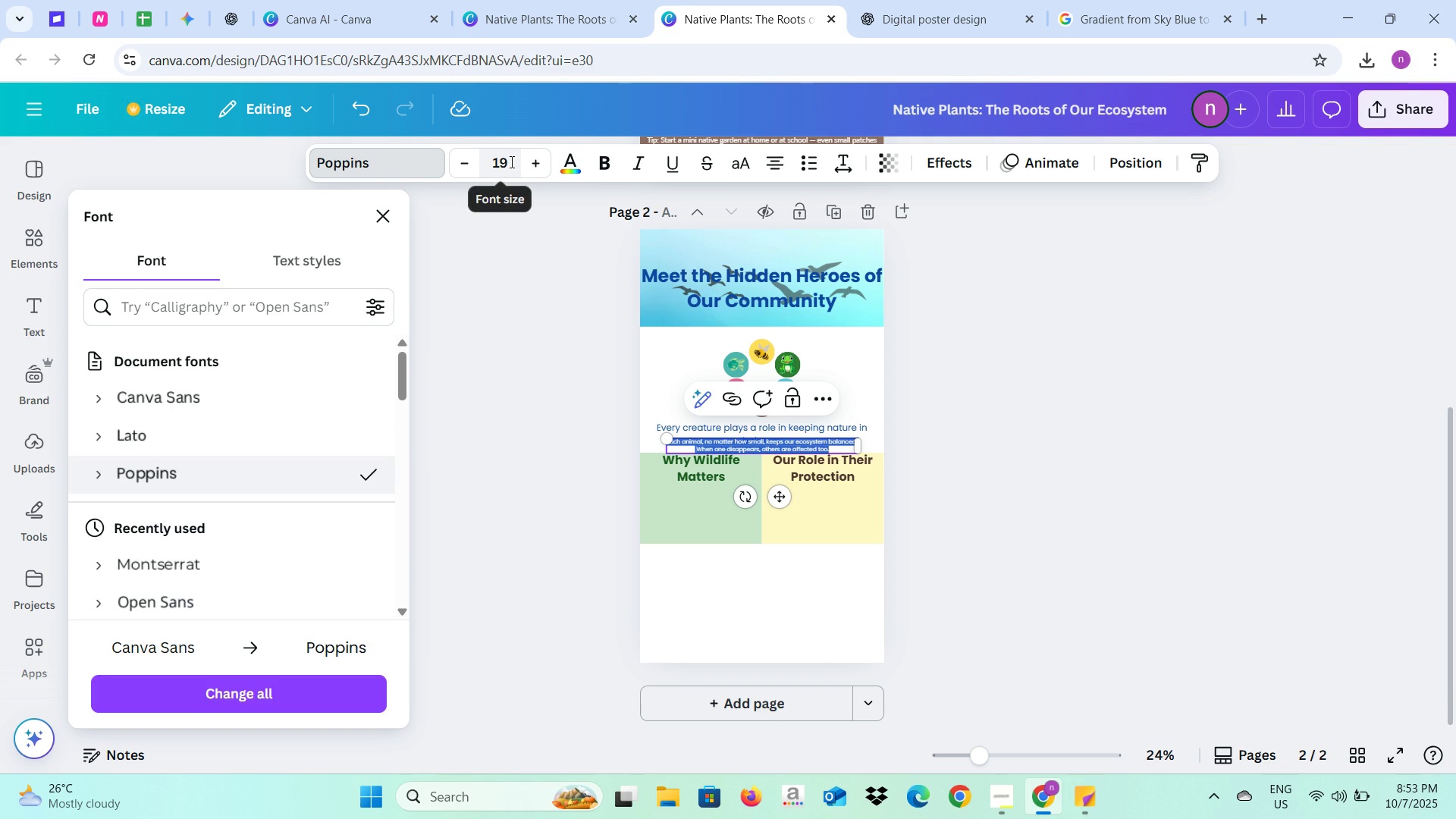 
left_click([510, 162])
 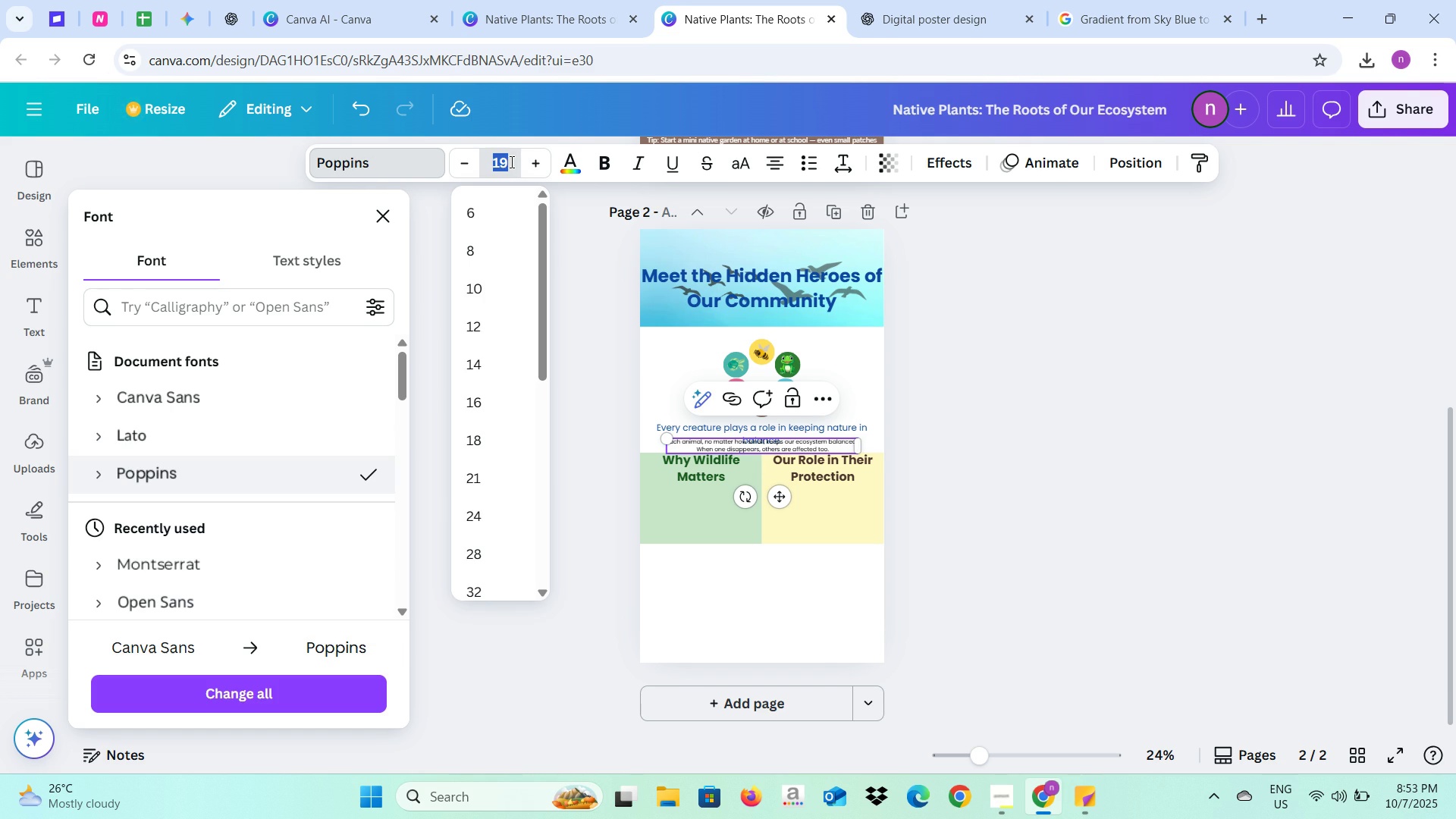 
type(3)
key(Backspace)
type(25\)
 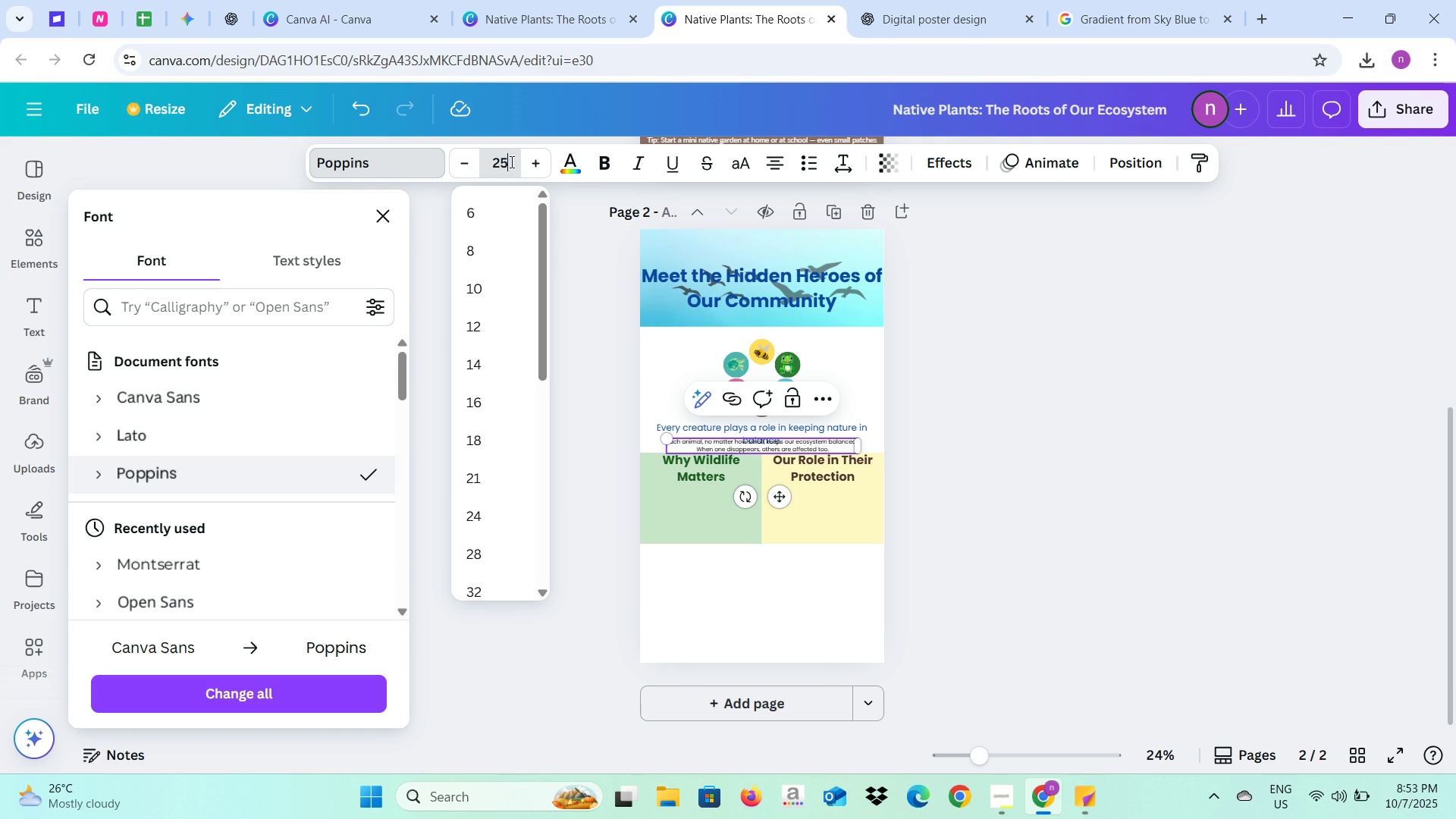 
key(Enter)
 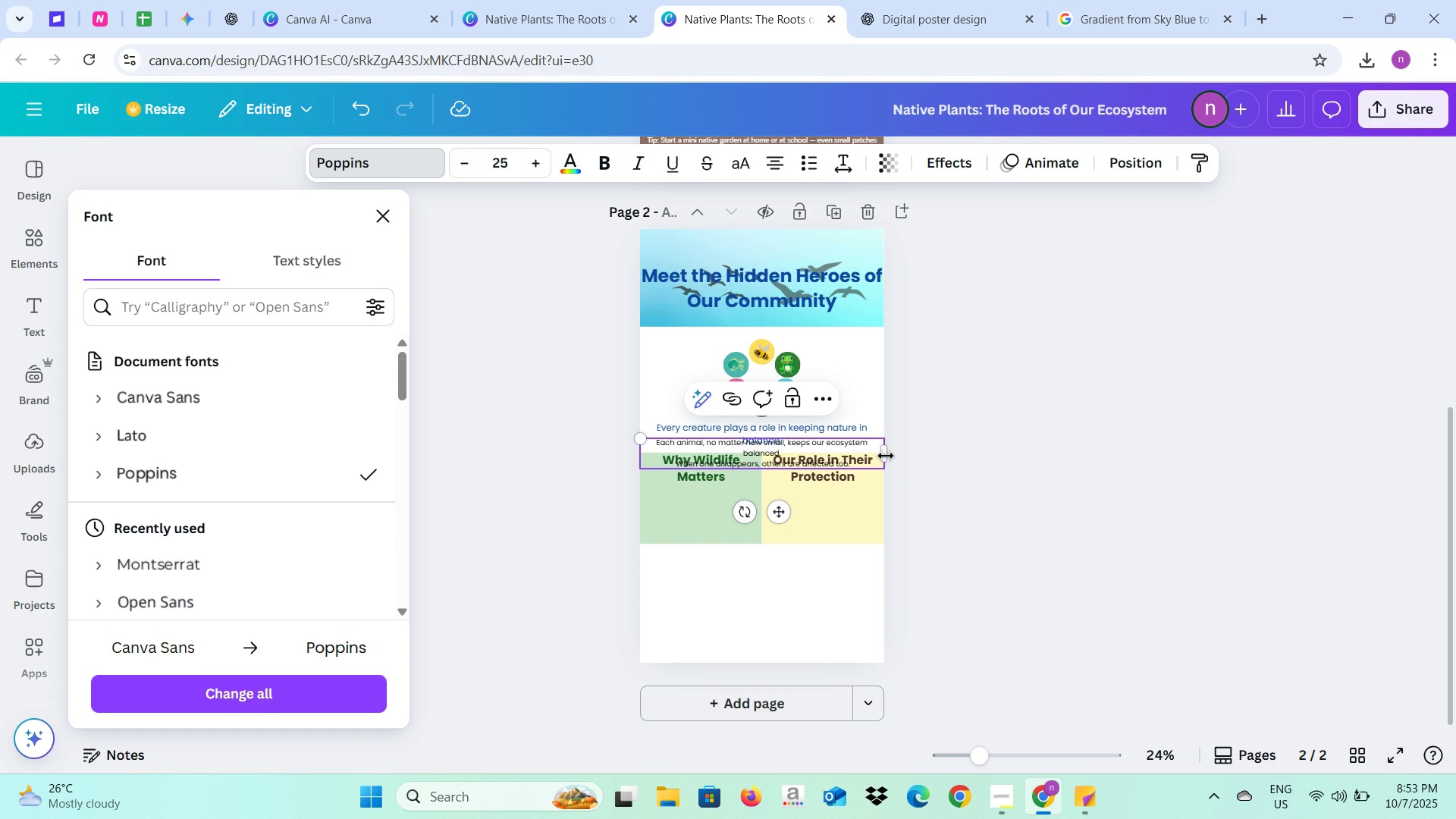 
left_click_drag(start_coordinate=[886, 455], to_coordinate=[749, 469])
 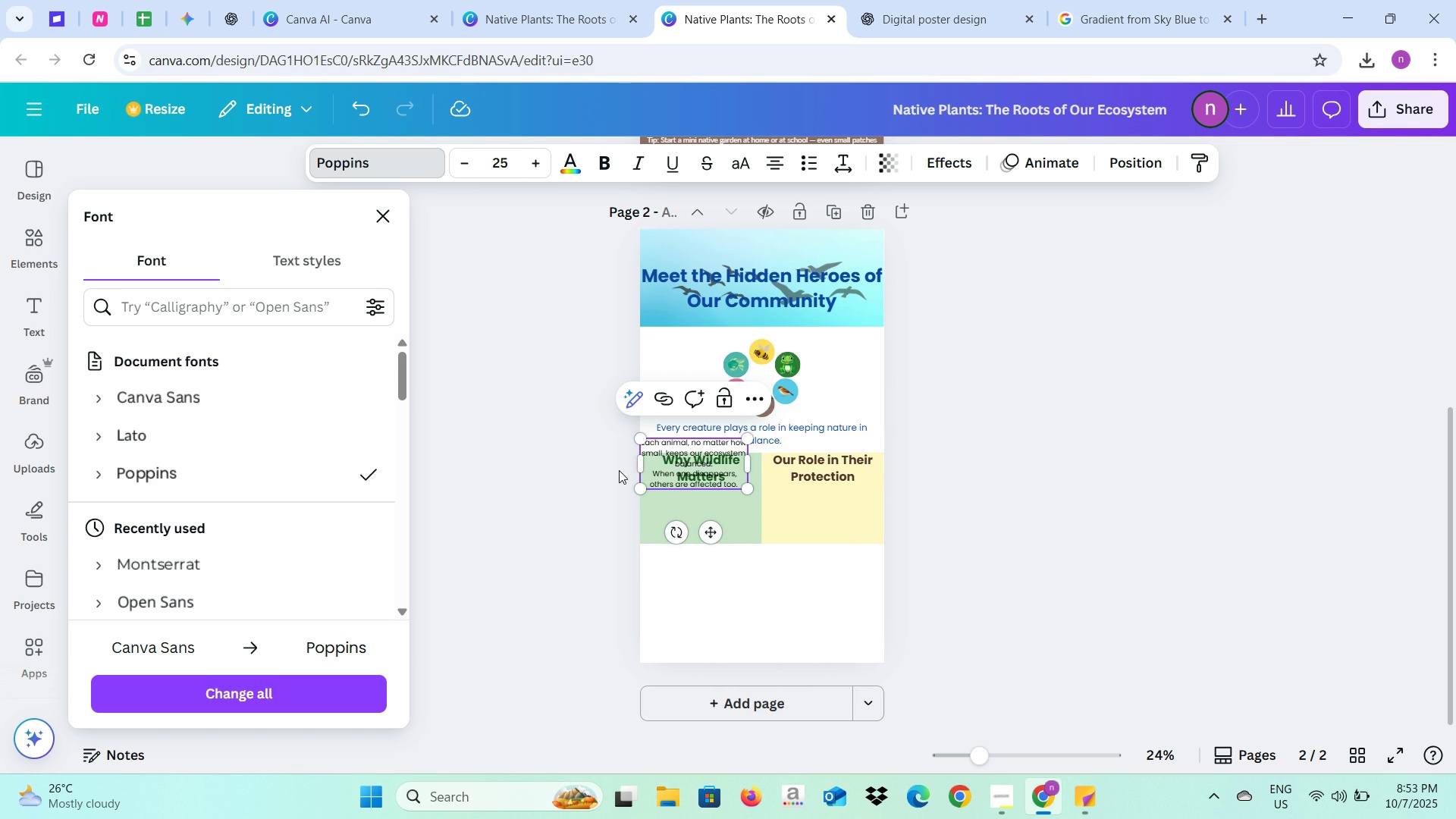 
left_click([619, 470])
 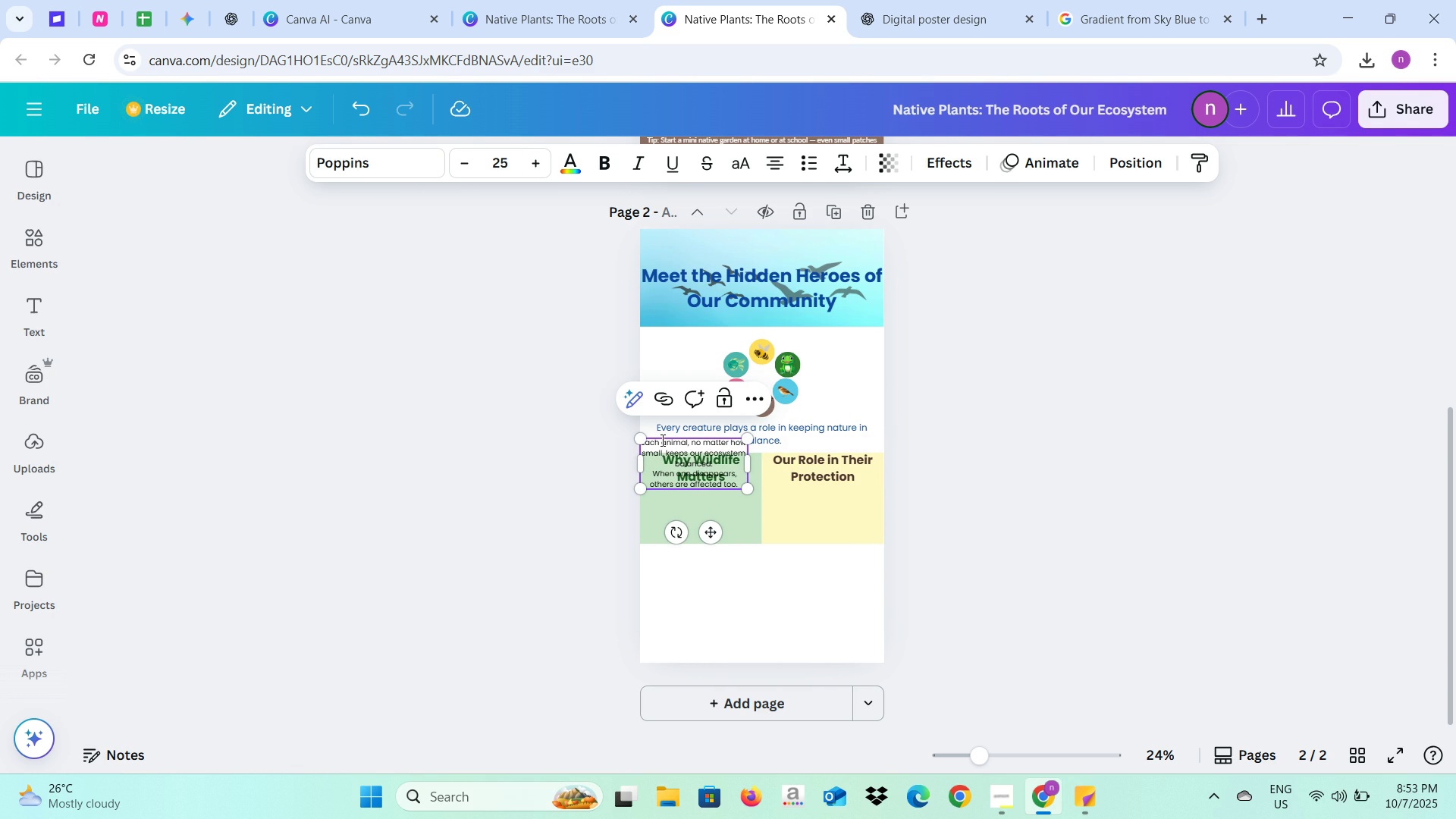 
left_click([582, 469])
 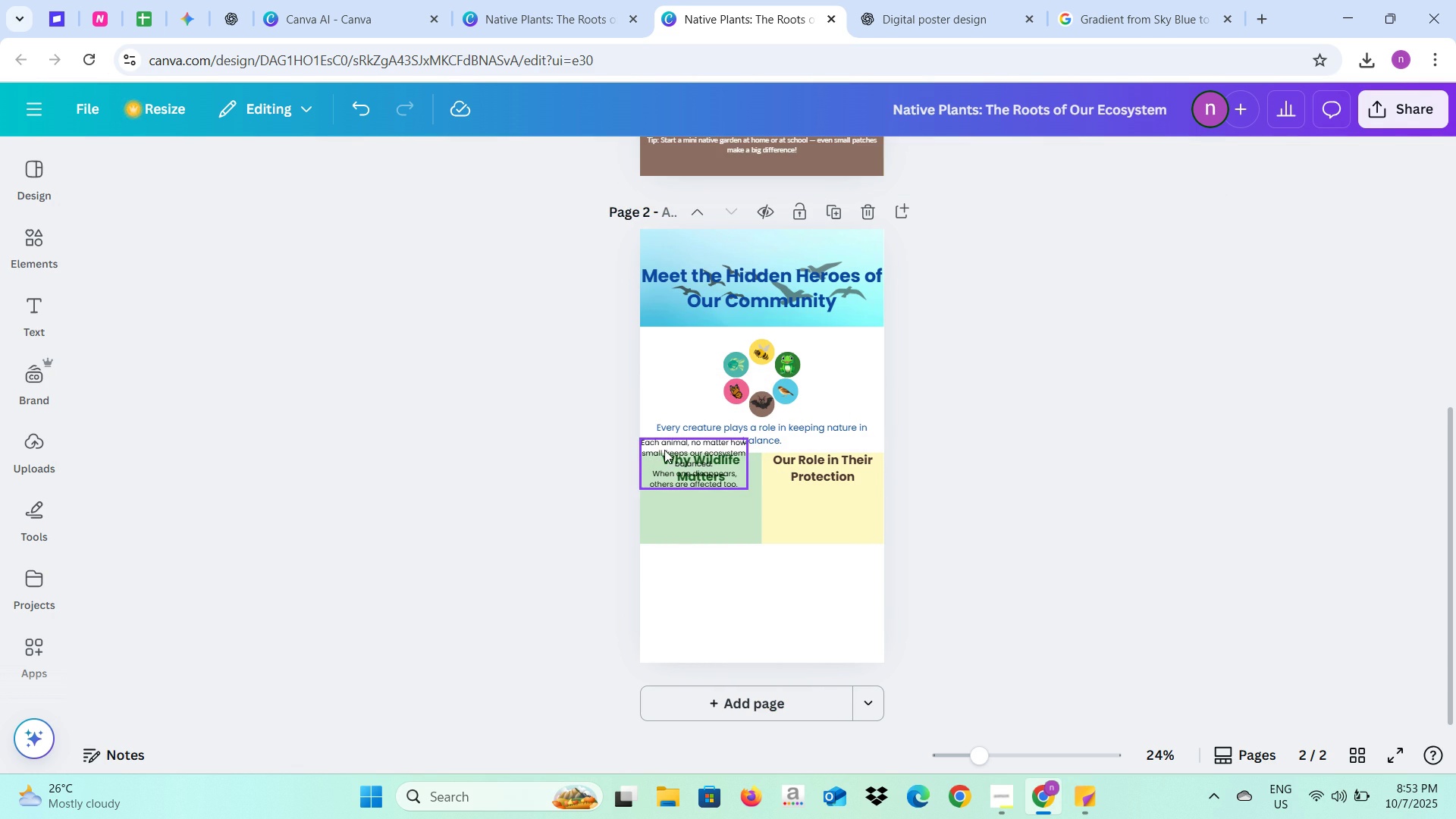 
left_click_drag(start_coordinate=[664, 450], to_coordinate=[673, 501])
 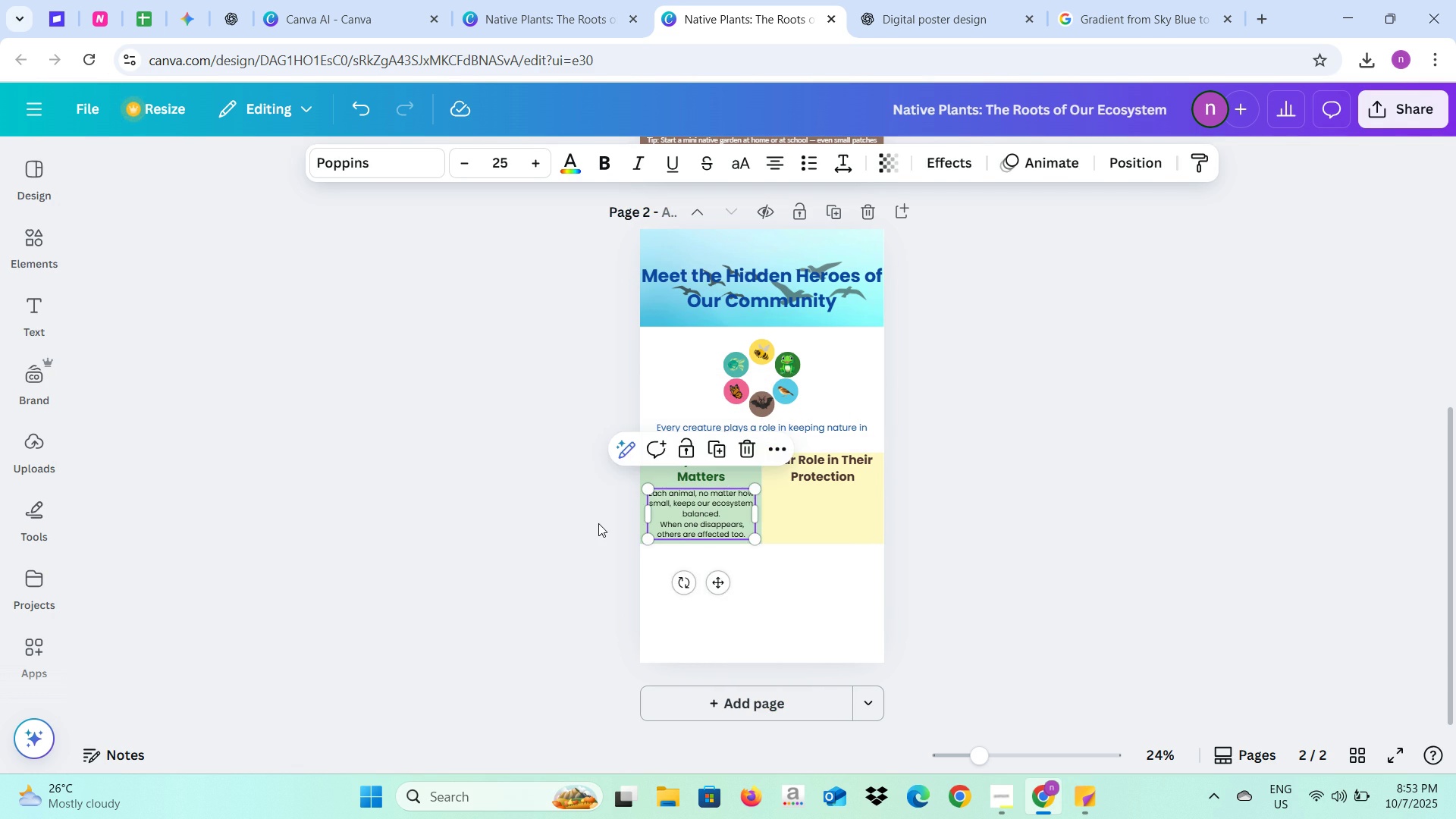 
left_click([598, 523])
 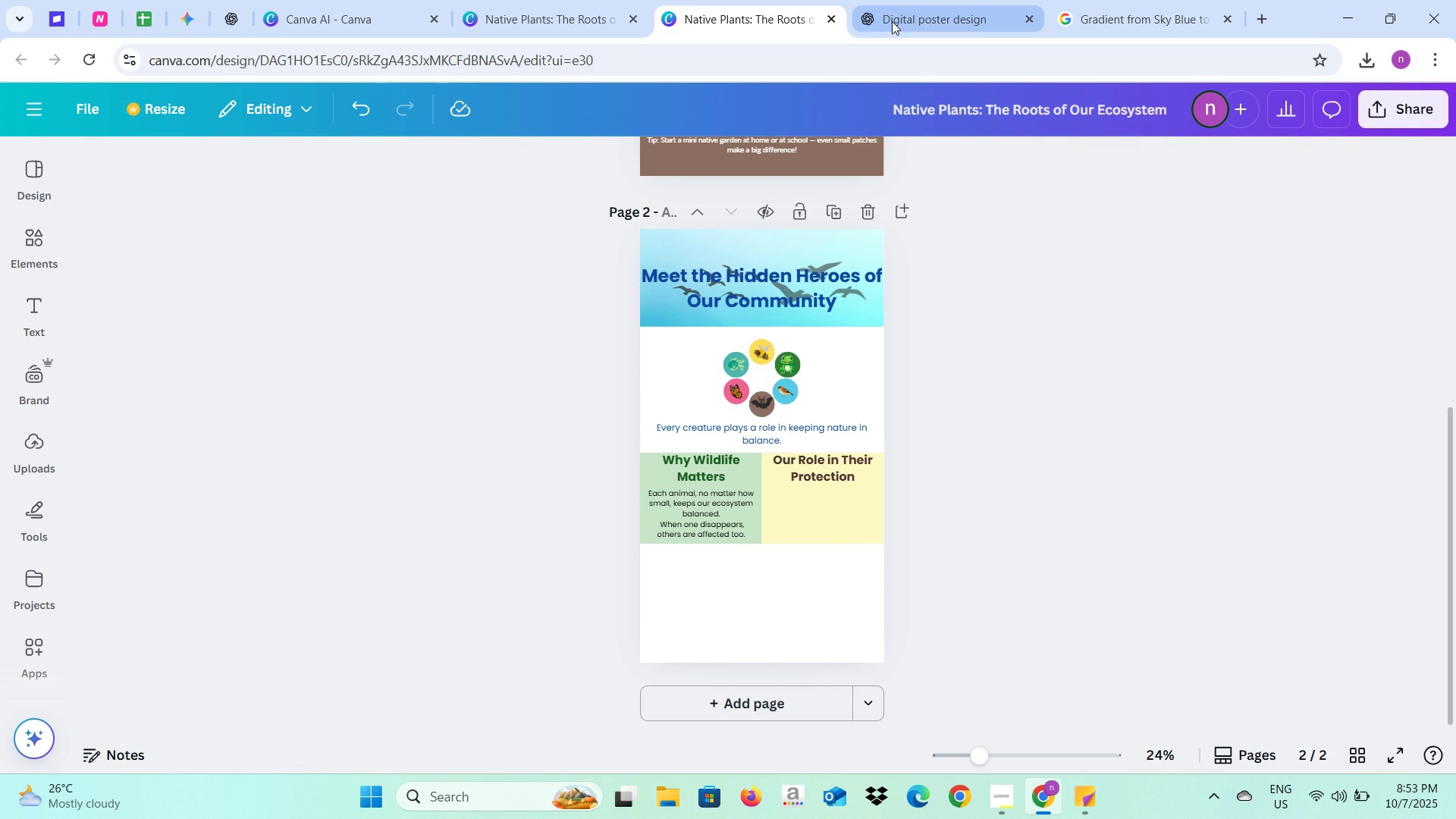 
left_click([893, 19])
 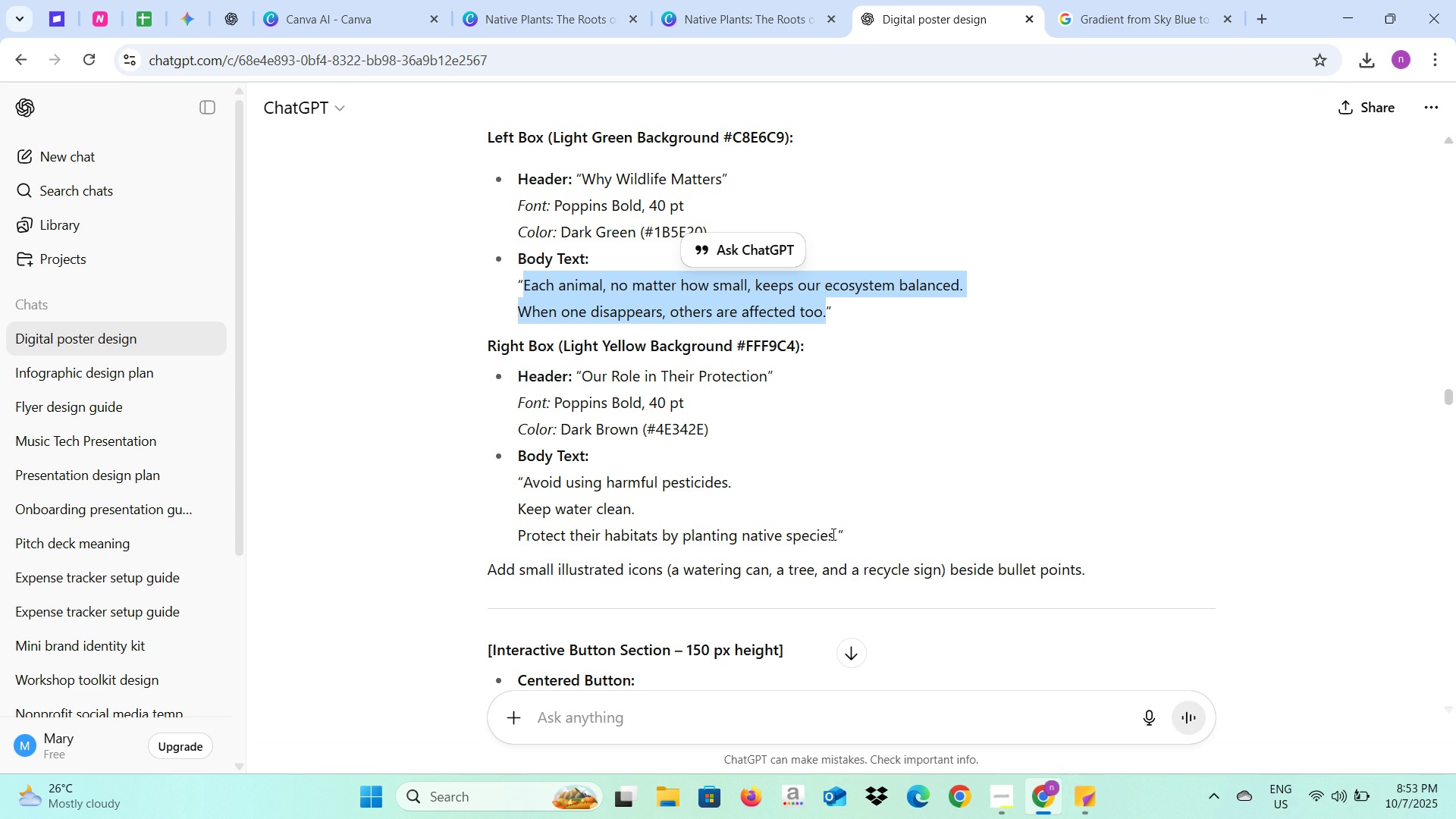 
left_click_drag(start_coordinate=[836, 537], to_coordinate=[526, 489])
 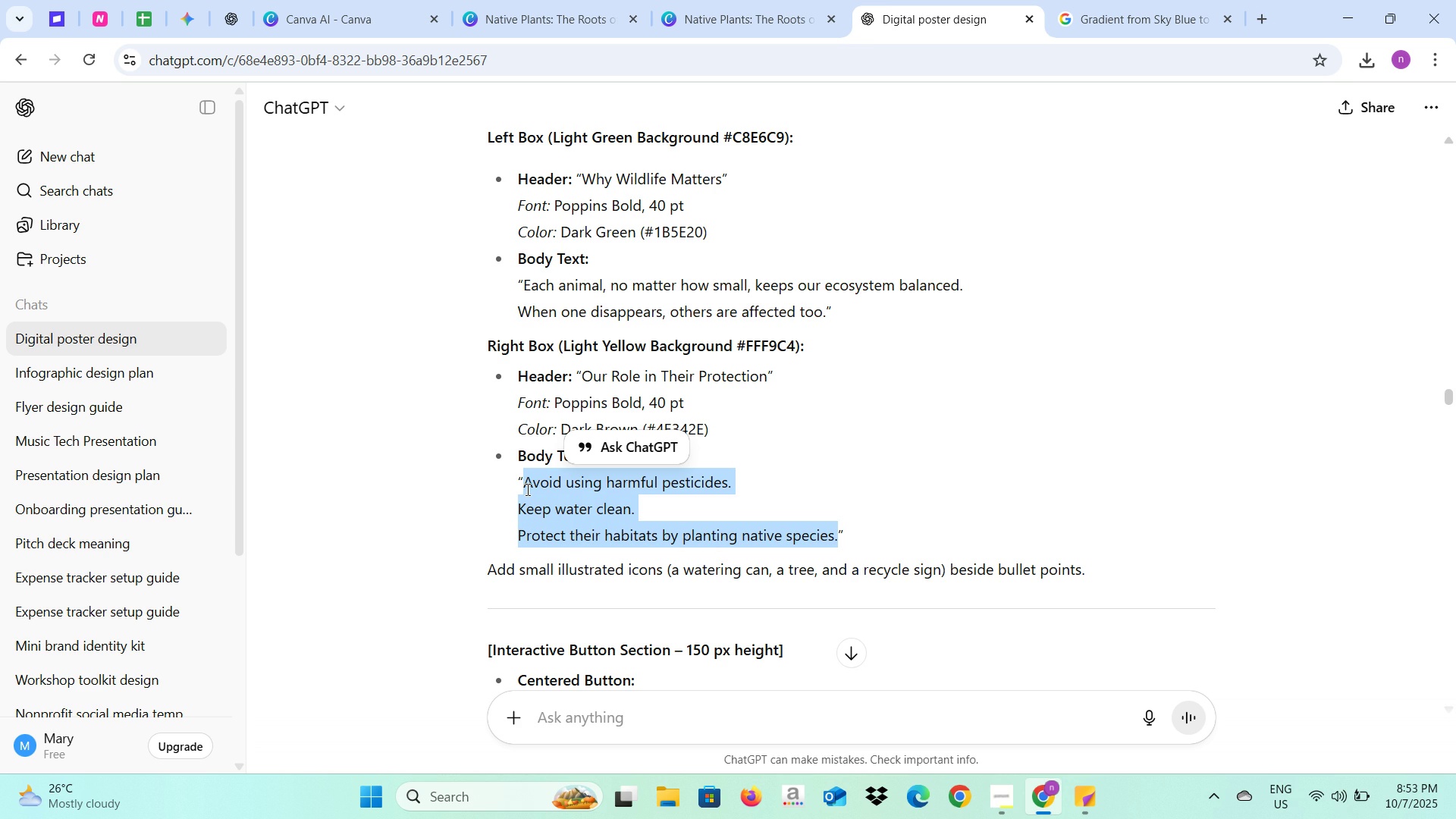 
key(Control+C)
 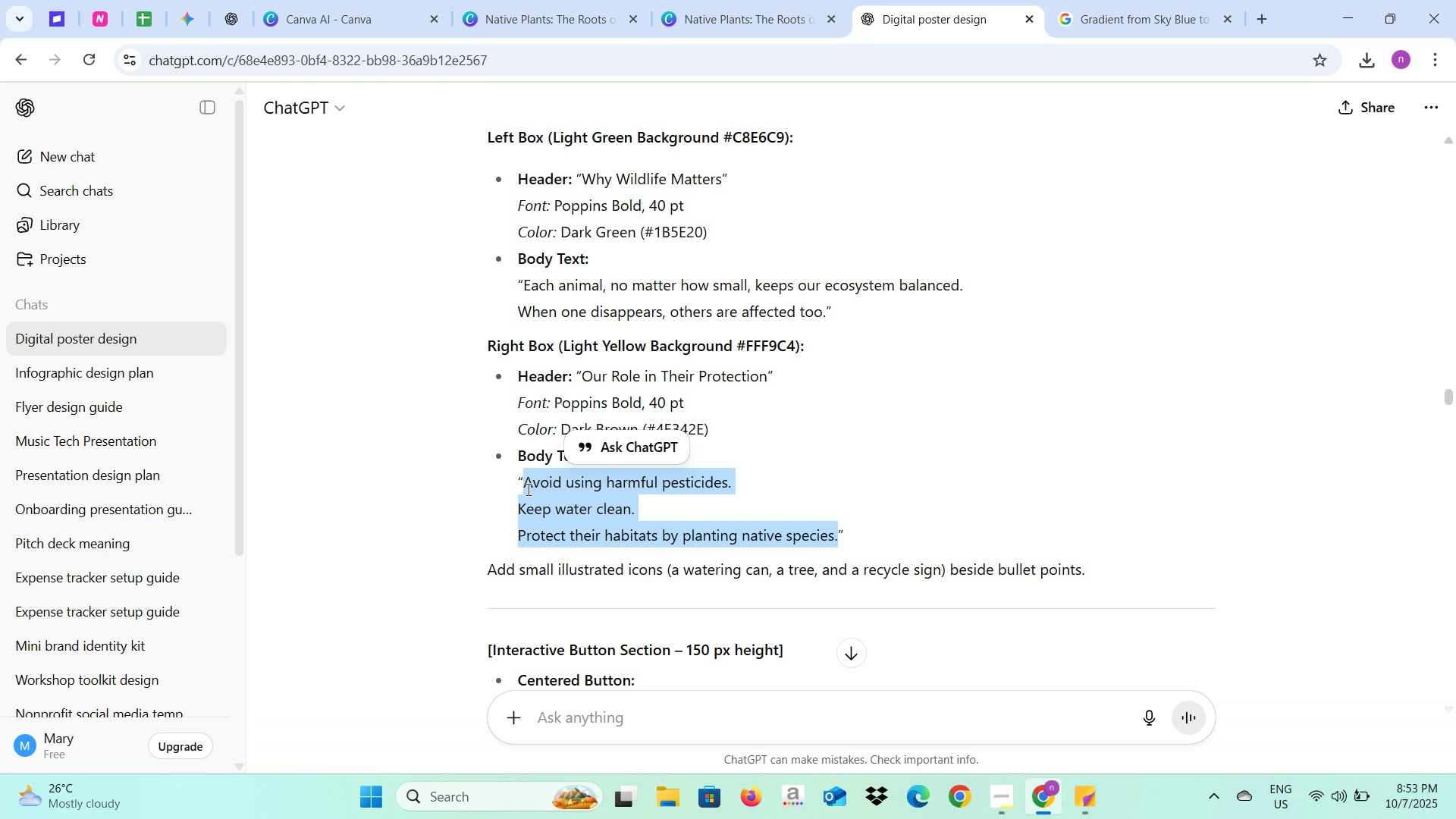 
key(Control+C)
 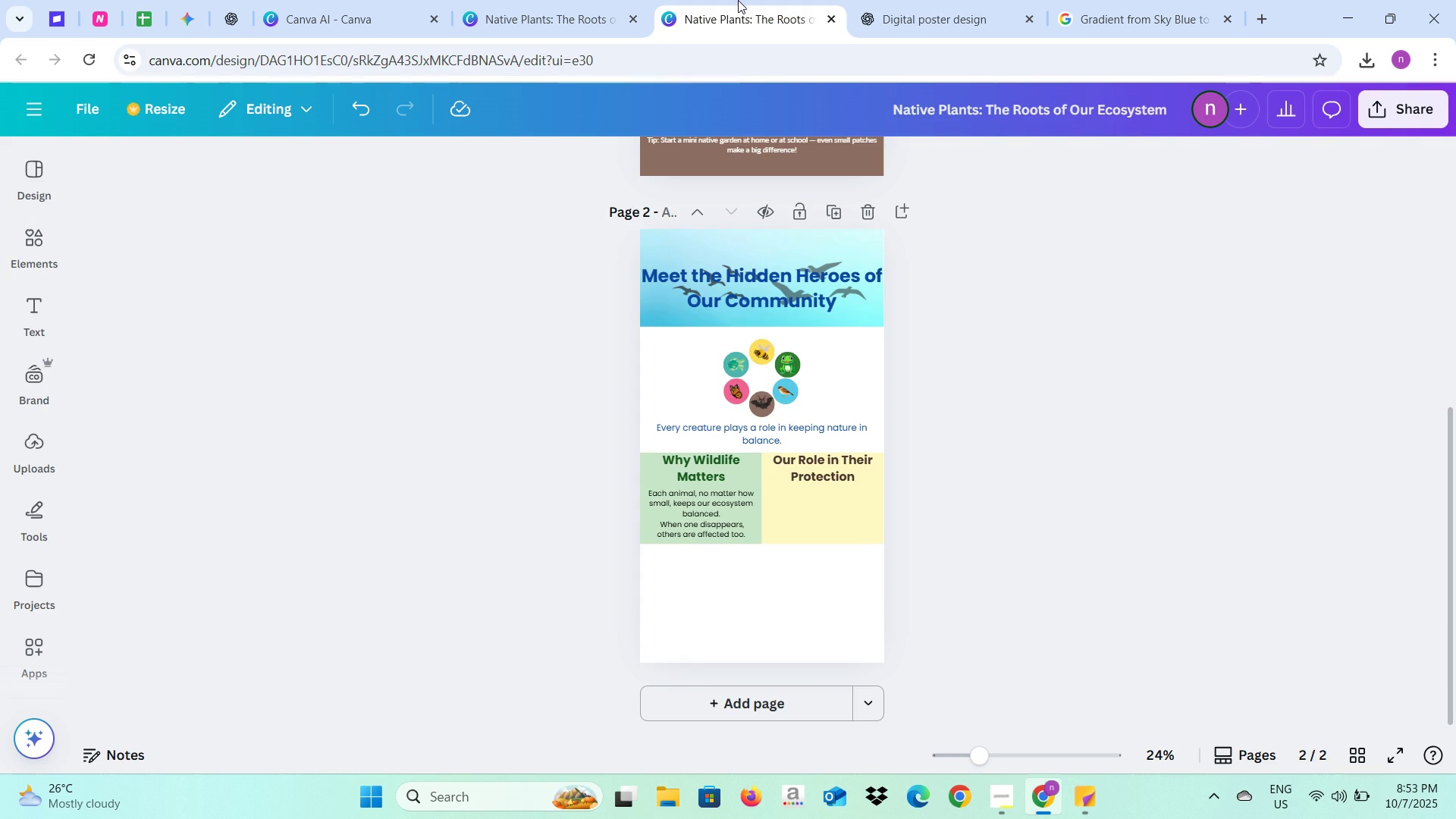 
left_click([738, 0])
 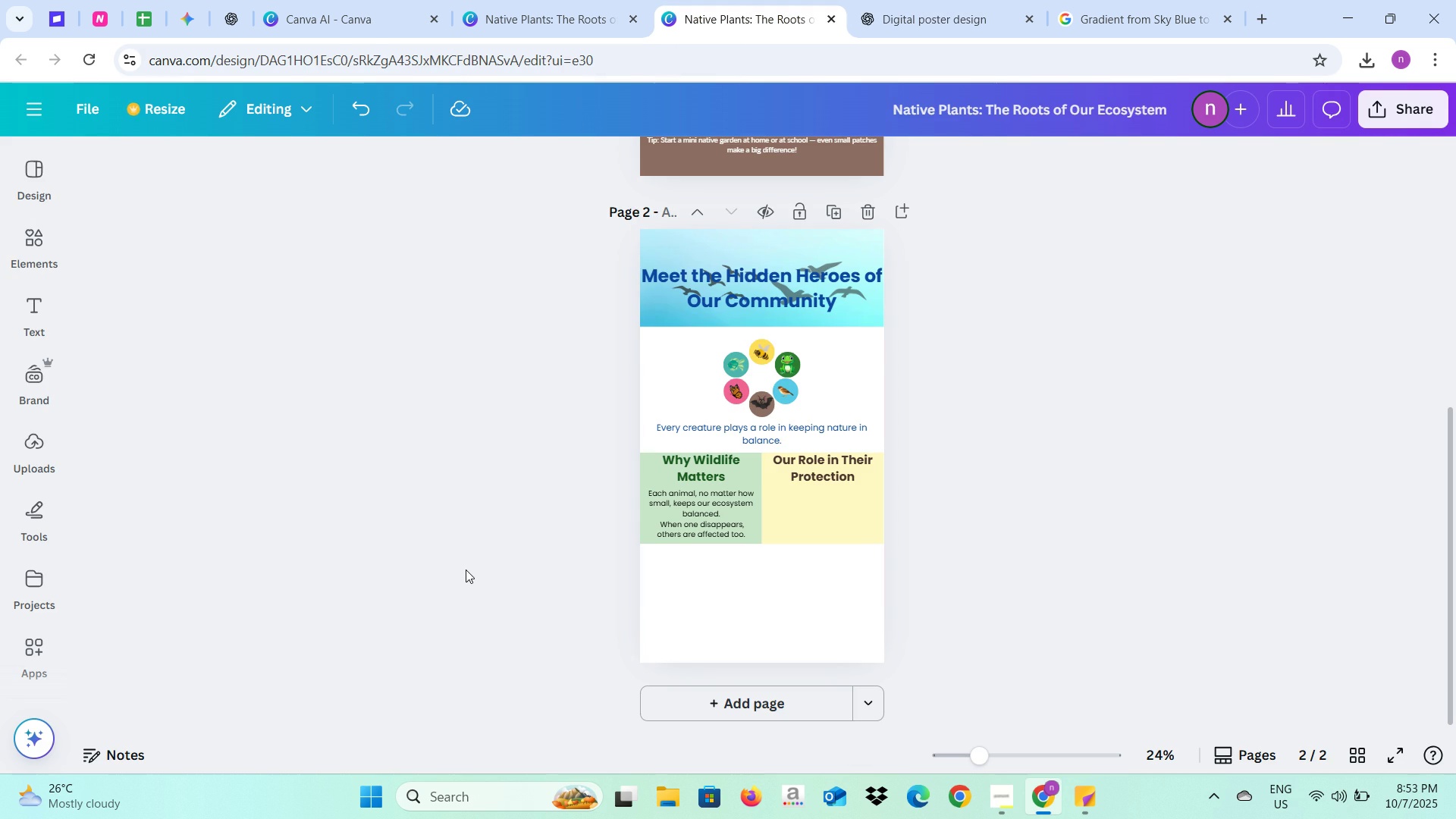 
left_click([466, 570])
 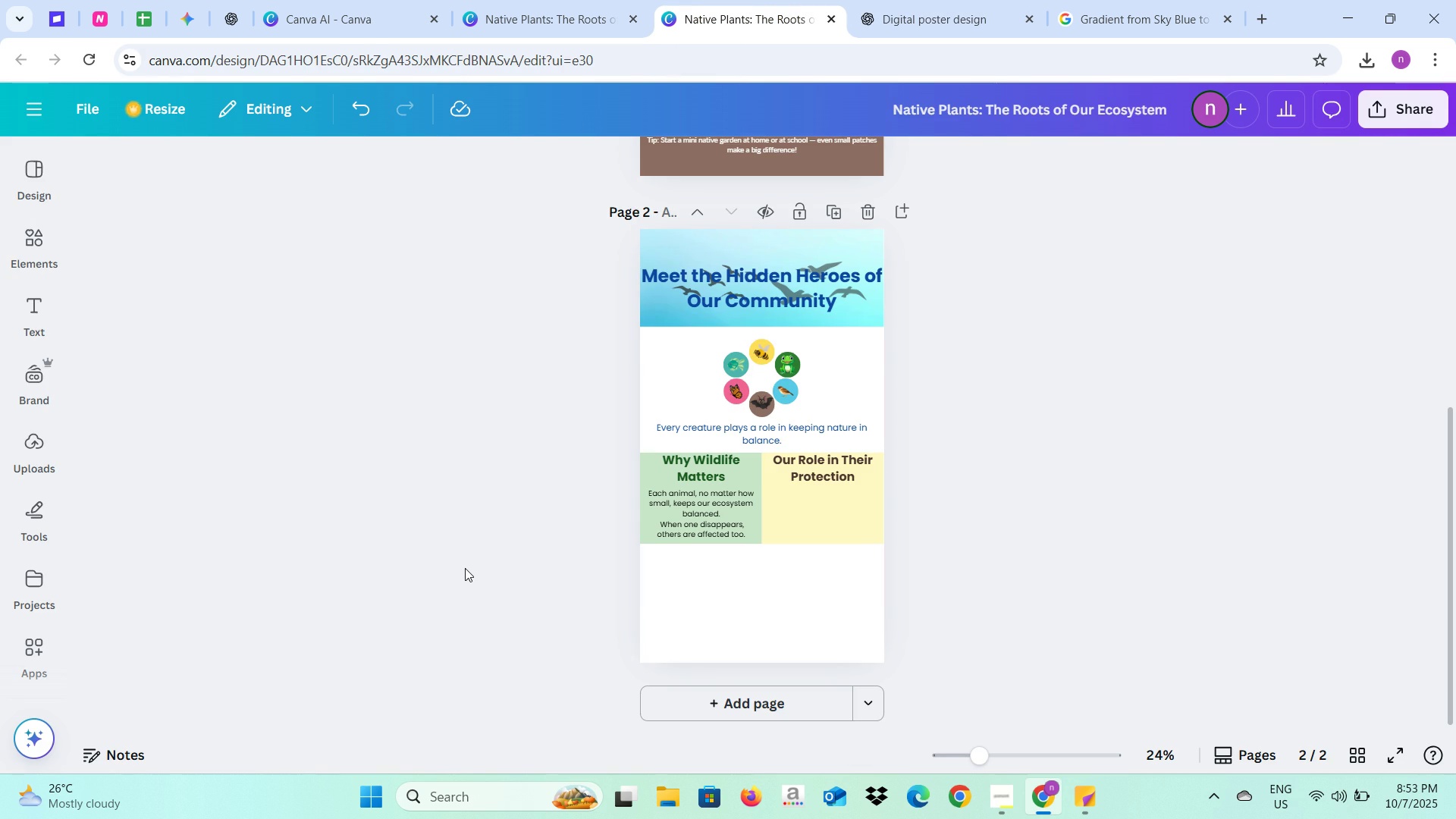 
key(Control+V)
 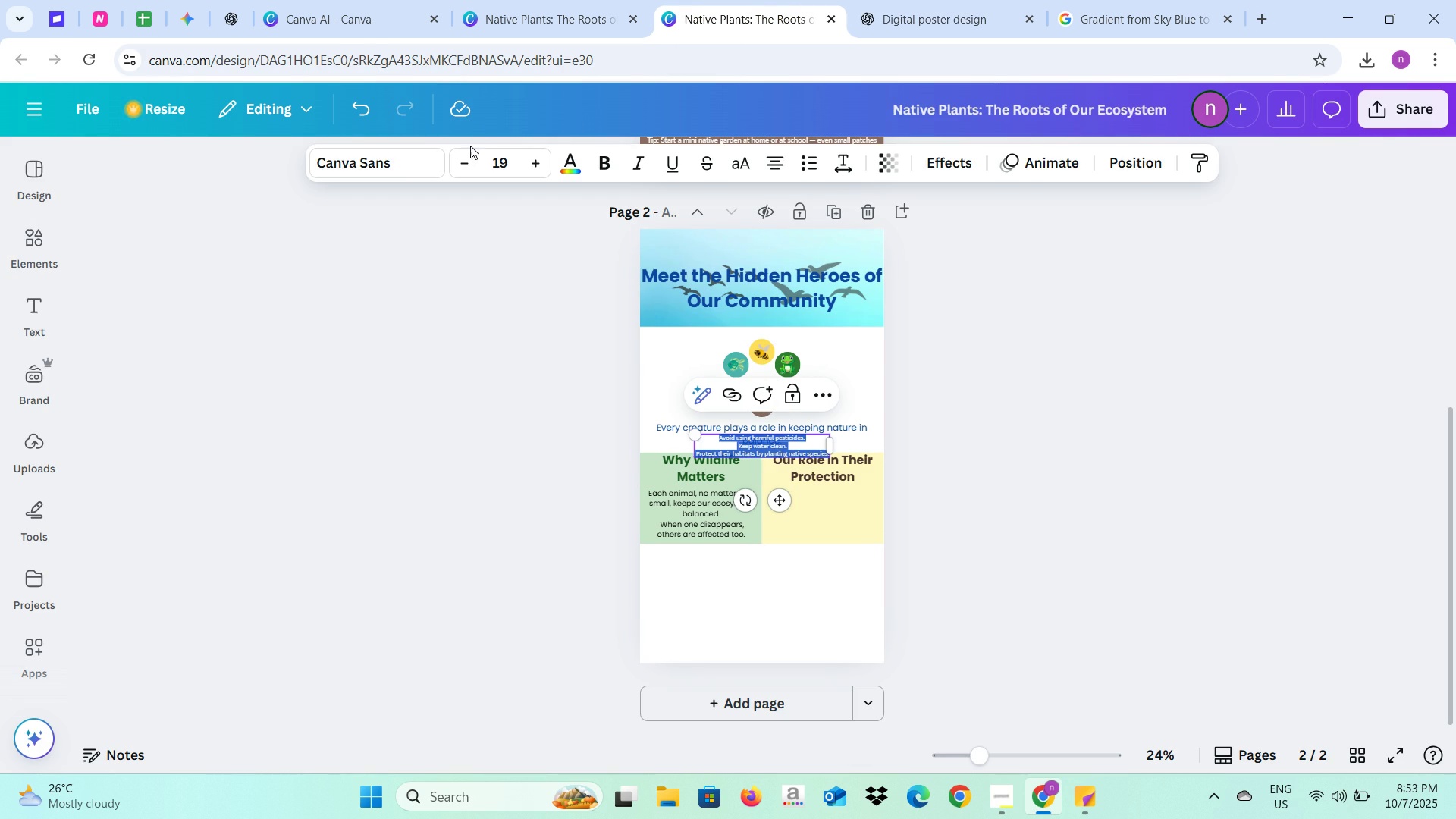 
left_click([420, 160])
 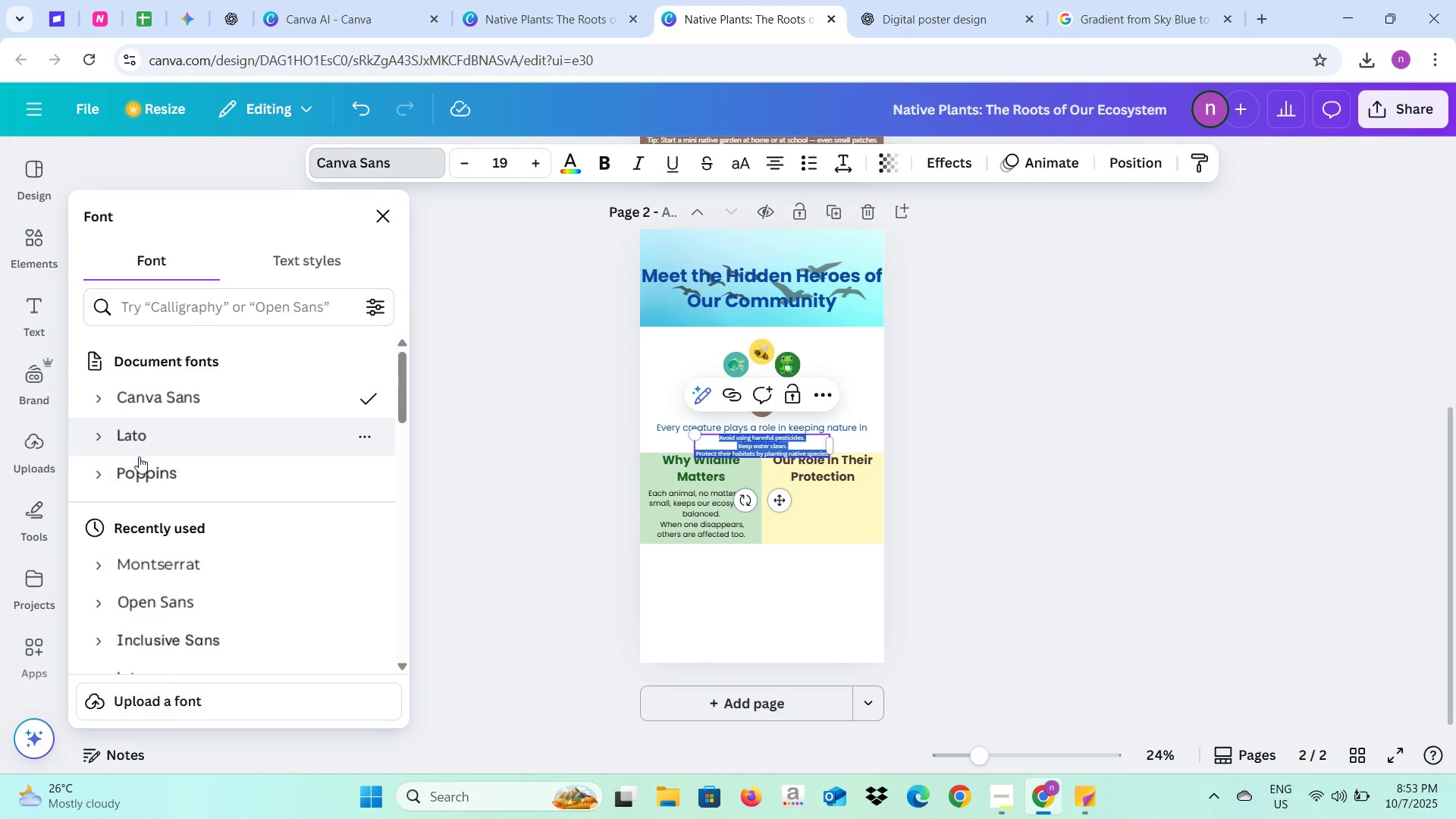 
left_click([139, 472])
 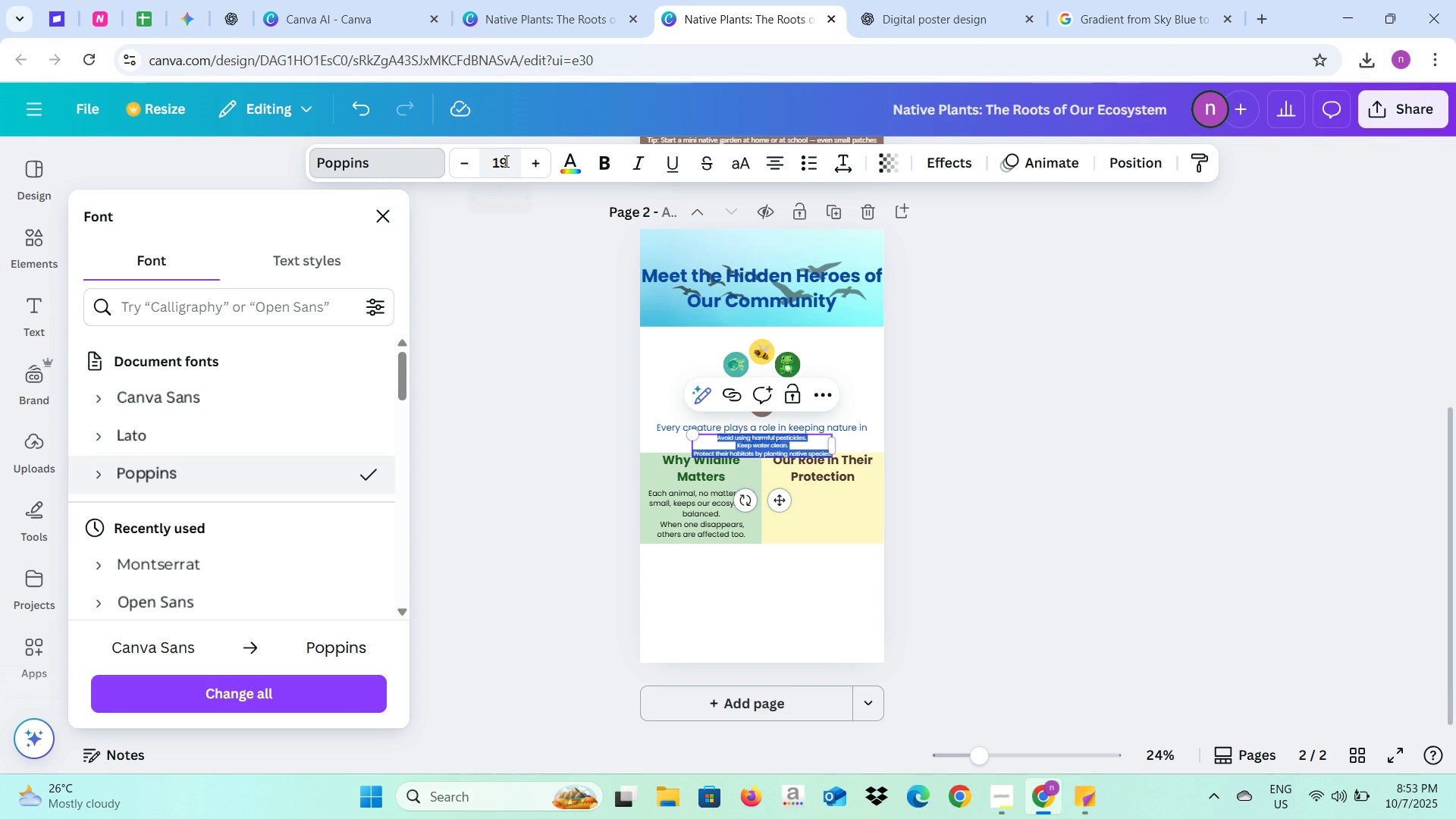 
left_click([505, 161])
 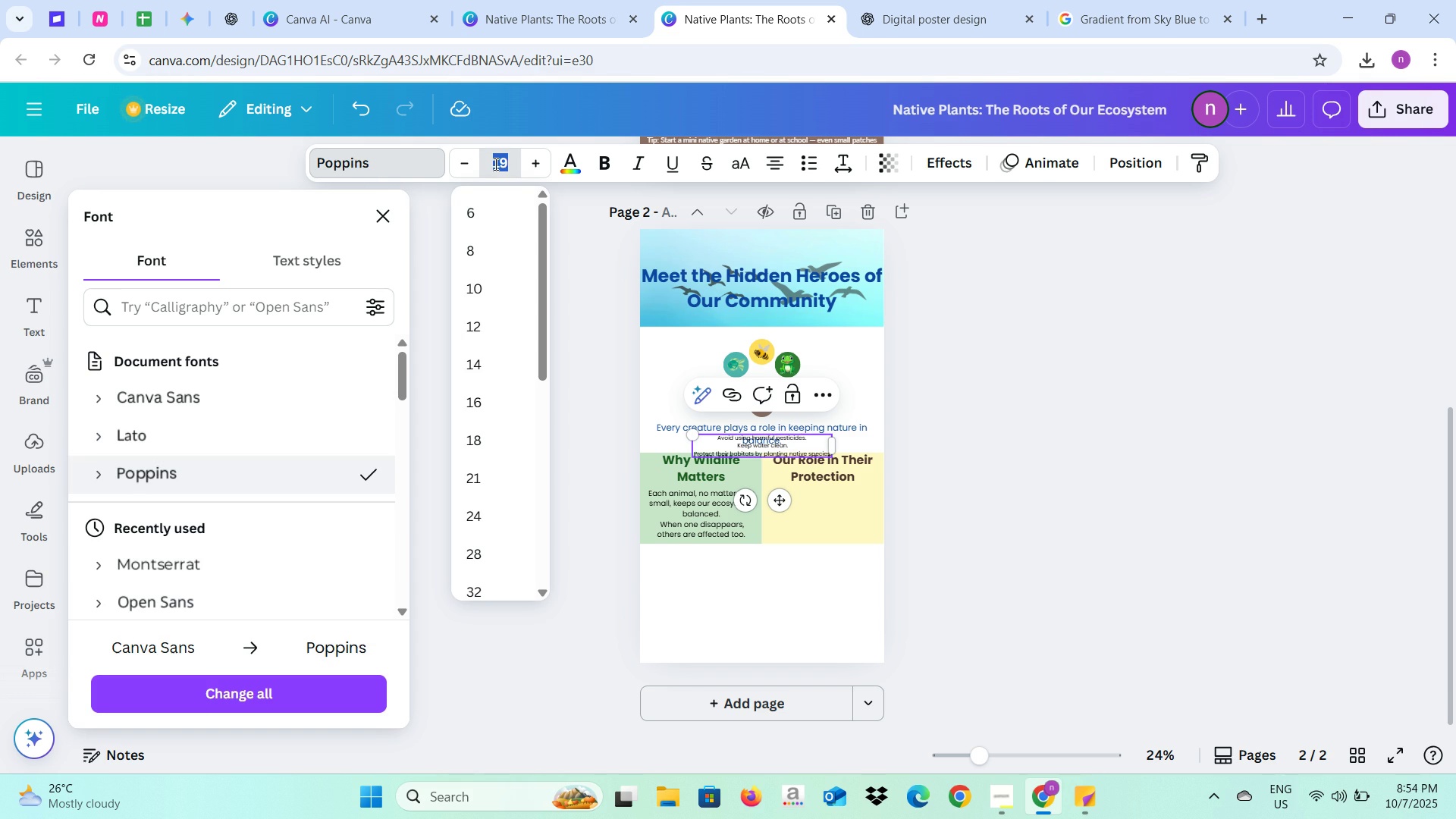 
type(25)
 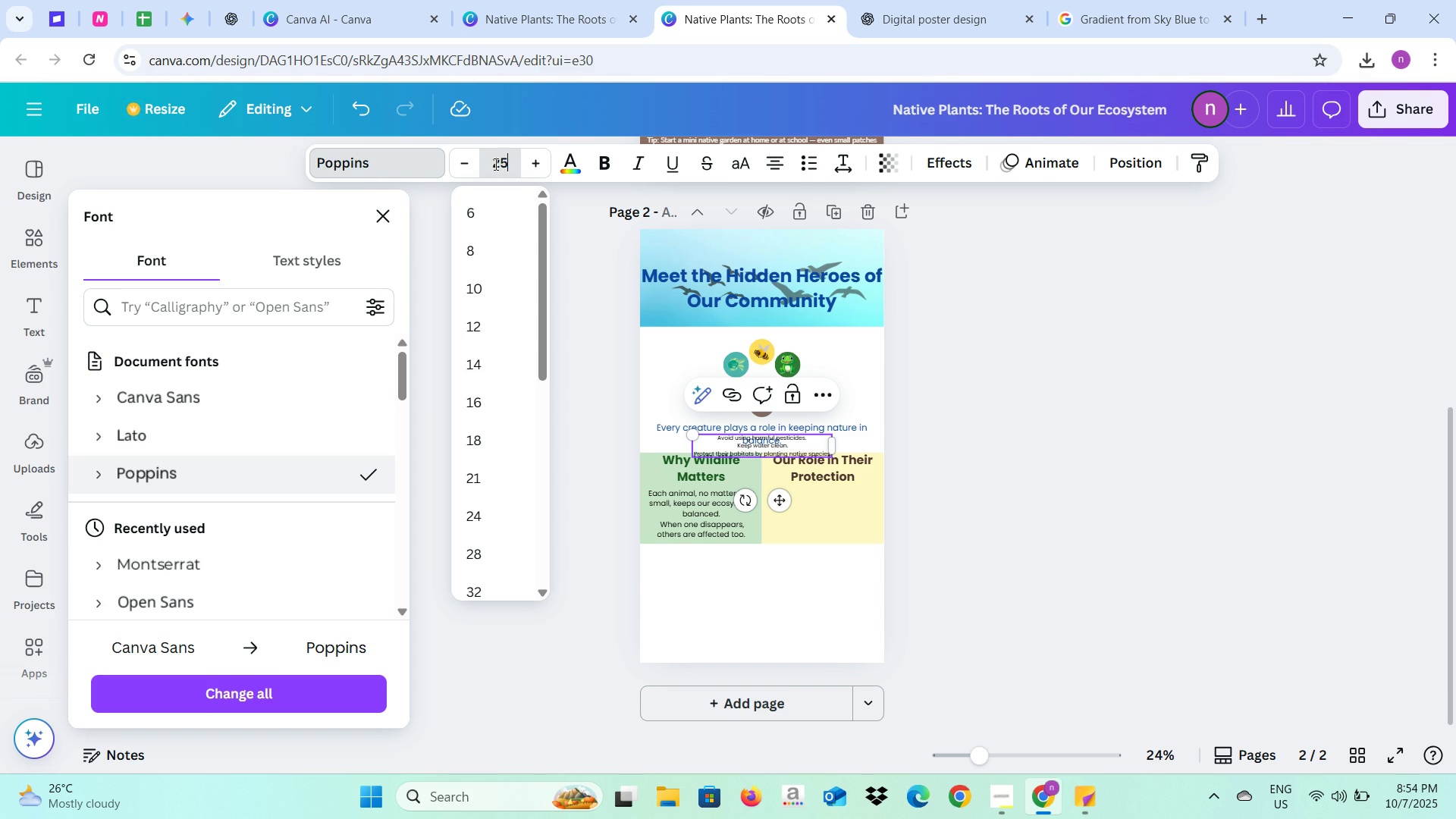 
key(Enter)
 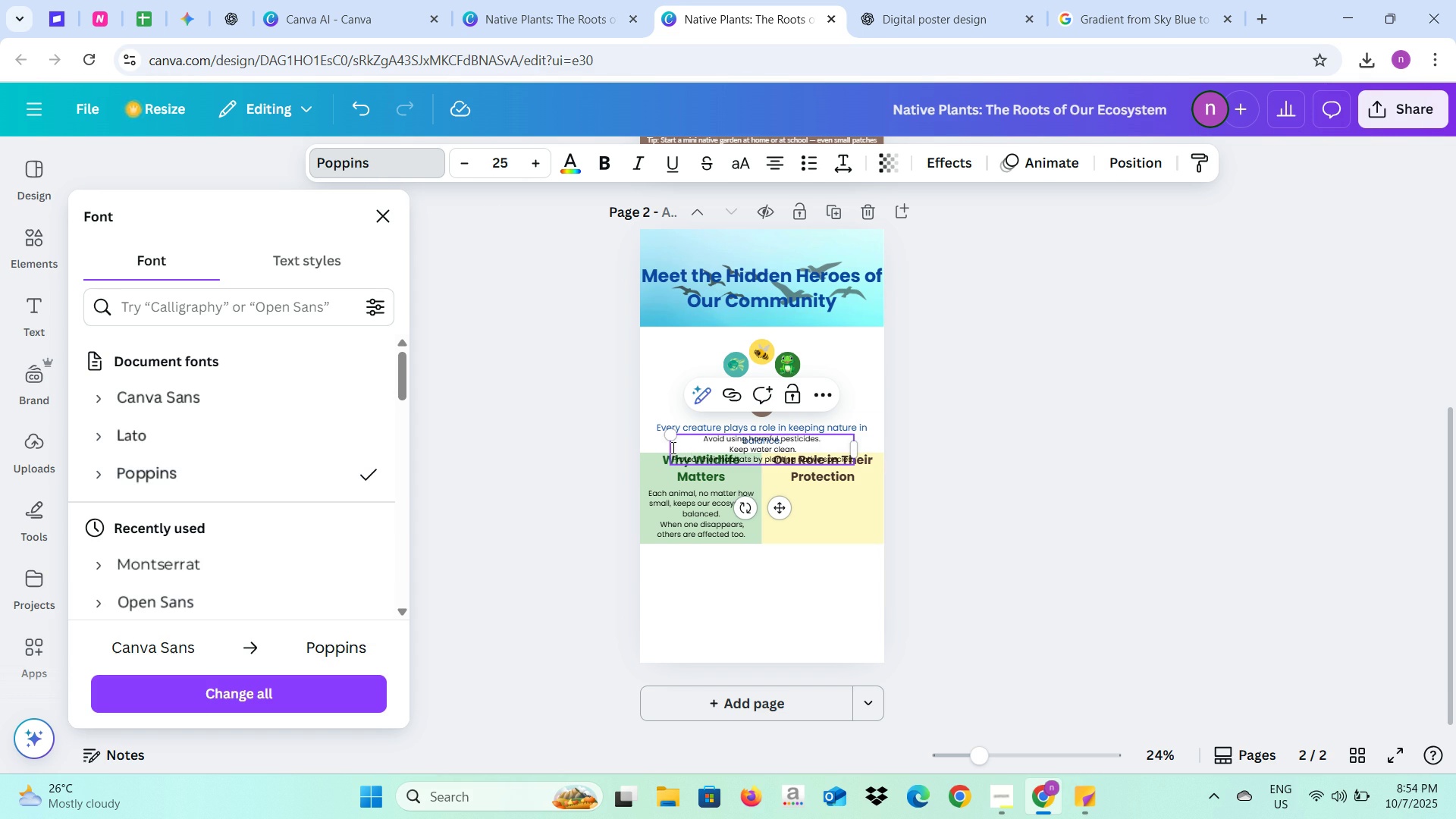 
left_click_drag(start_coordinate=[668, 445], to_coordinate=[749, 453])
 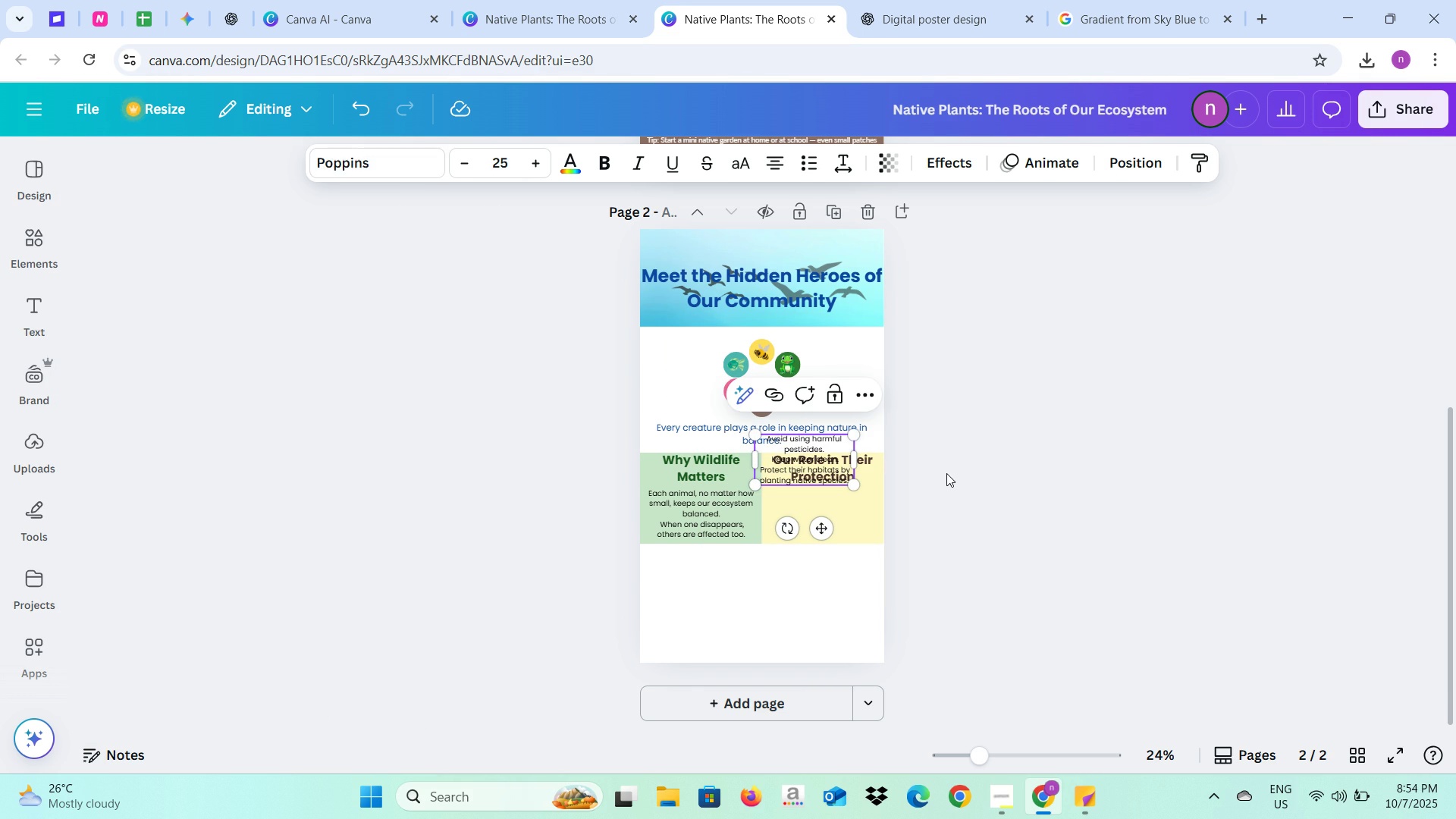 
left_click([946, 473])
 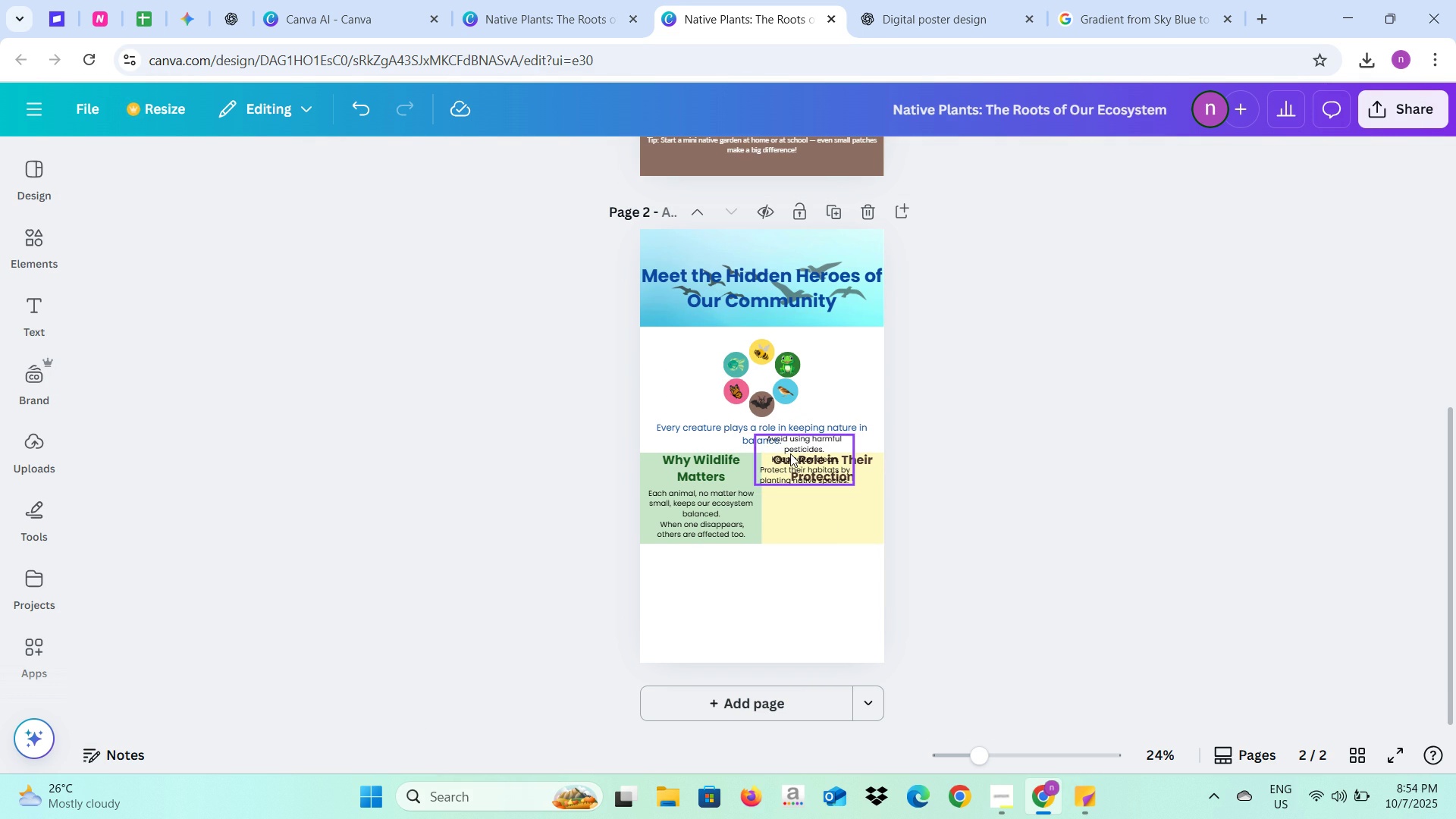 
left_click_drag(start_coordinate=[790, 453], to_coordinate=[801, 507])
 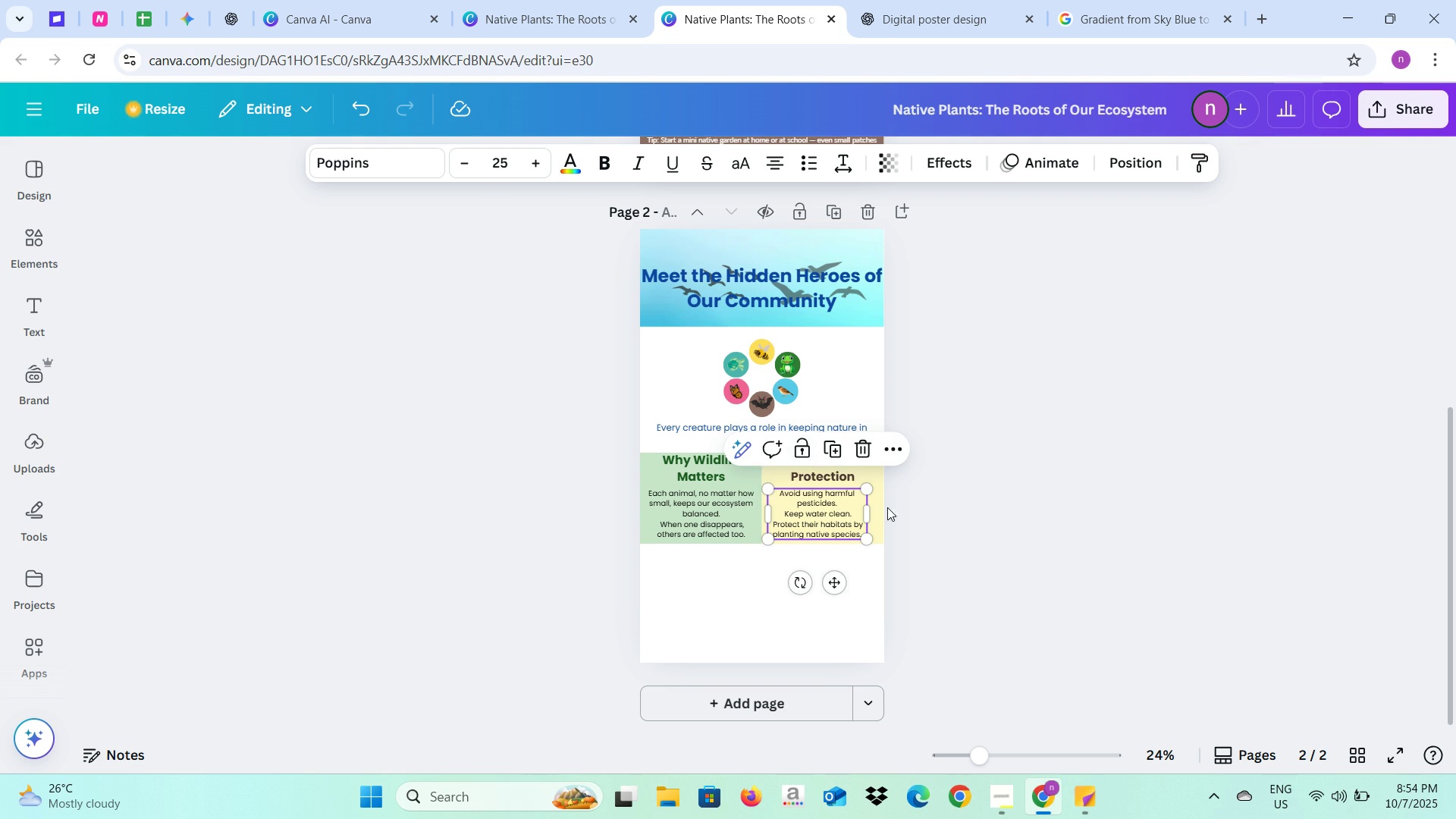 
left_click([908, 502])
 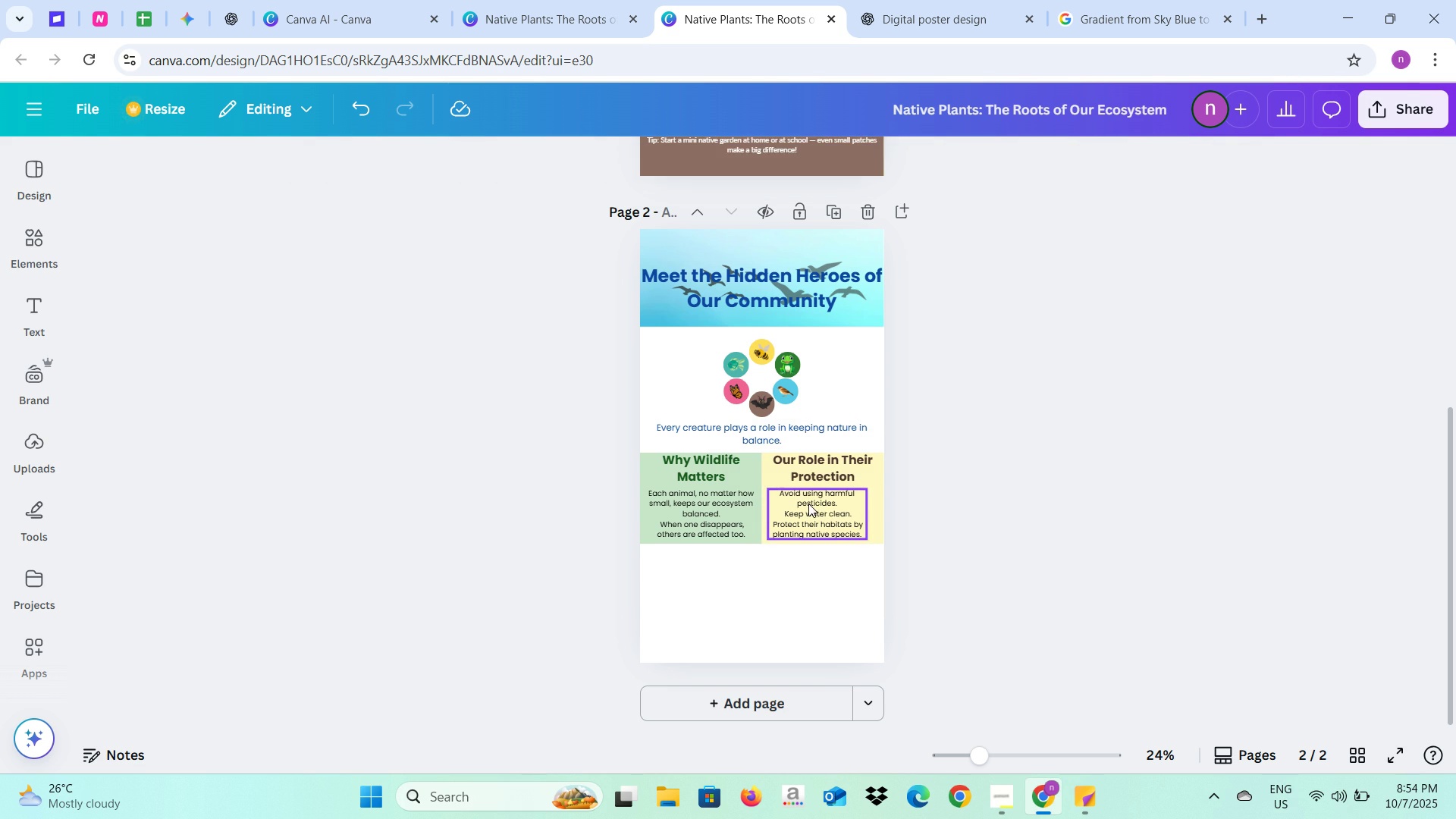 
left_click_drag(start_coordinate=[808, 504], to_coordinate=[817, 503])
 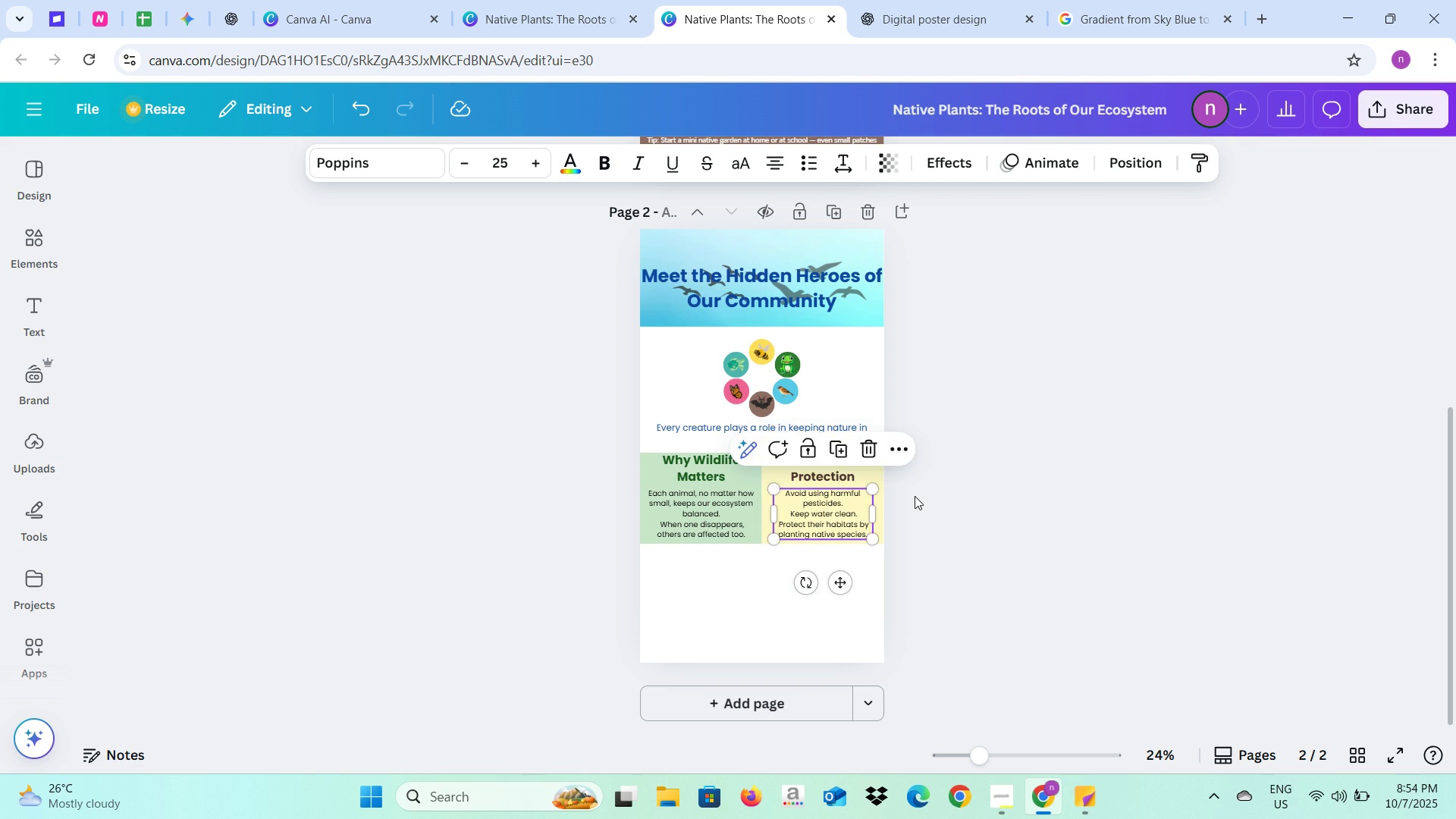 
left_click([915, 496])
 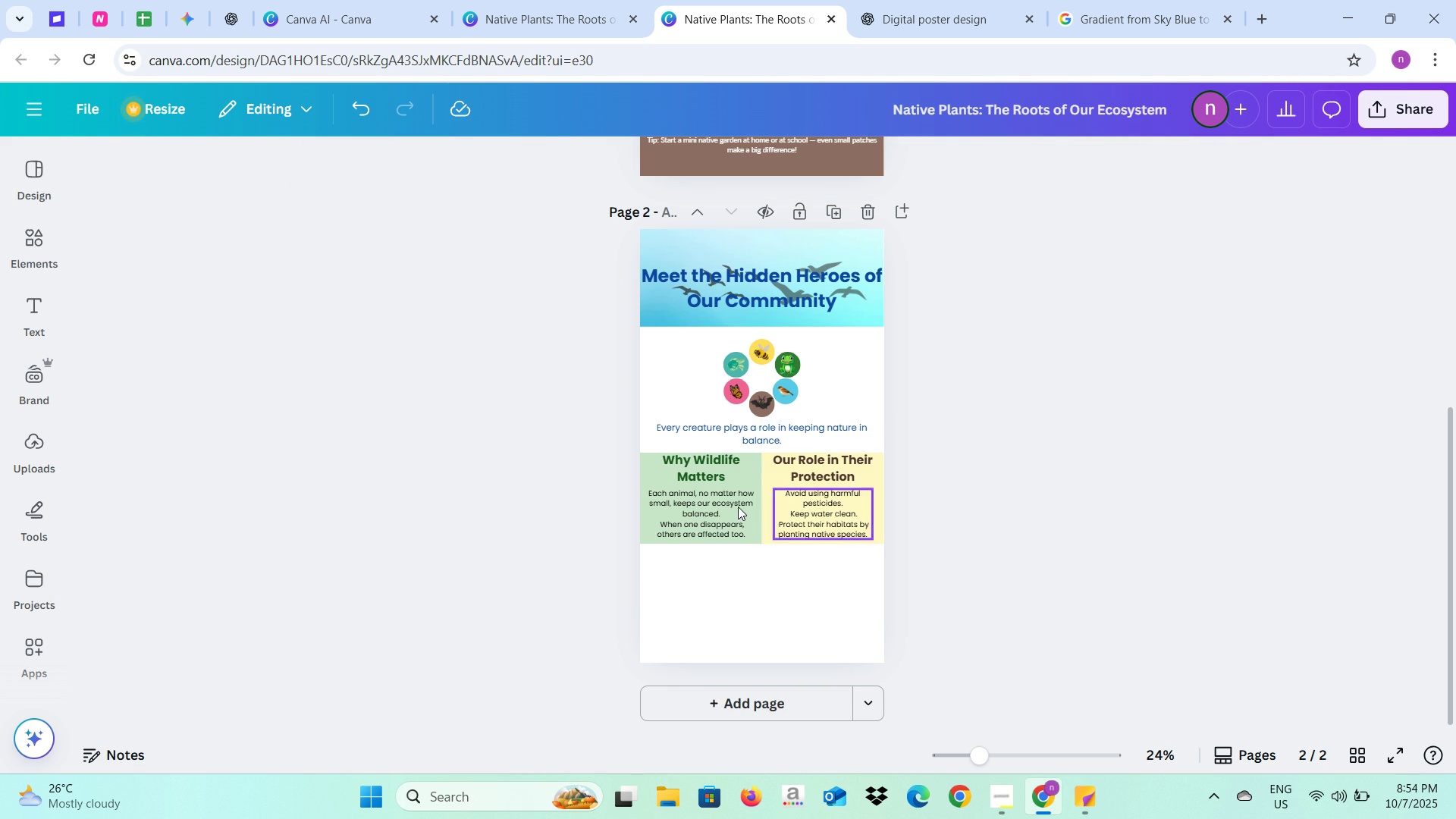 
left_click([699, 503])
 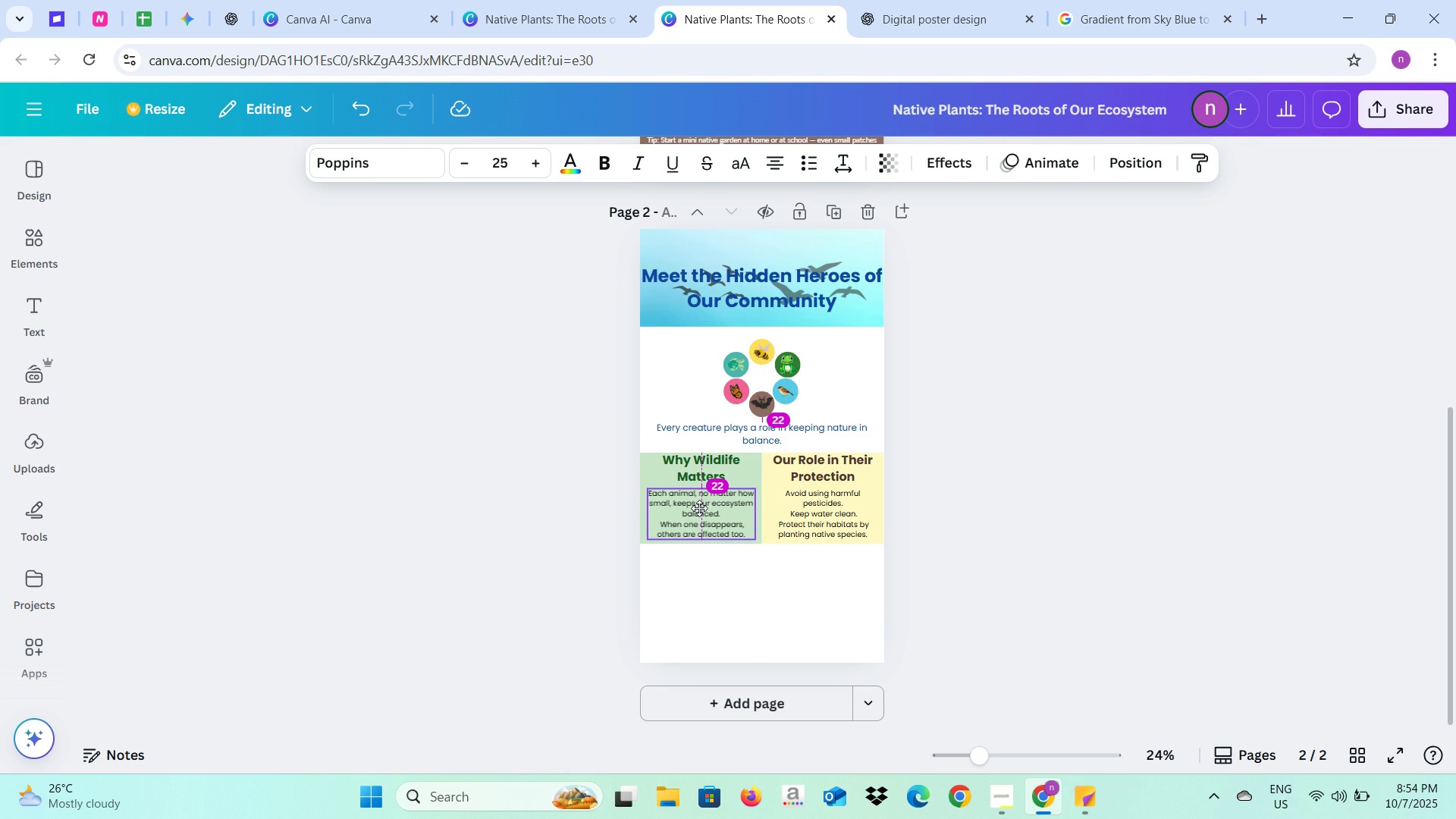 
left_click([961, 524])
 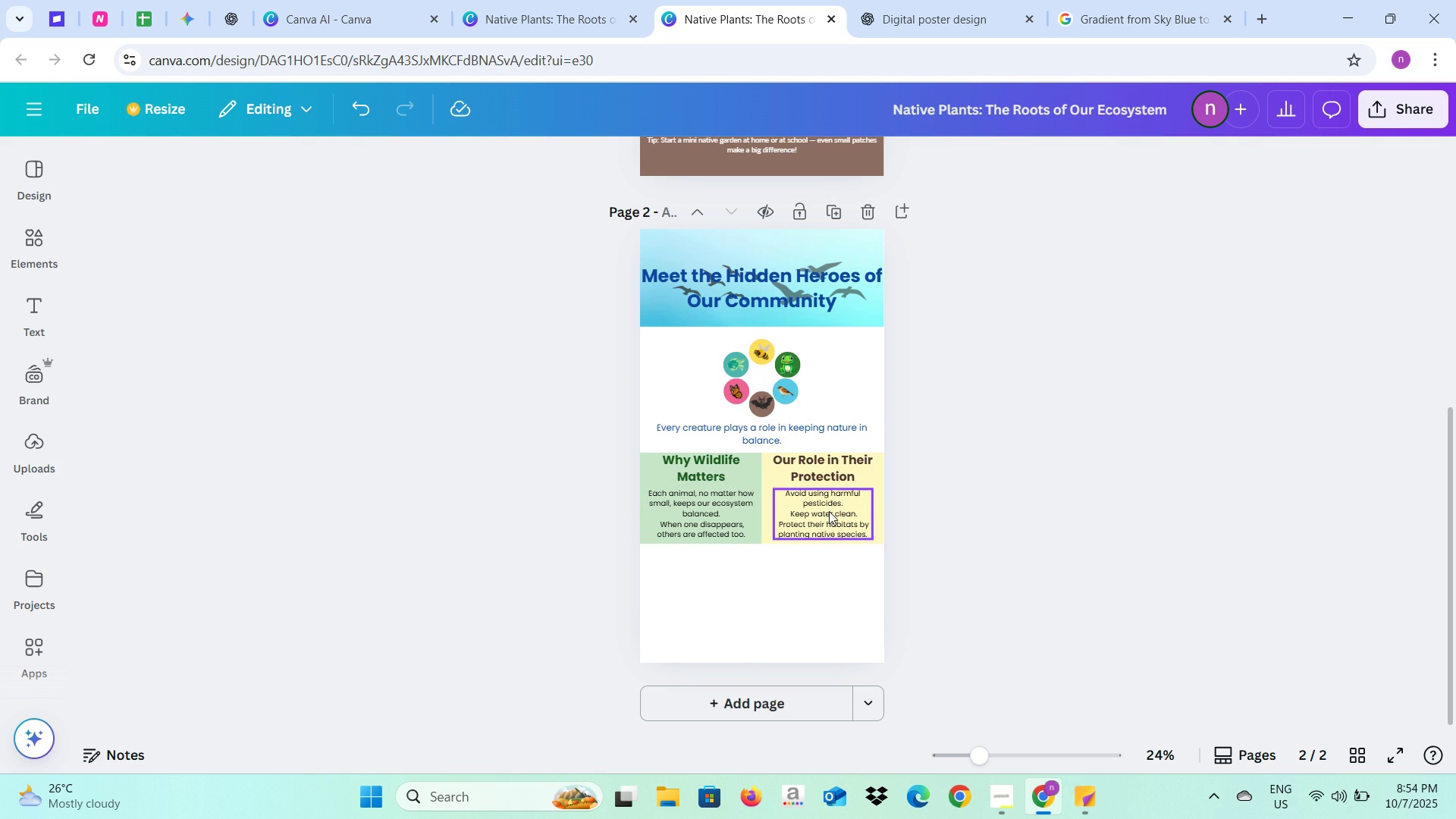 
left_click([937, 513])
 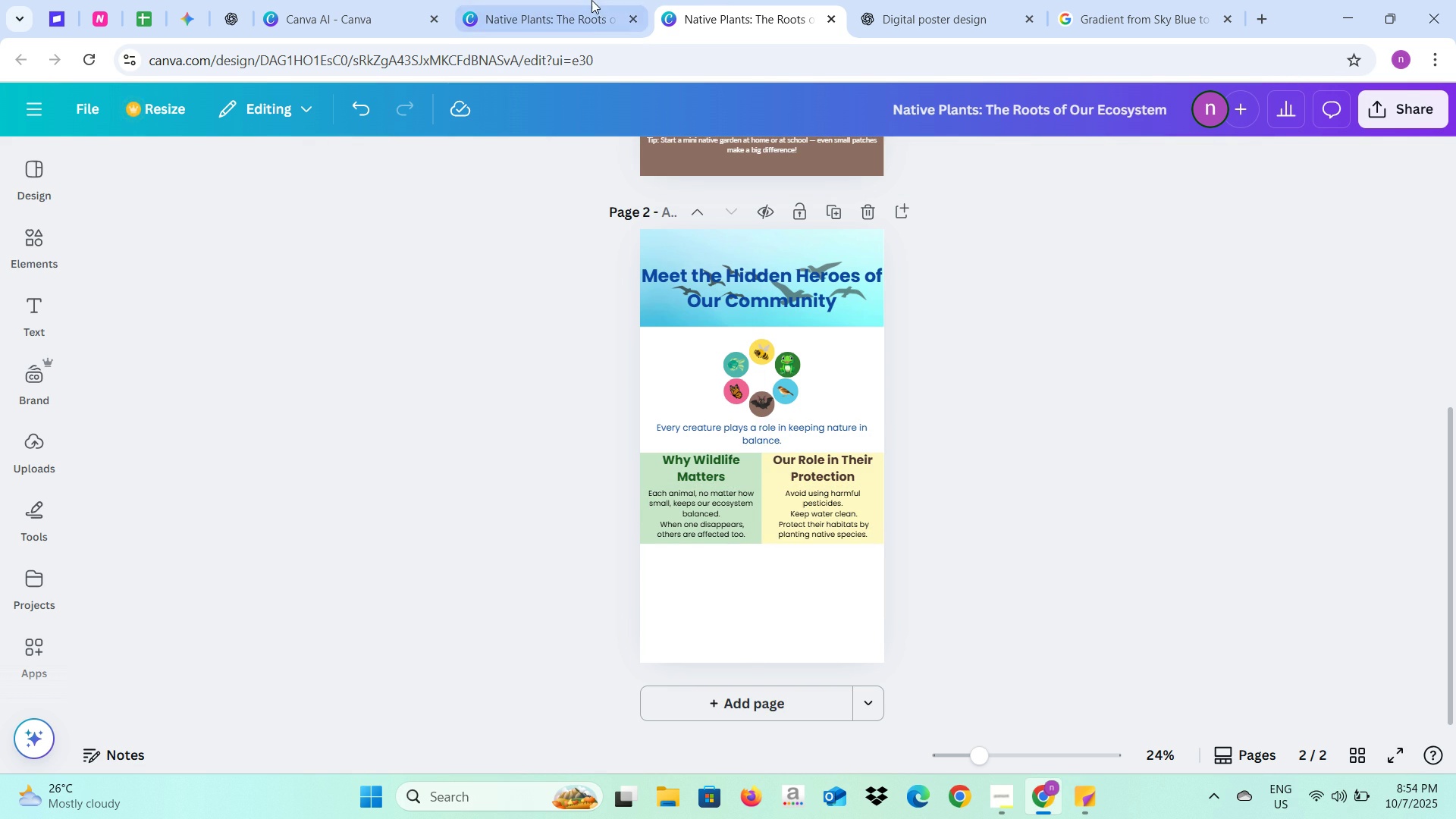 
left_click([592, 0])
 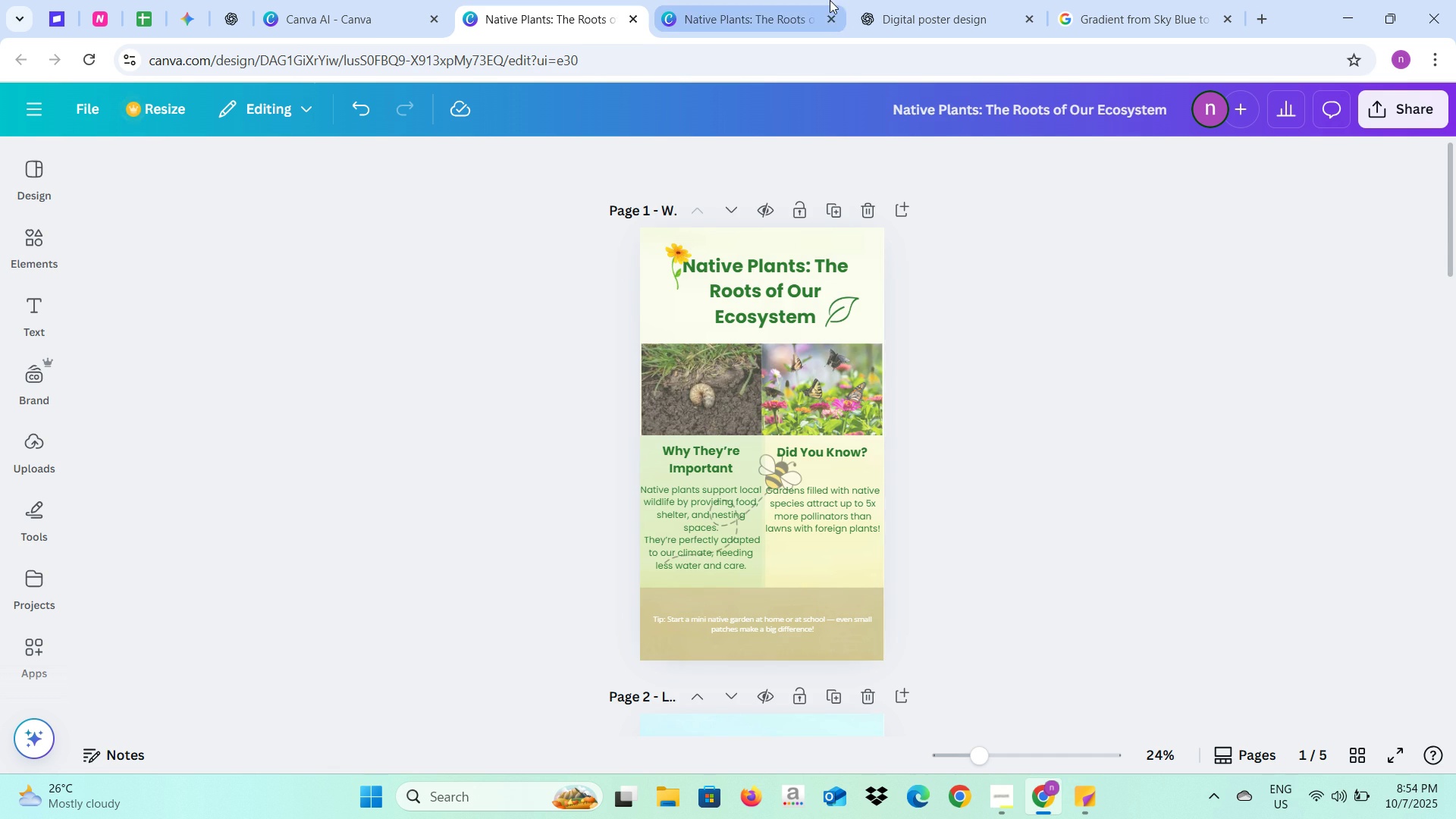 
left_click([830, 0])
 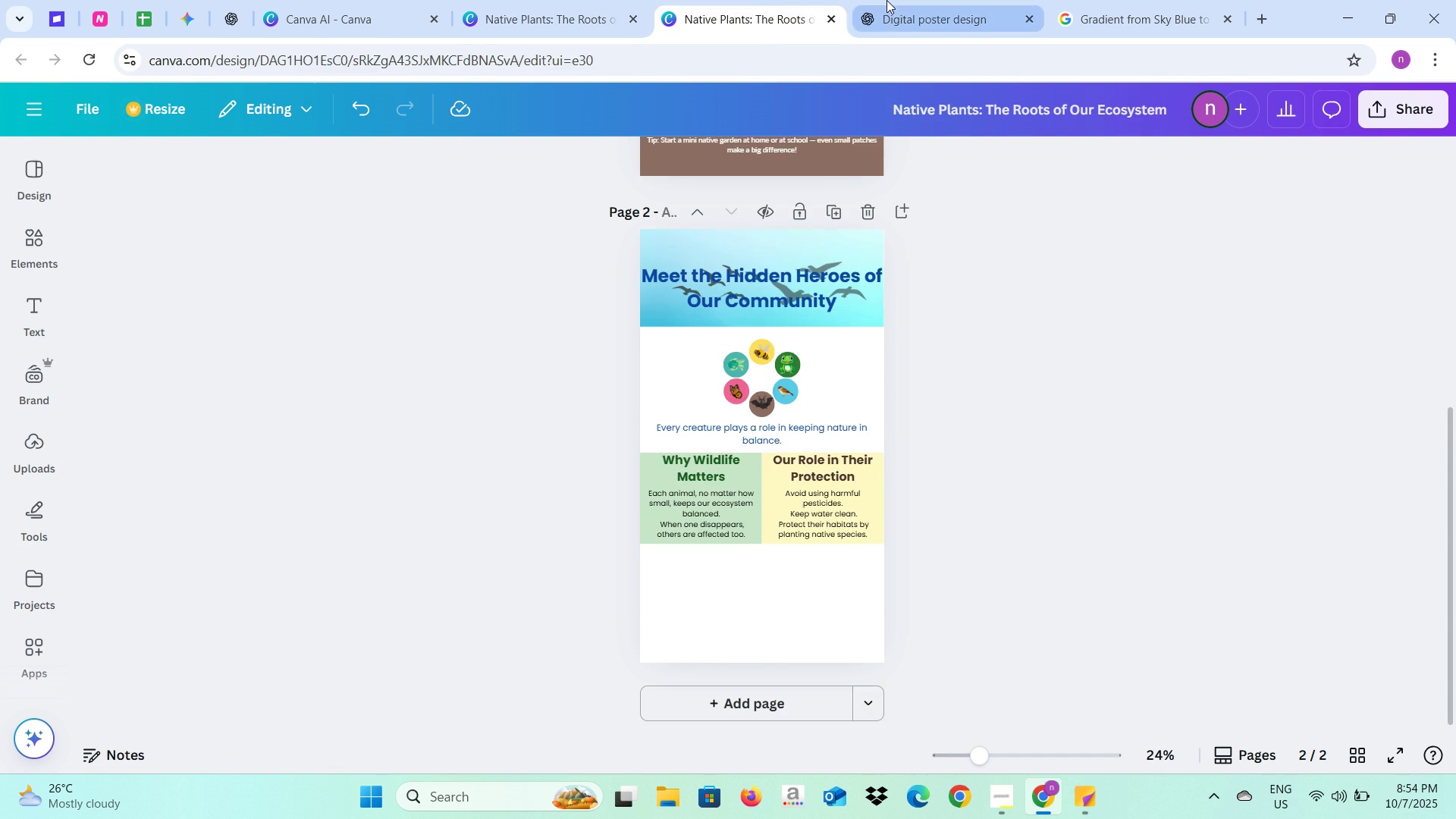 
left_click([886, 0])
 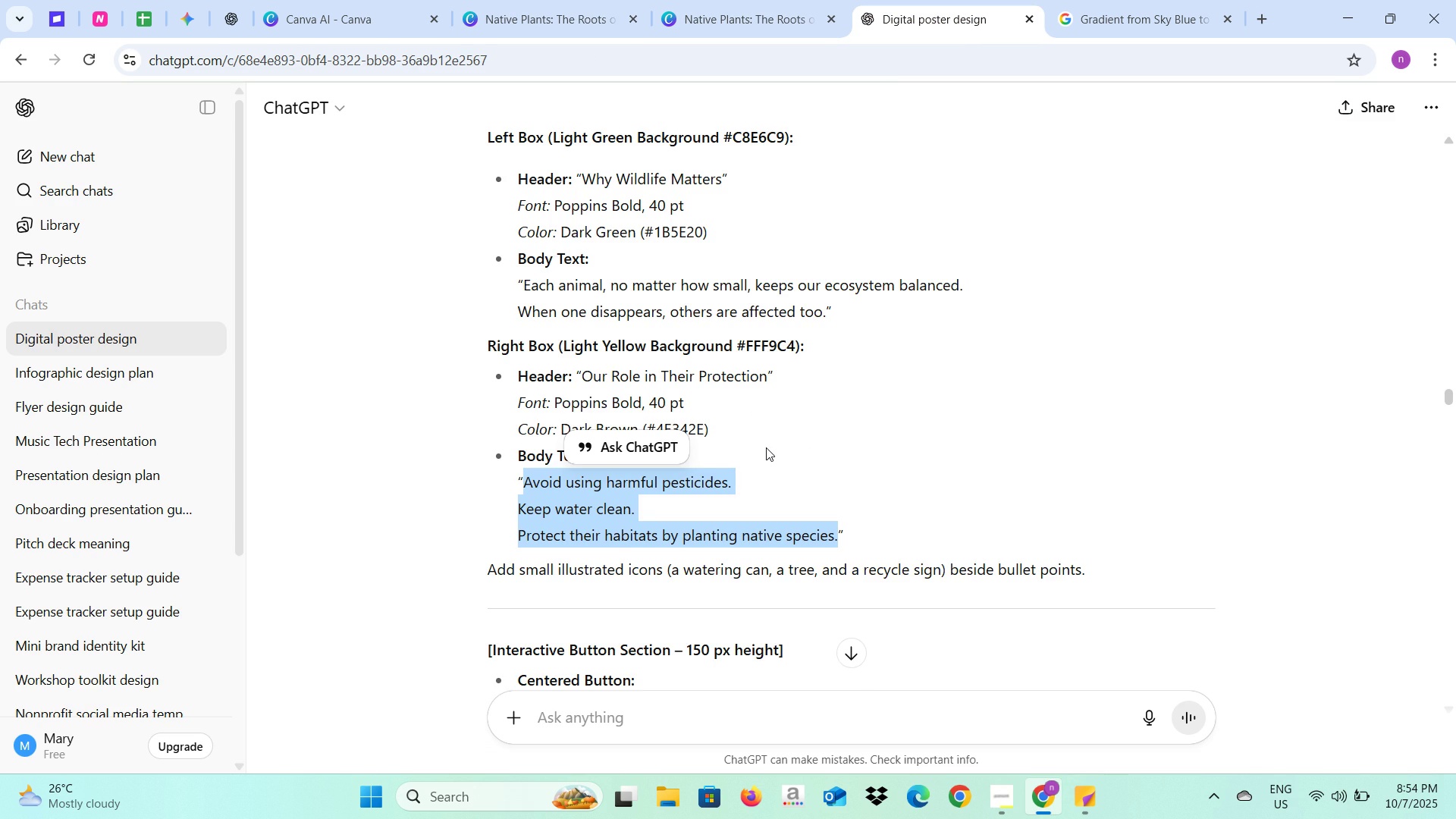 
scroll: coordinate [667, 299], scroll_direction: down, amount: 3.0
 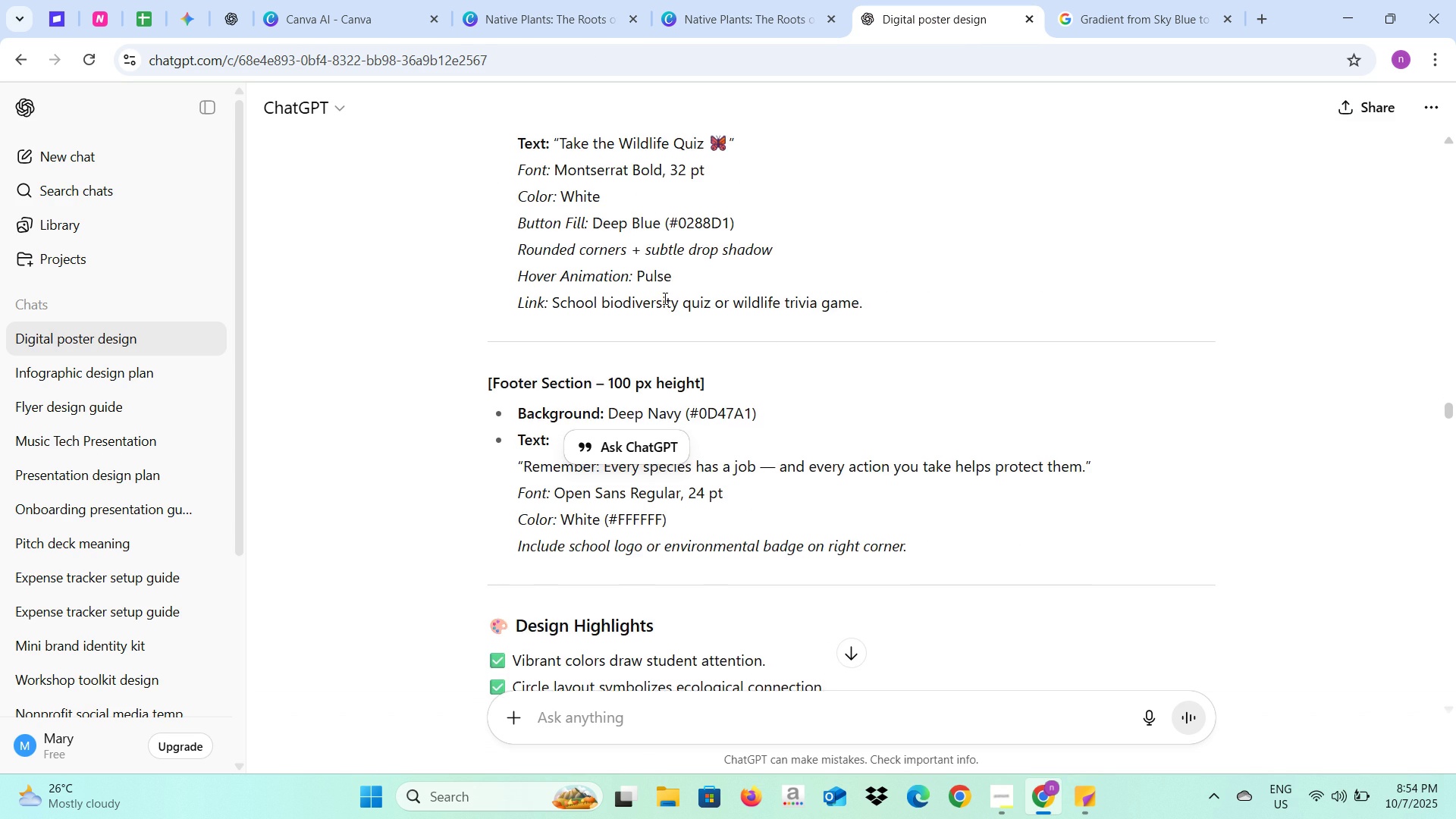 
scroll: coordinate [664, 298], scroll_direction: up, amount: 1.0
 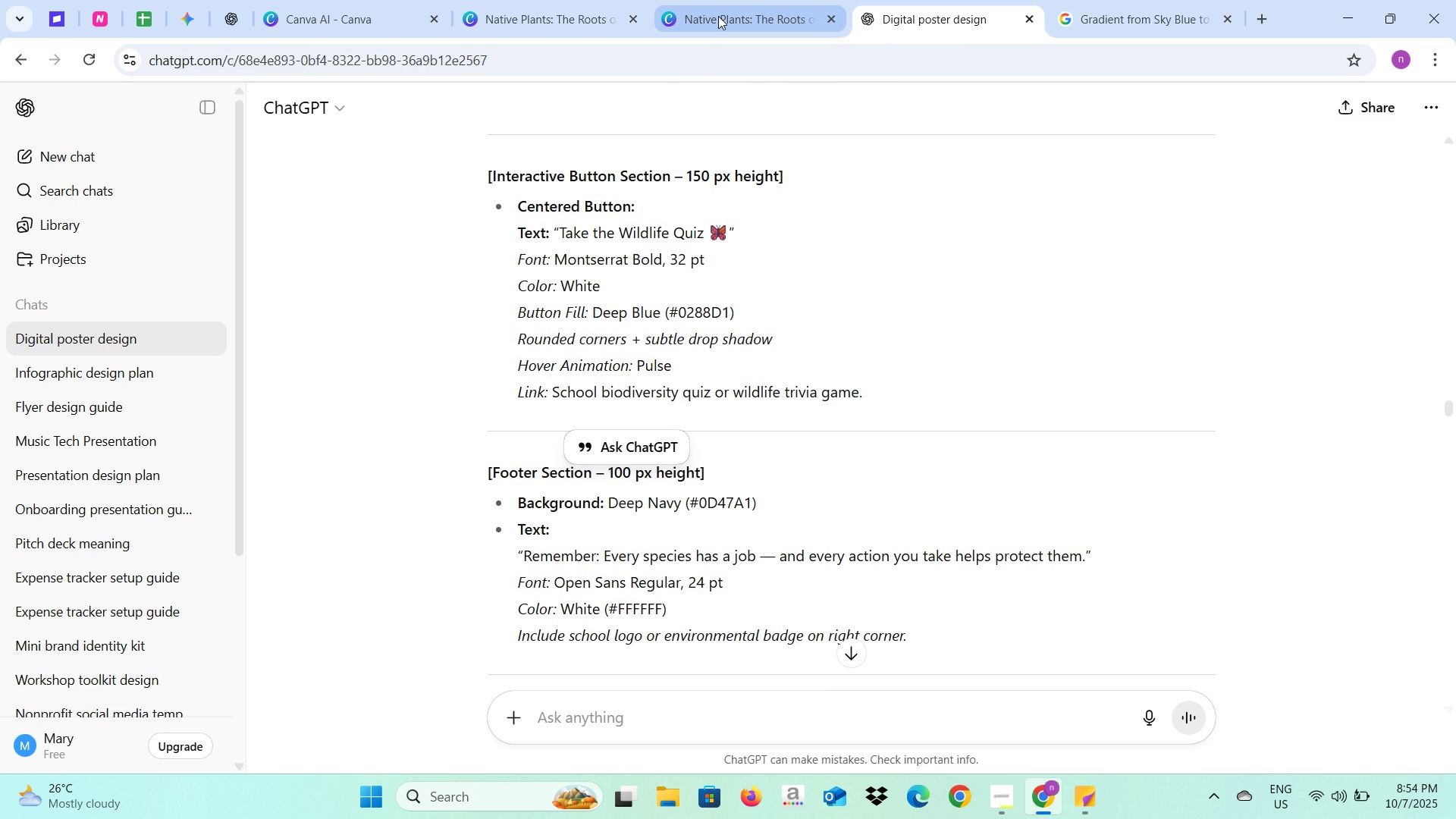 
wait(8.74)
 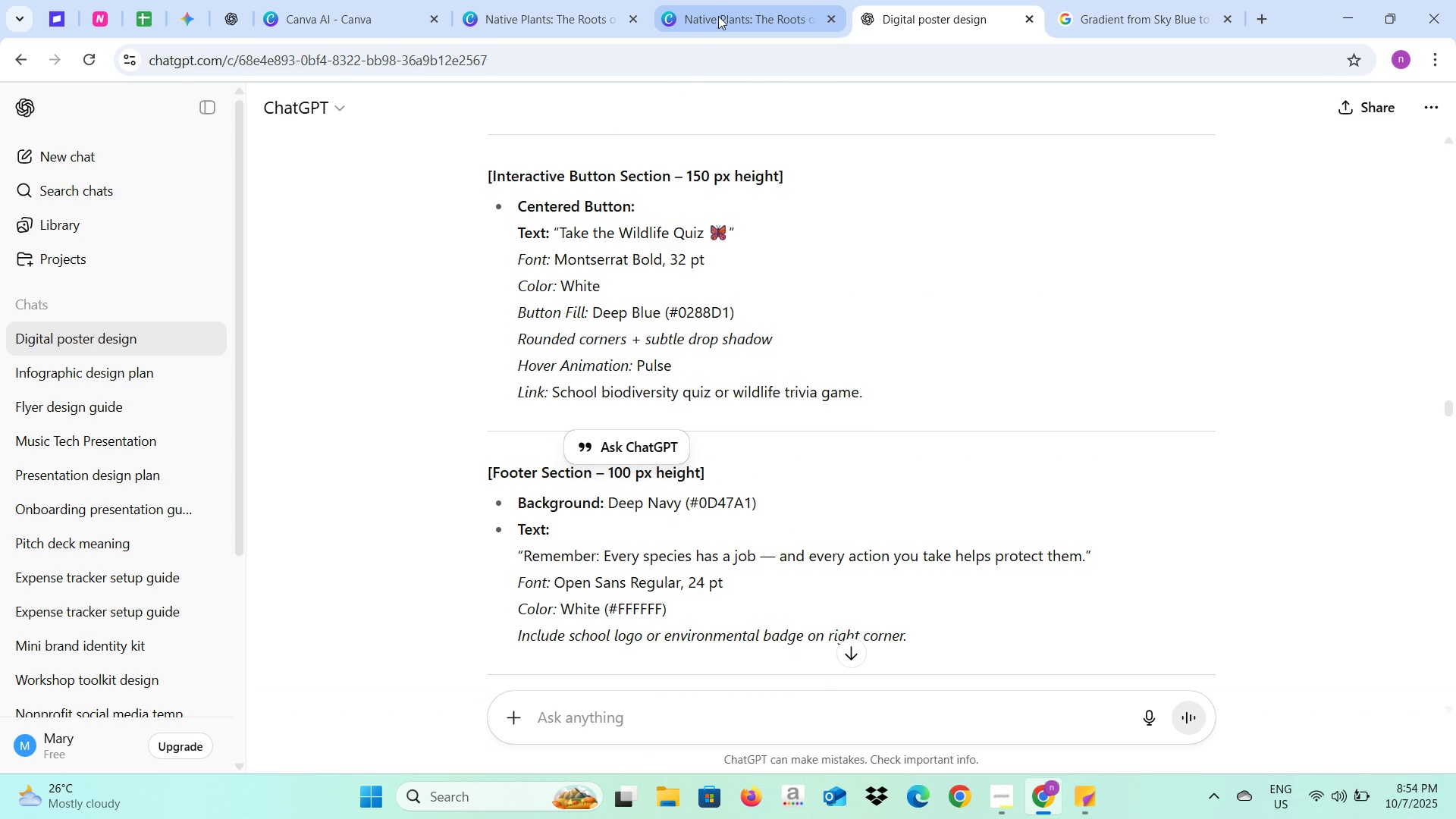 
left_click_drag(start_coordinate=[560, 237], to_coordinate=[704, 236])
 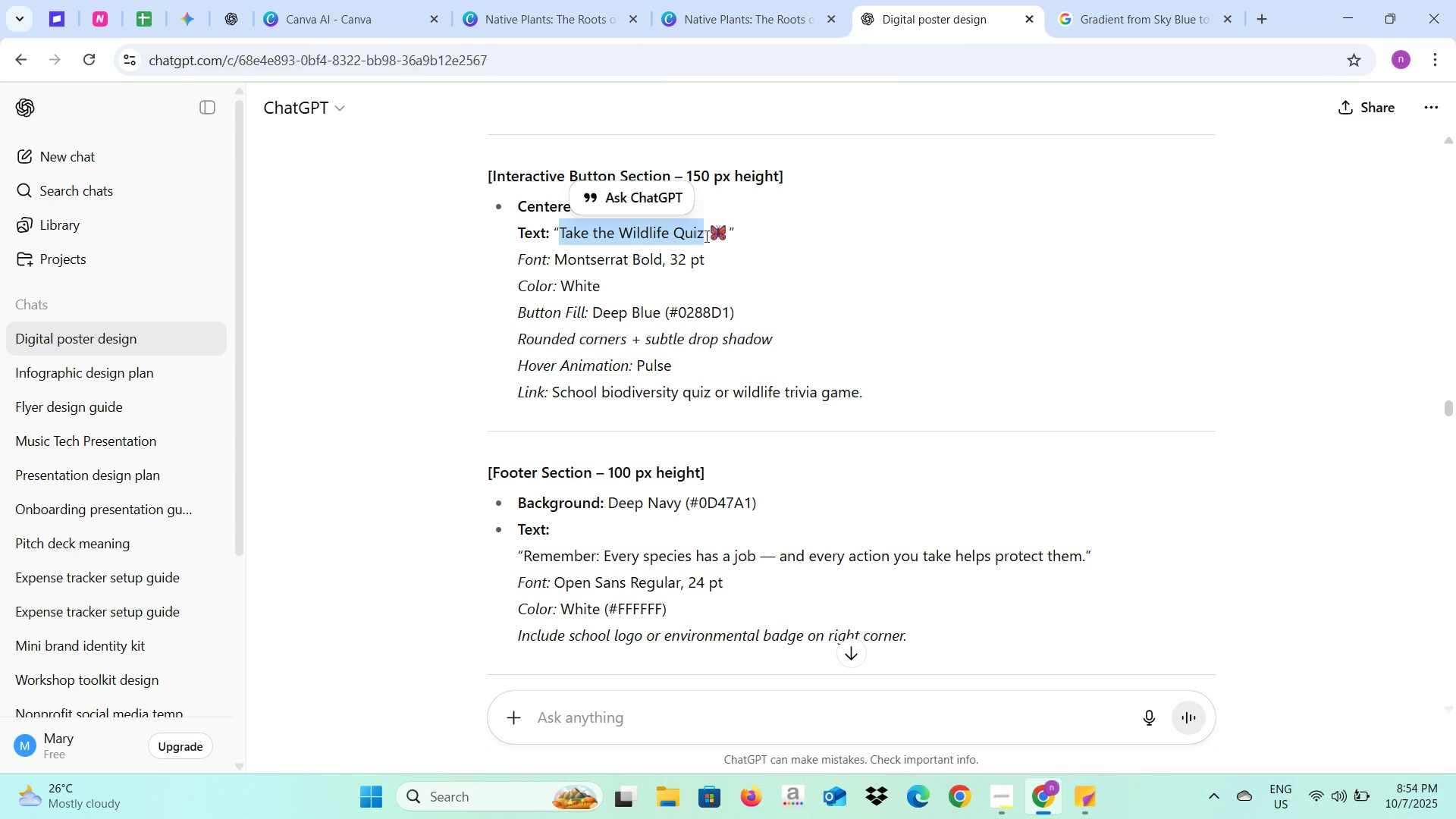 
key(Control+C)
 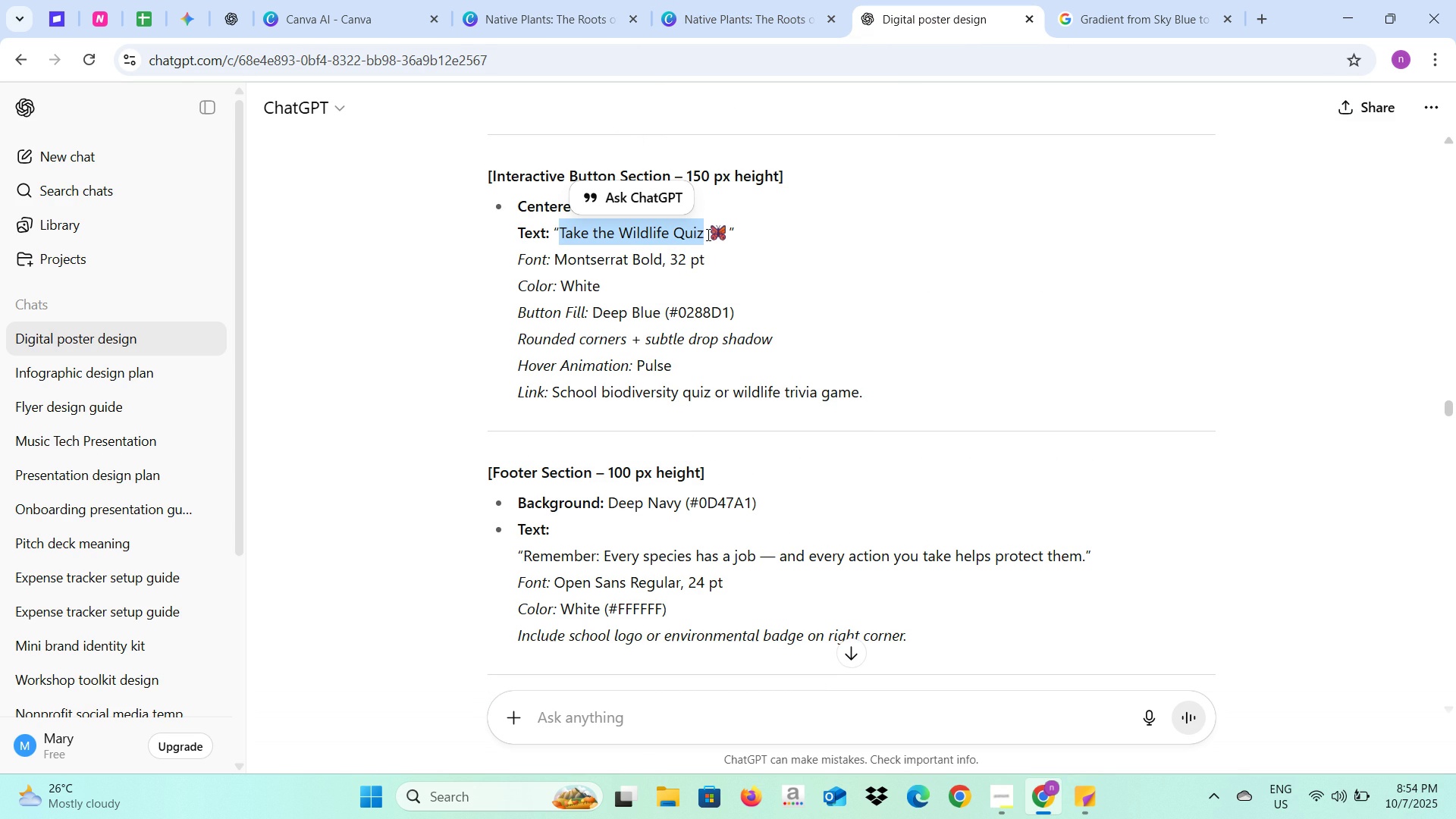 
key(Control+C)
 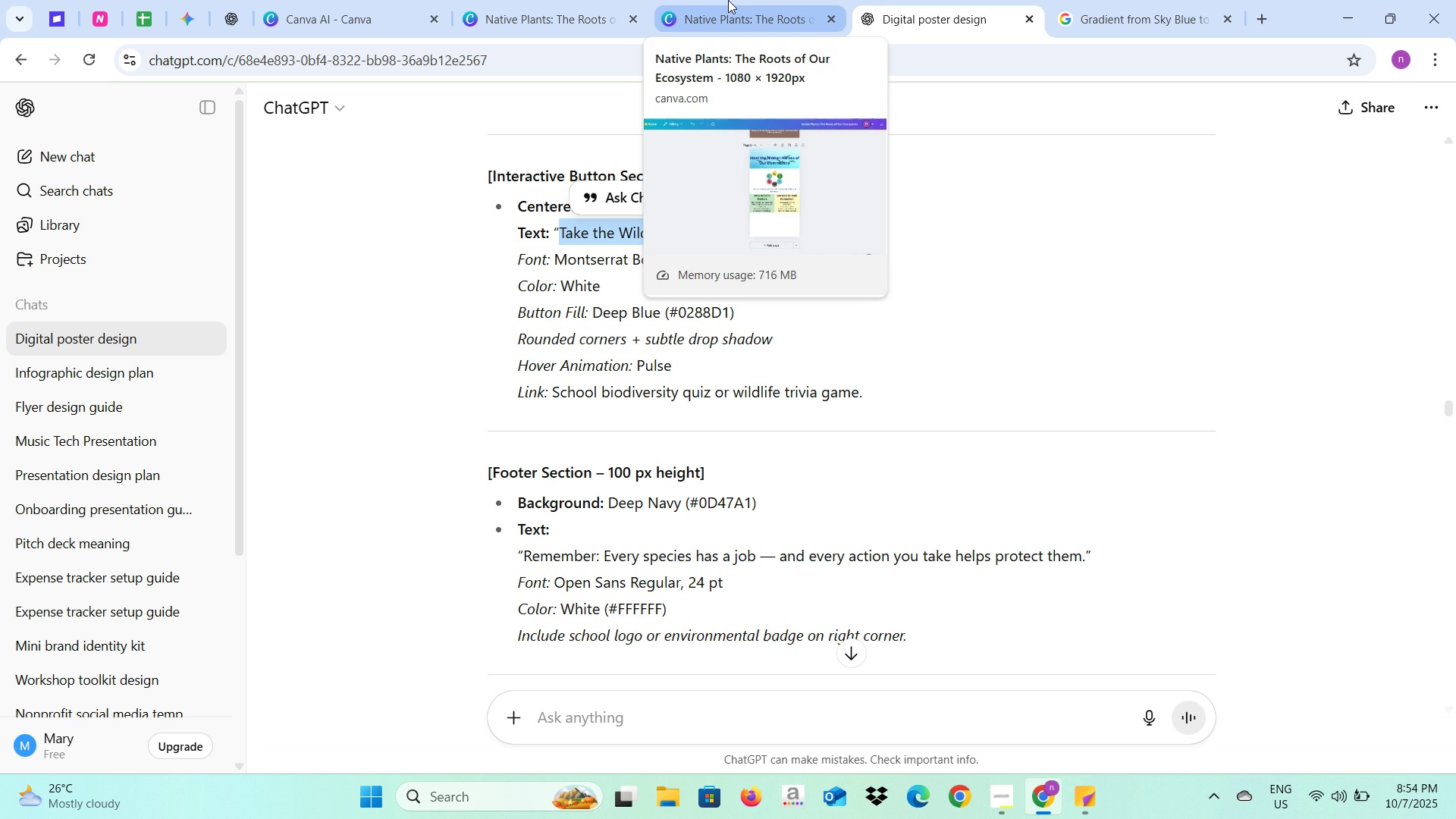 
wait(5.12)
 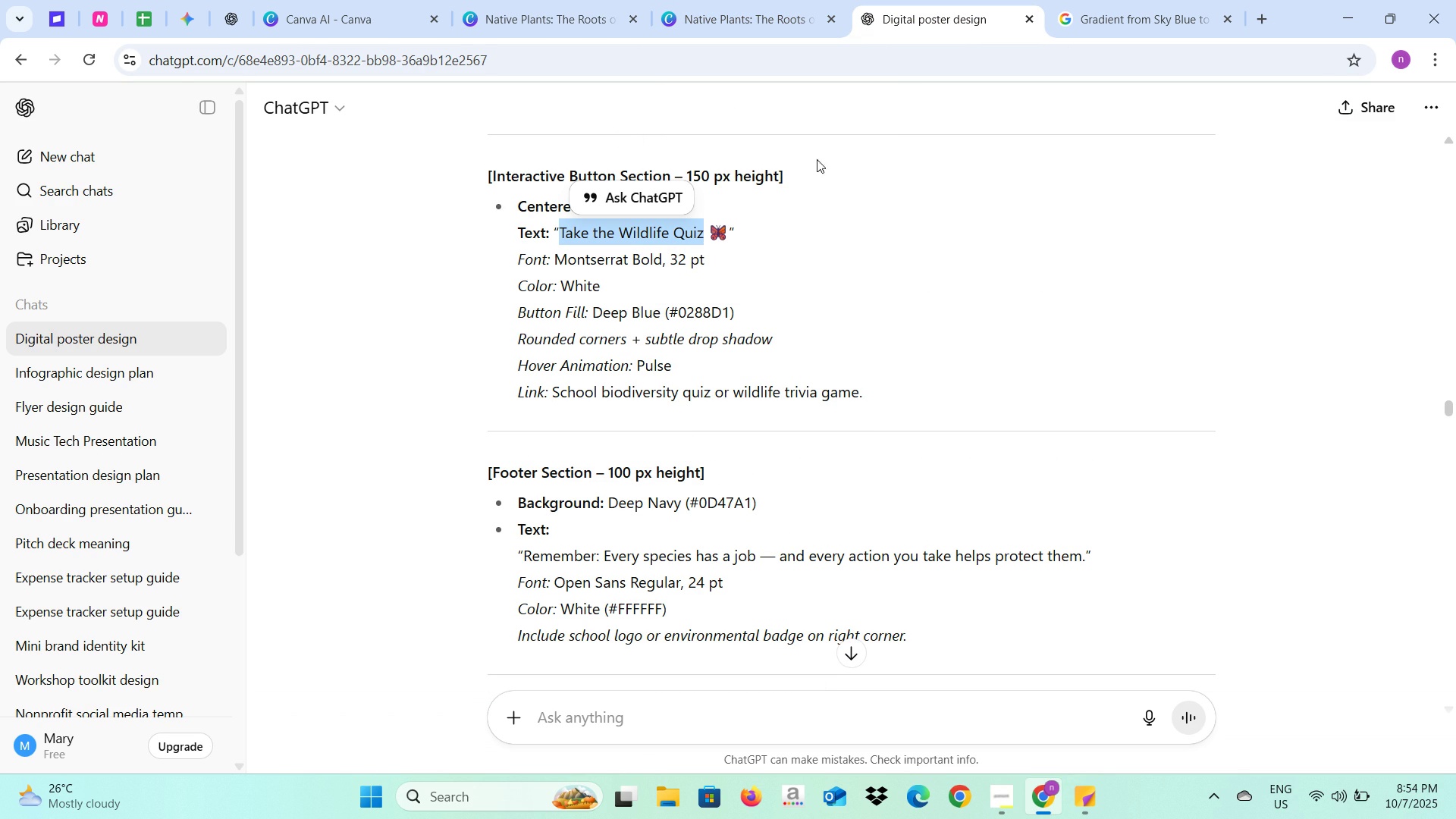 
left_click([728, 0])
 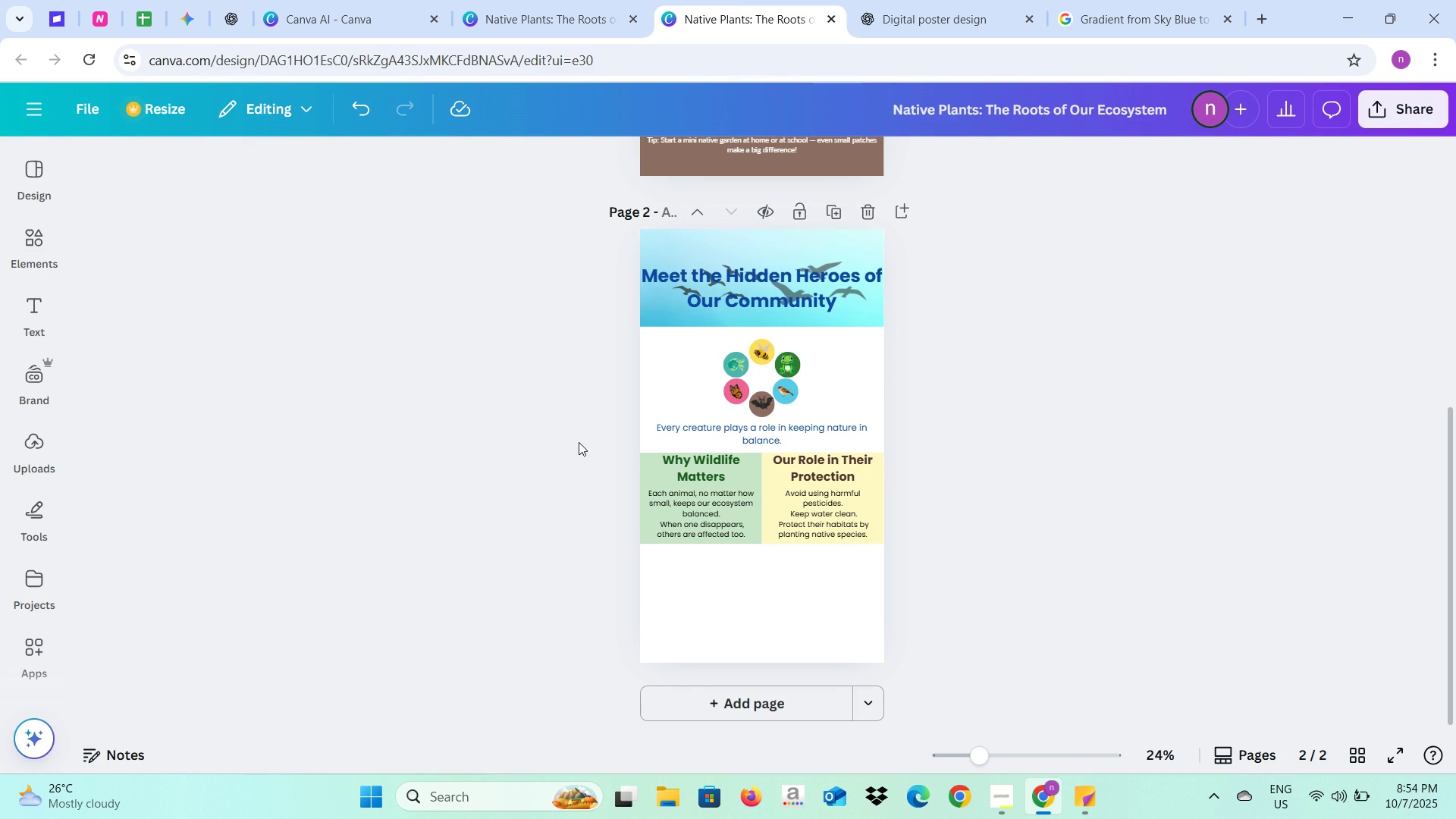 
left_click([579, 442])
 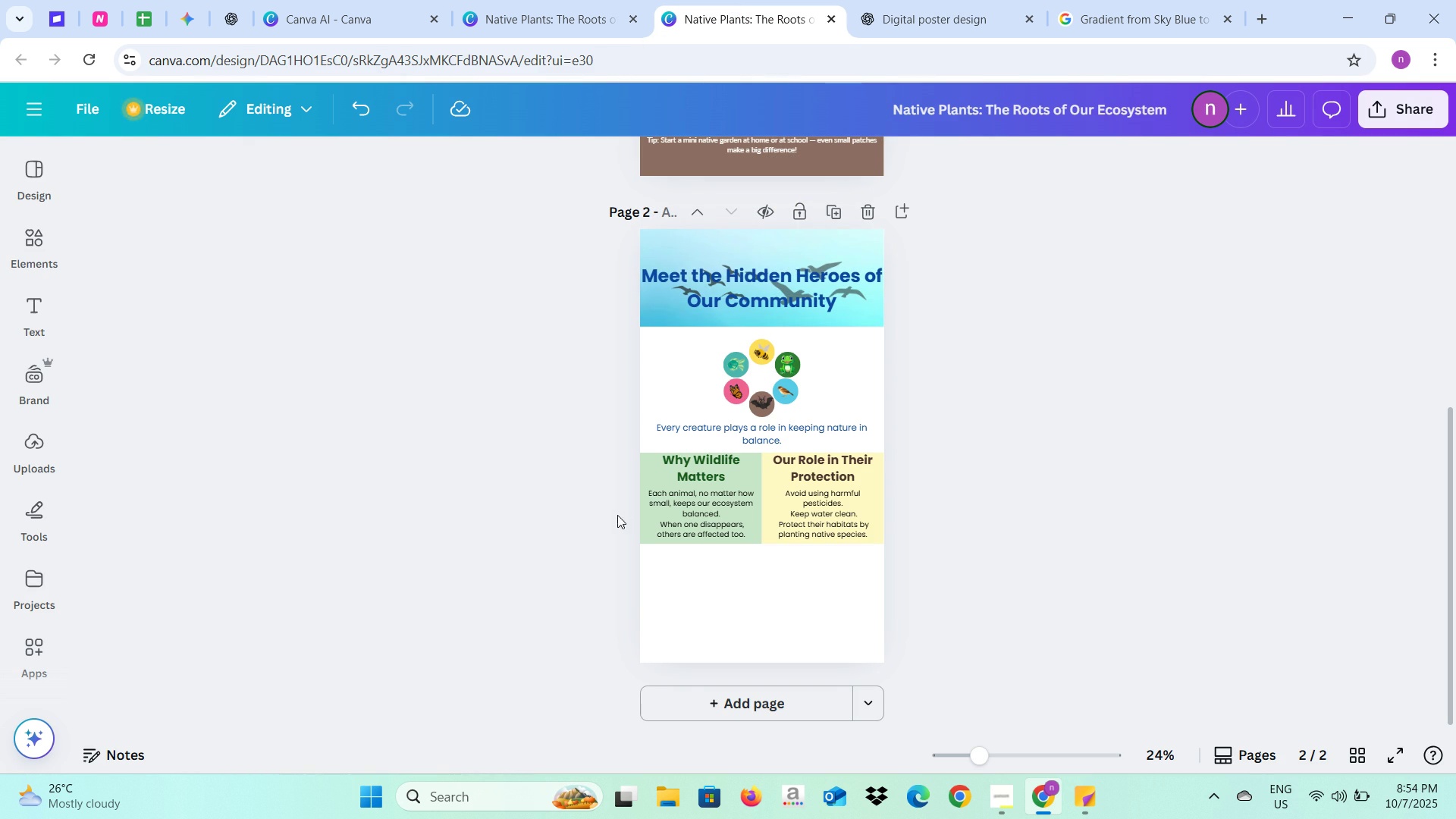 
key(Control+V)
 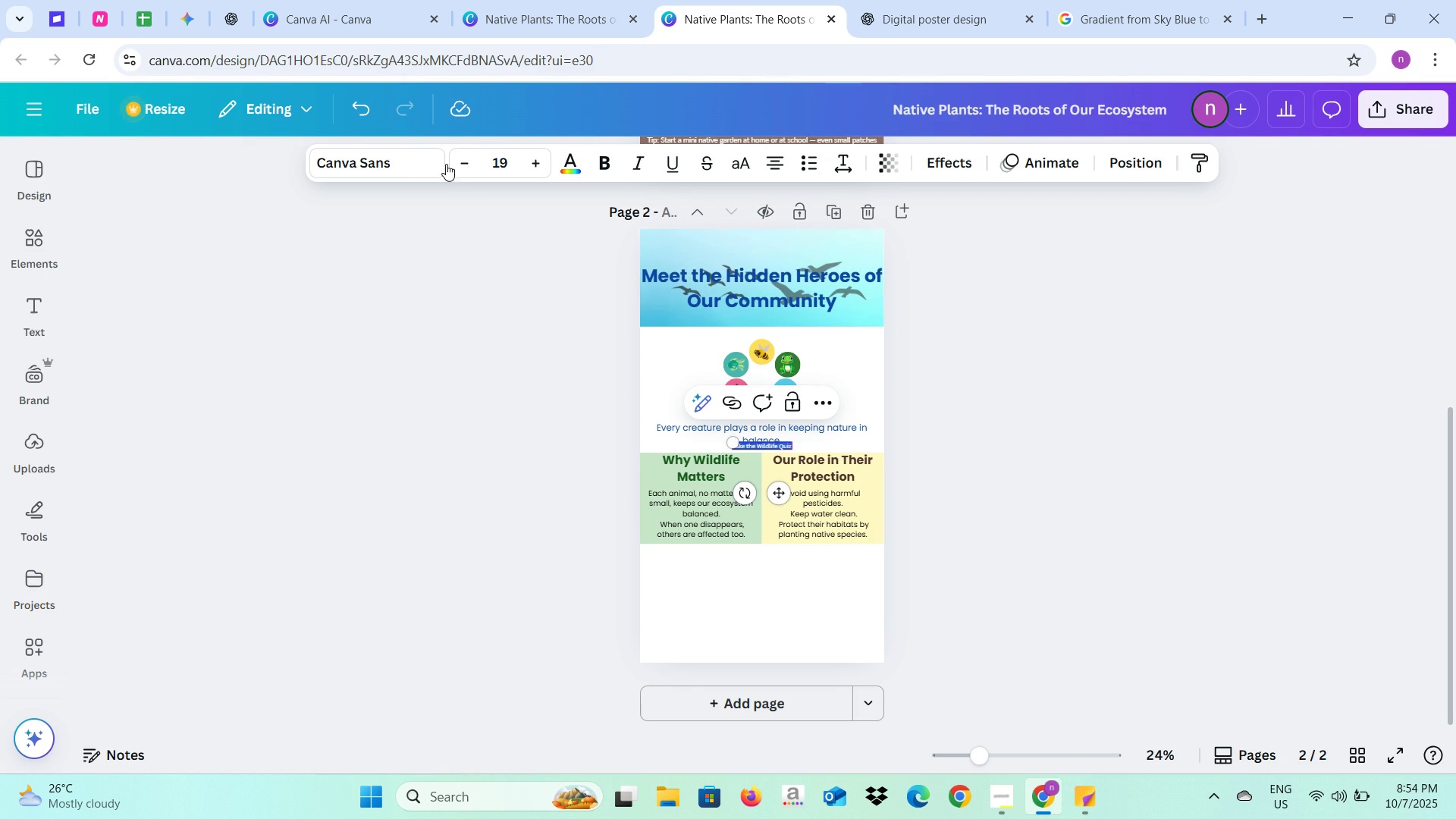 
left_click([416, 163])
 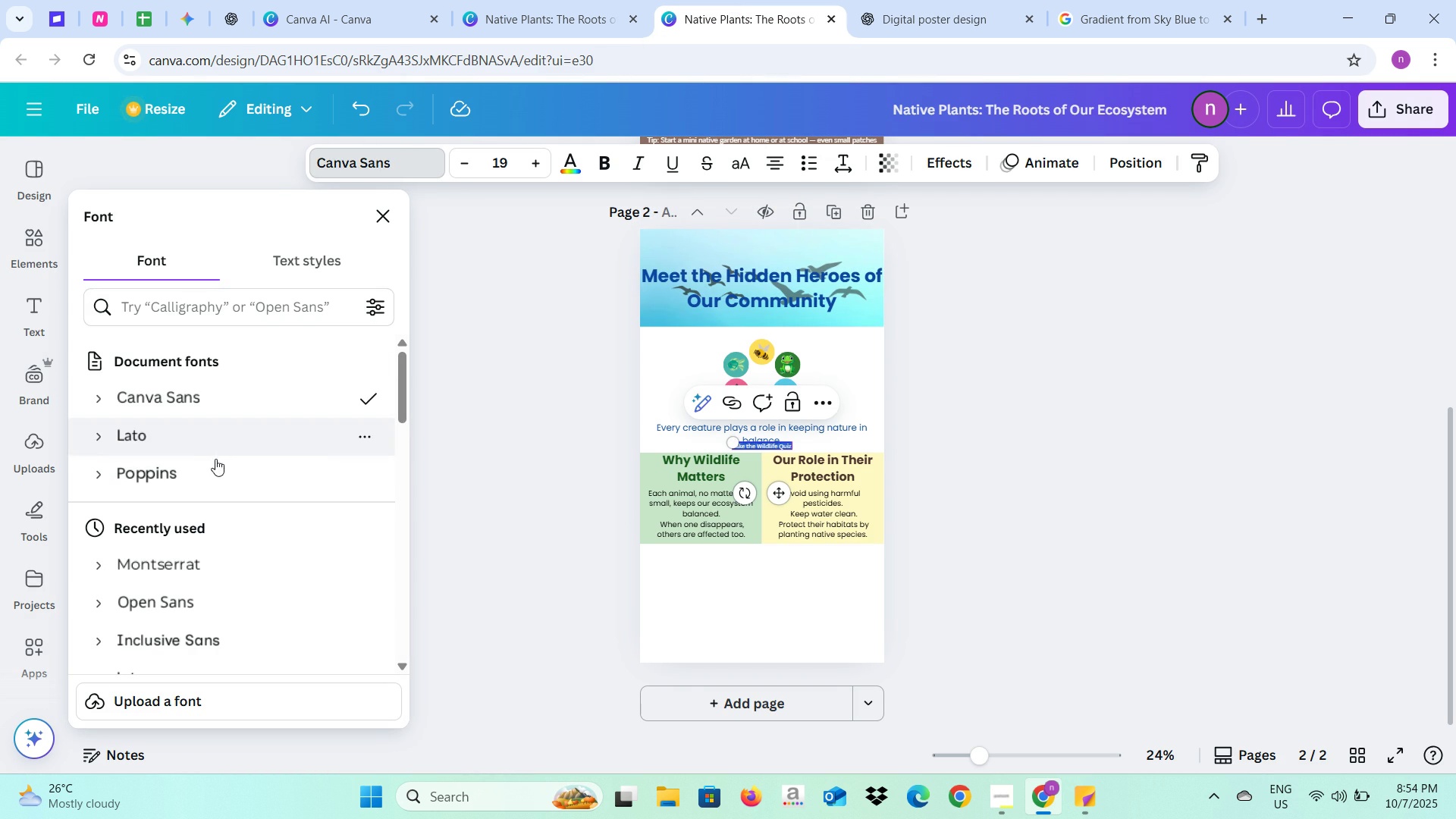 
left_click([213, 469])
 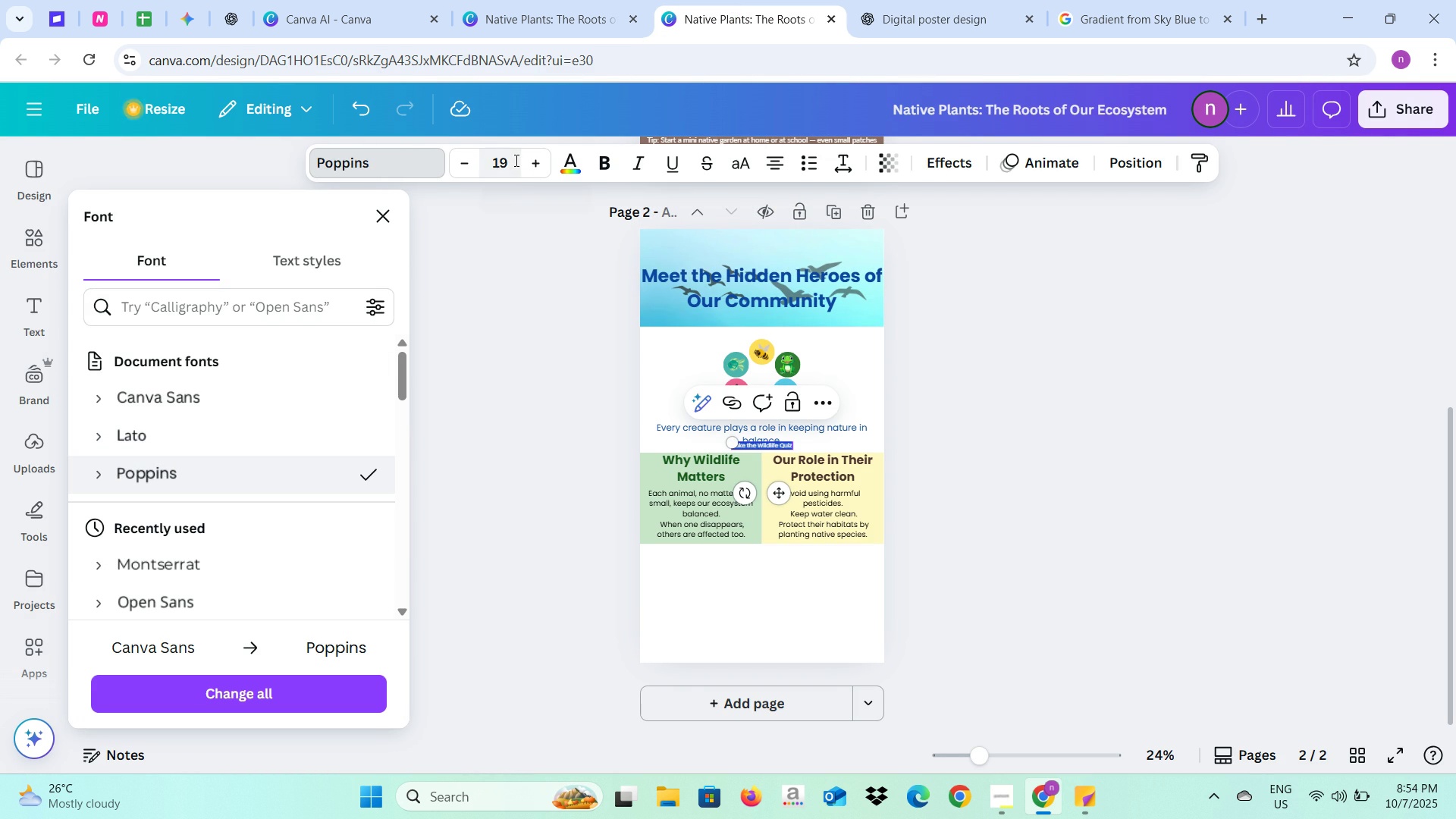 
left_click([515, 160])
 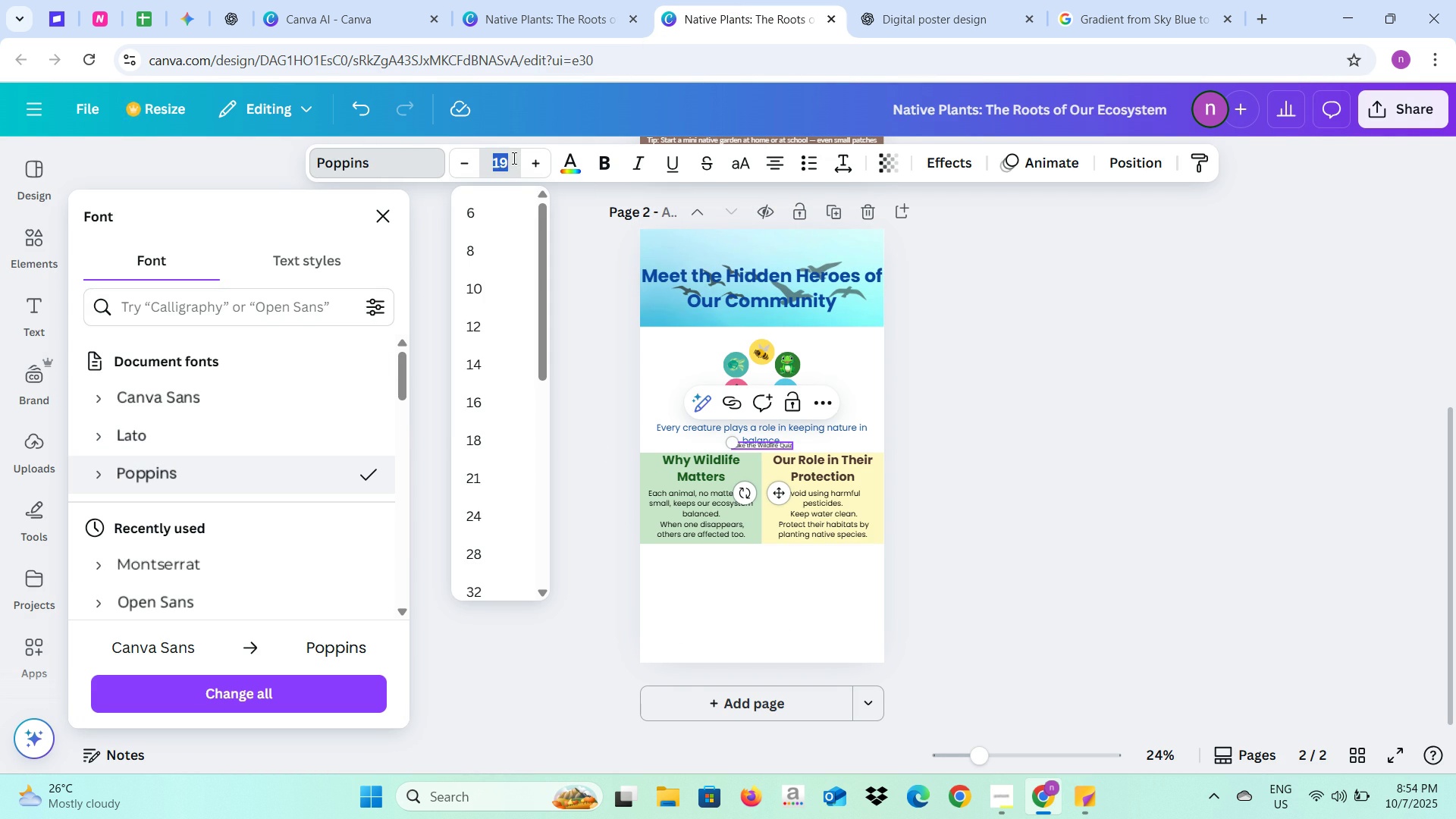 
type(30)
 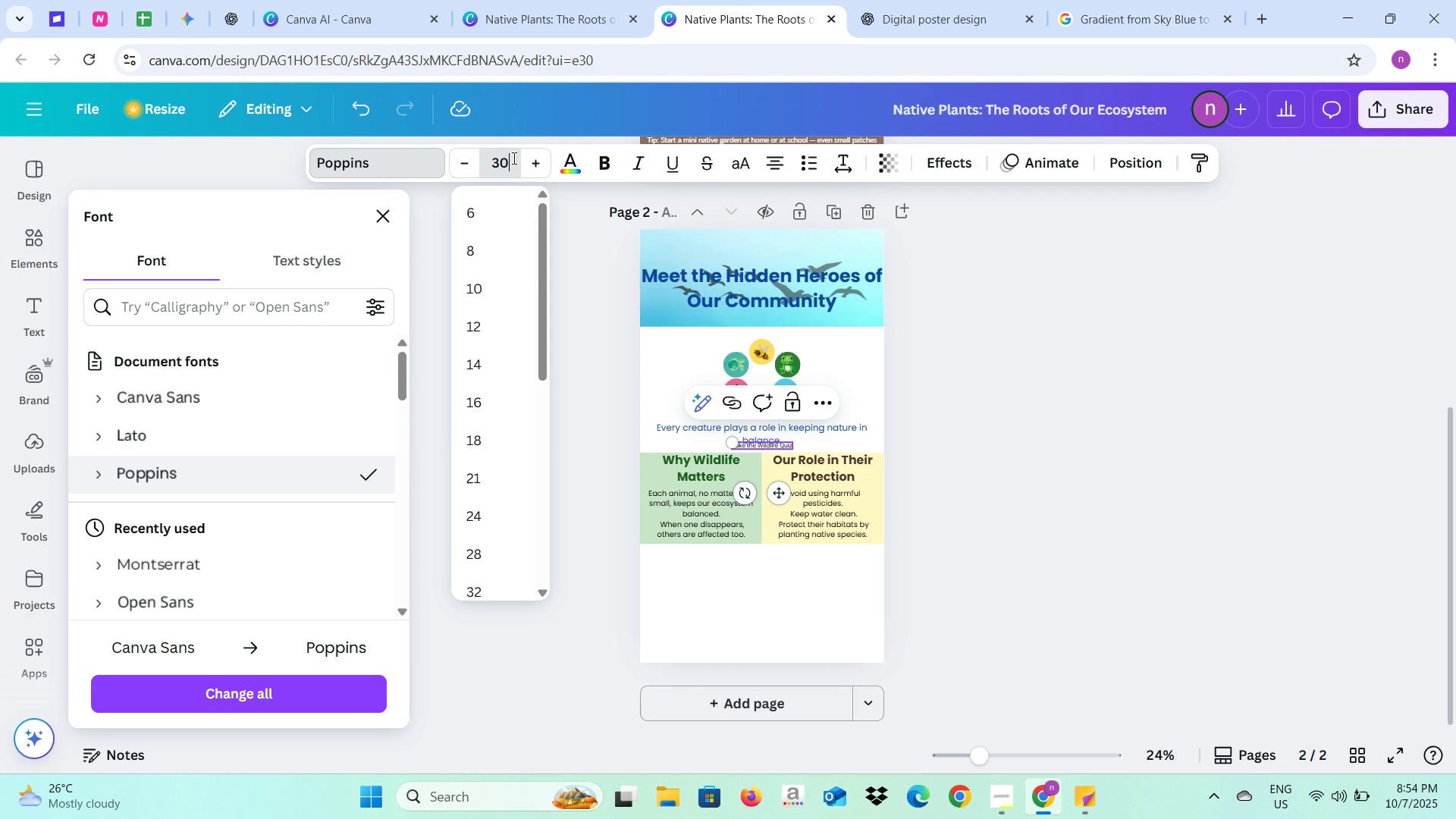 
key(Enter)
 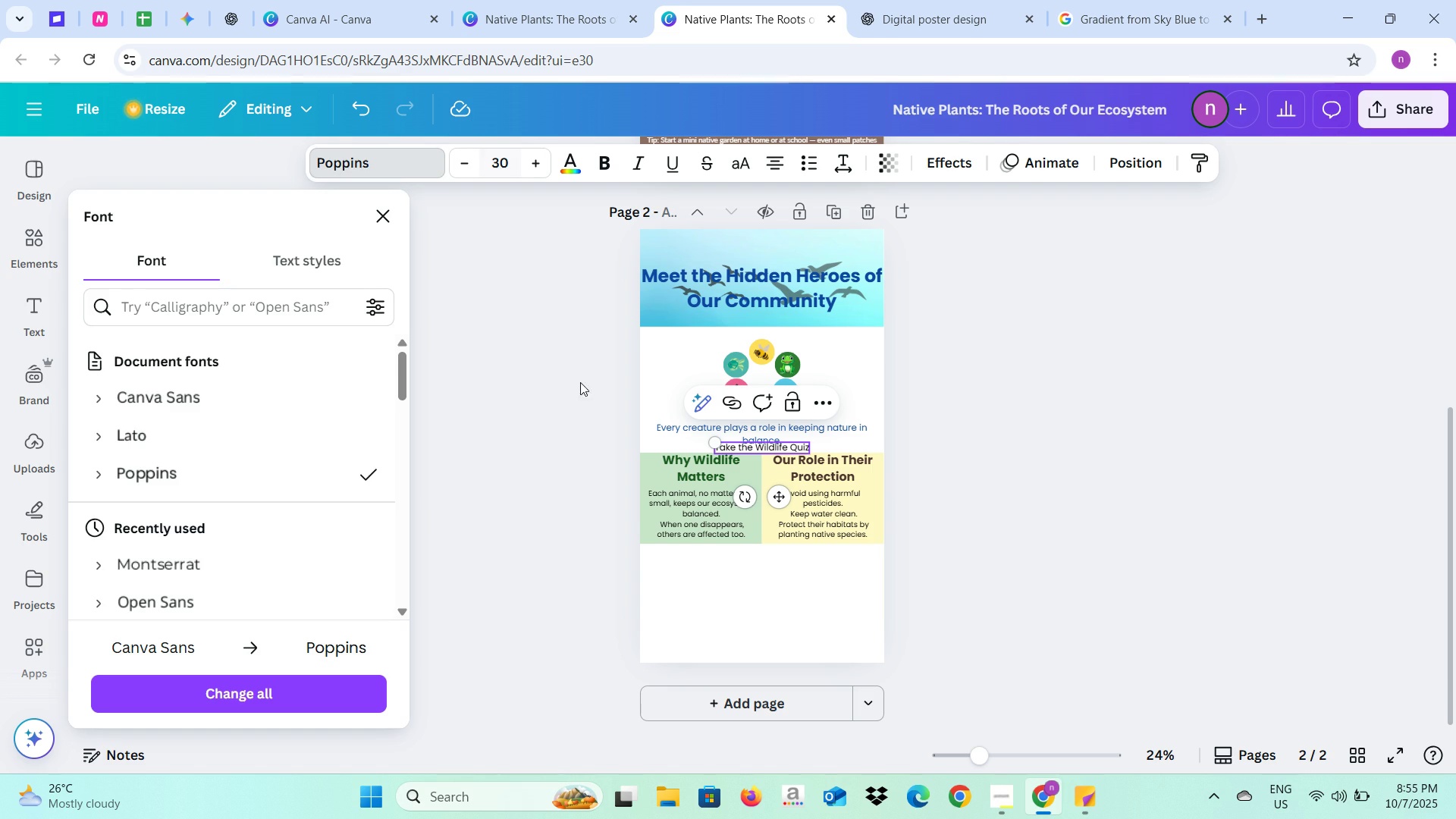 
left_click([573, 457])
 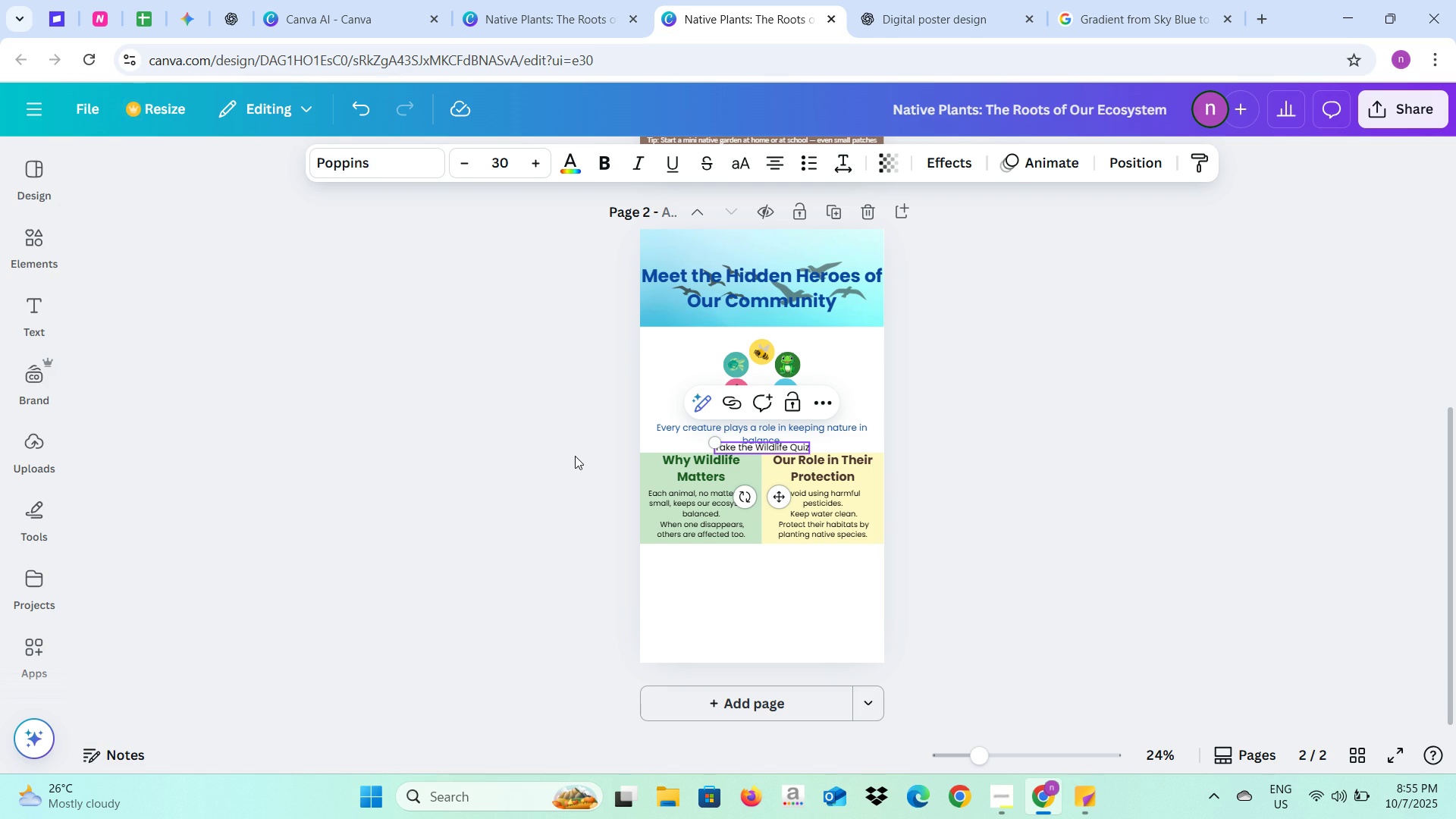 
left_click([575, 456])
 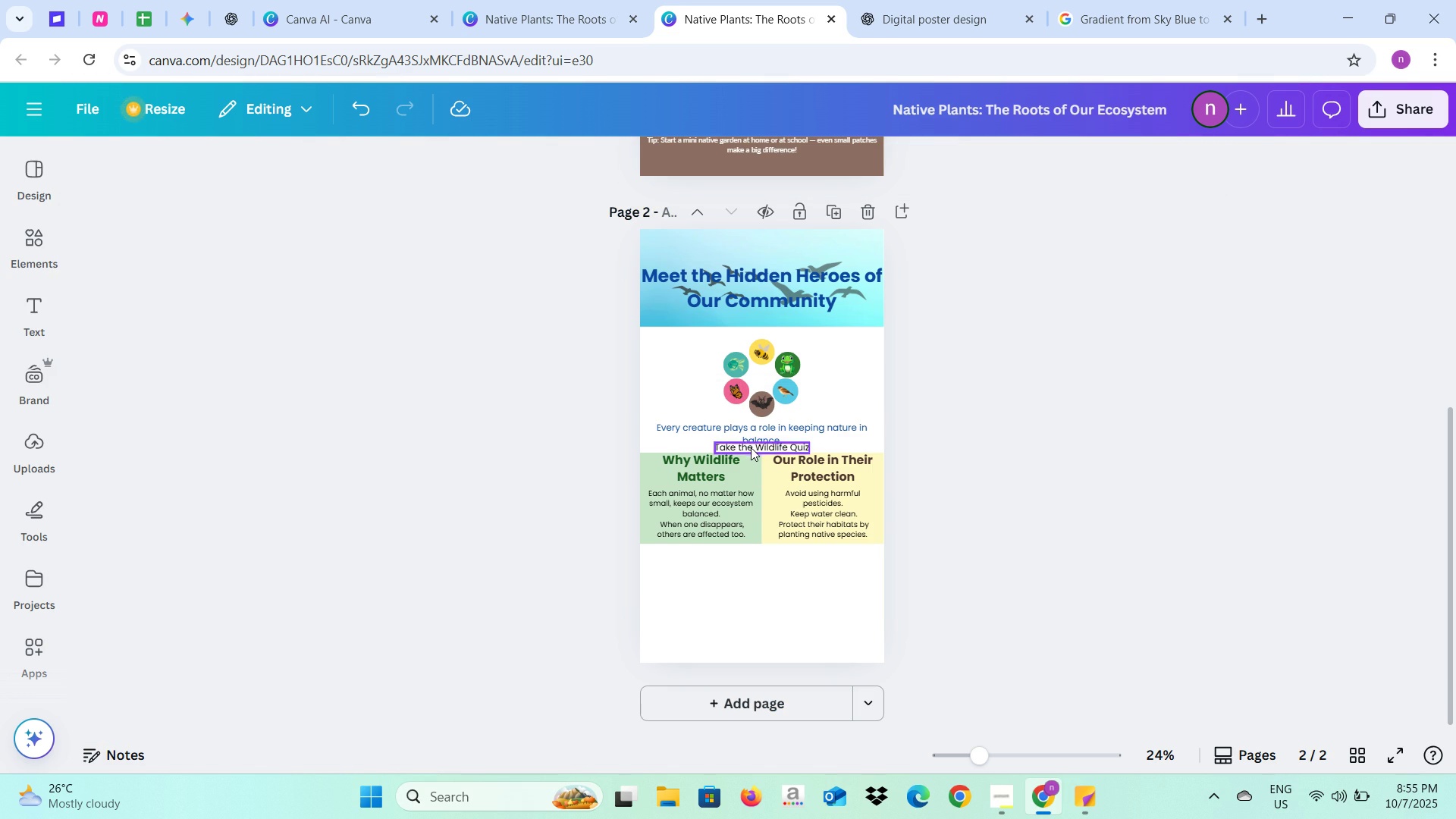 
left_click_drag(start_coordinate=[751, 447], to_coordinate=[746, 563])
 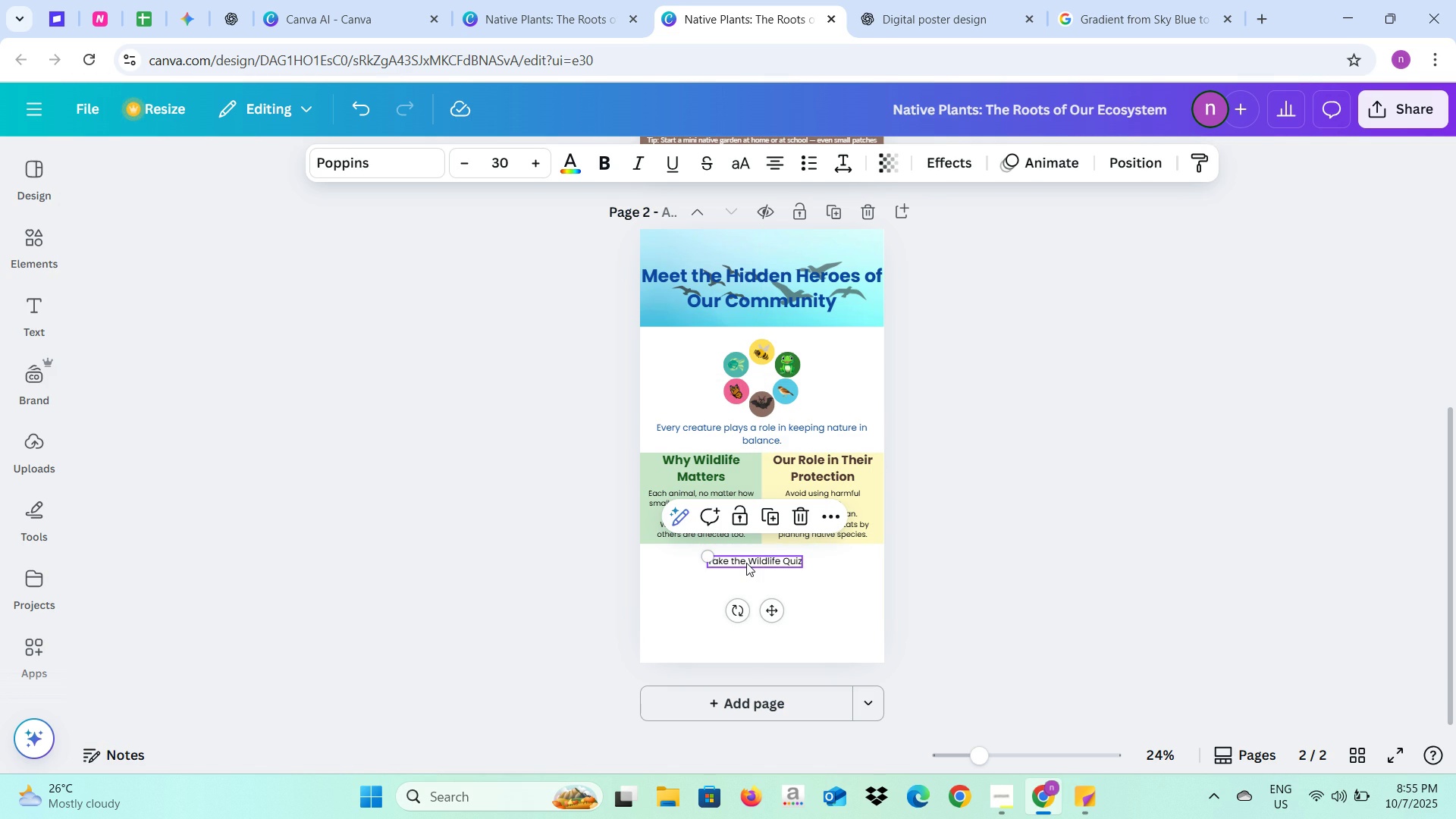 
left_click_drag(start_coordinate=[746, 563], to_coordinate=[747, 566])
 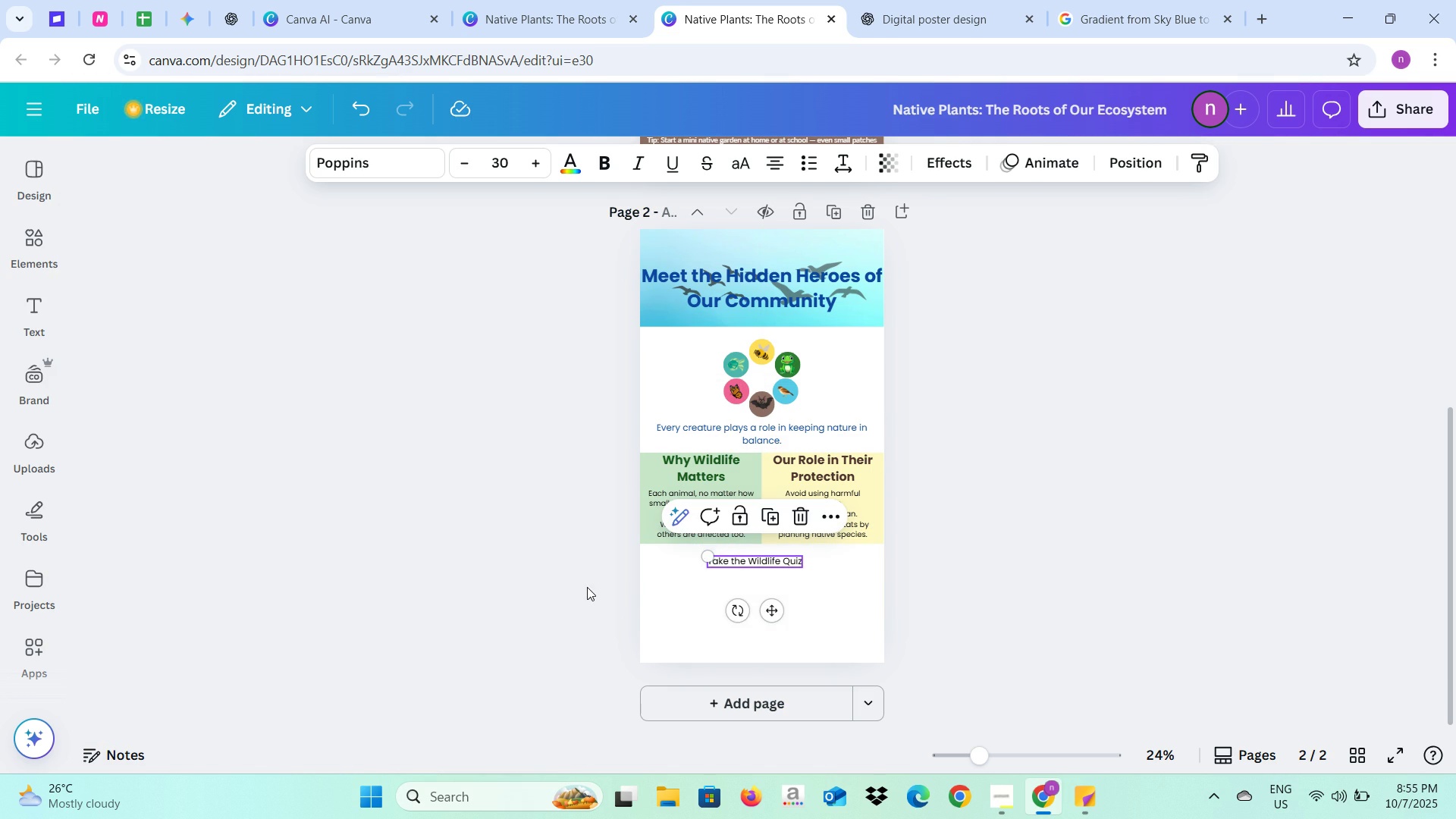 
left_click([587, 587])
 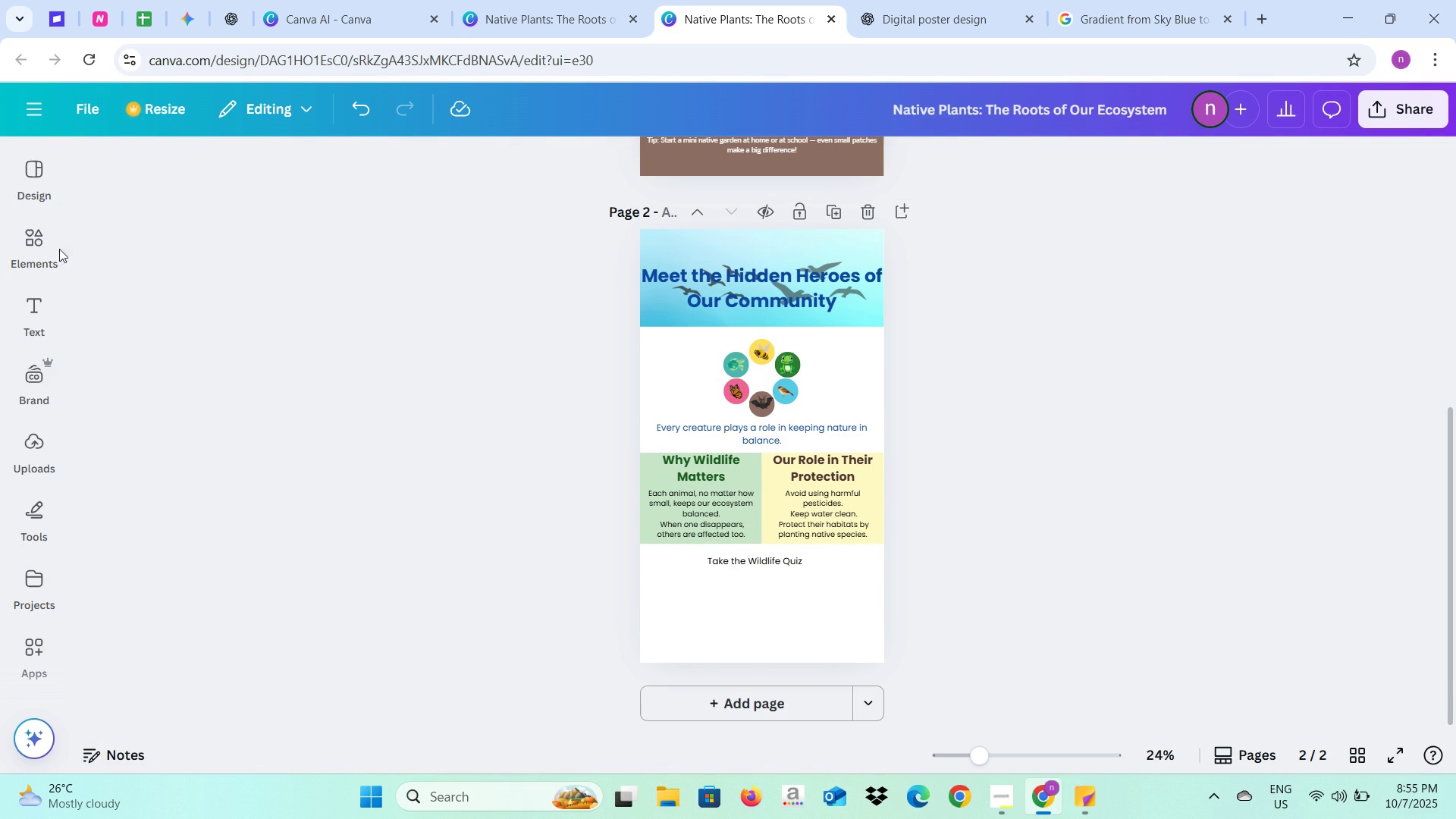 
left_click([45, 249])
 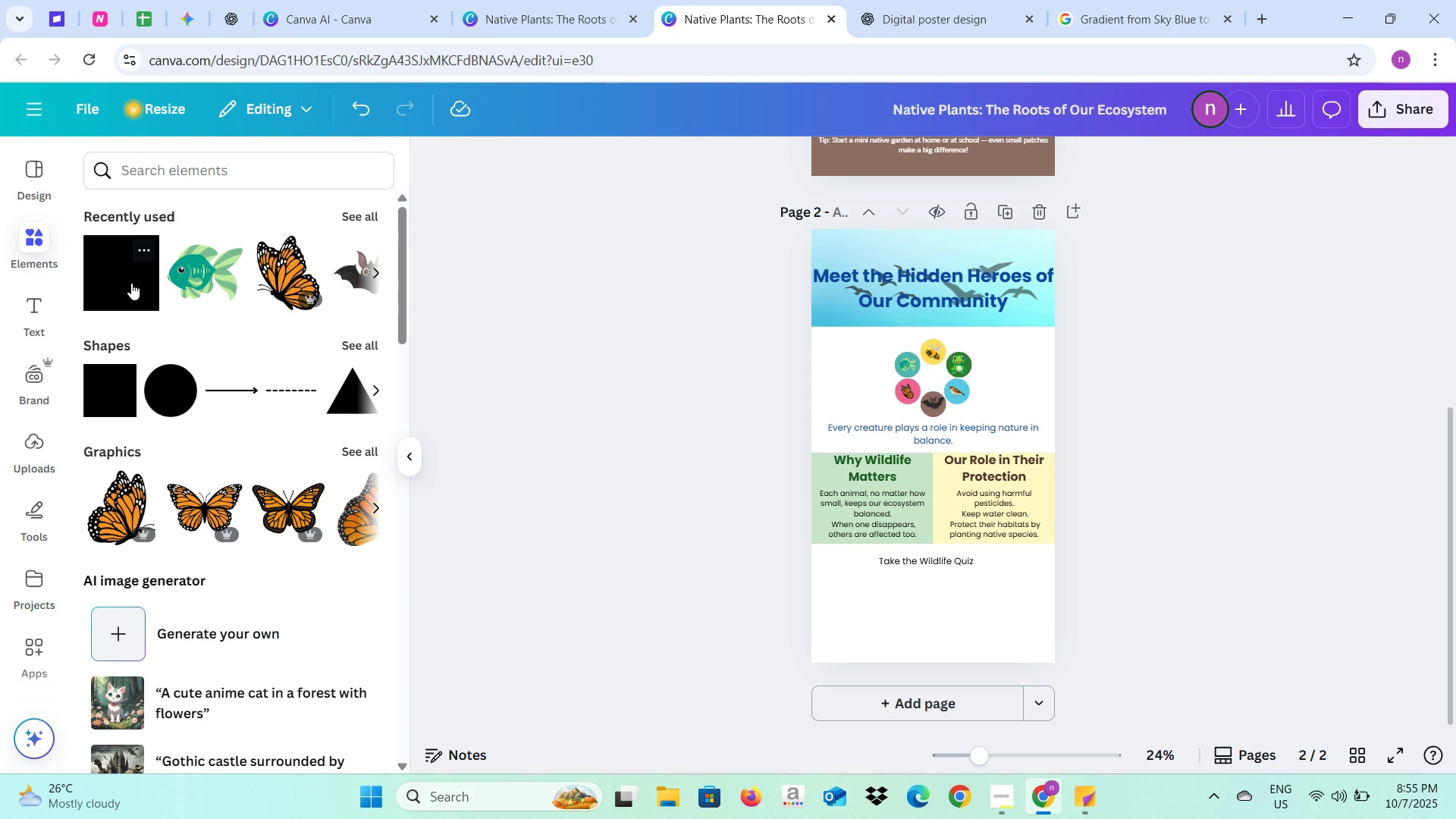 
left_click([131, 283])
 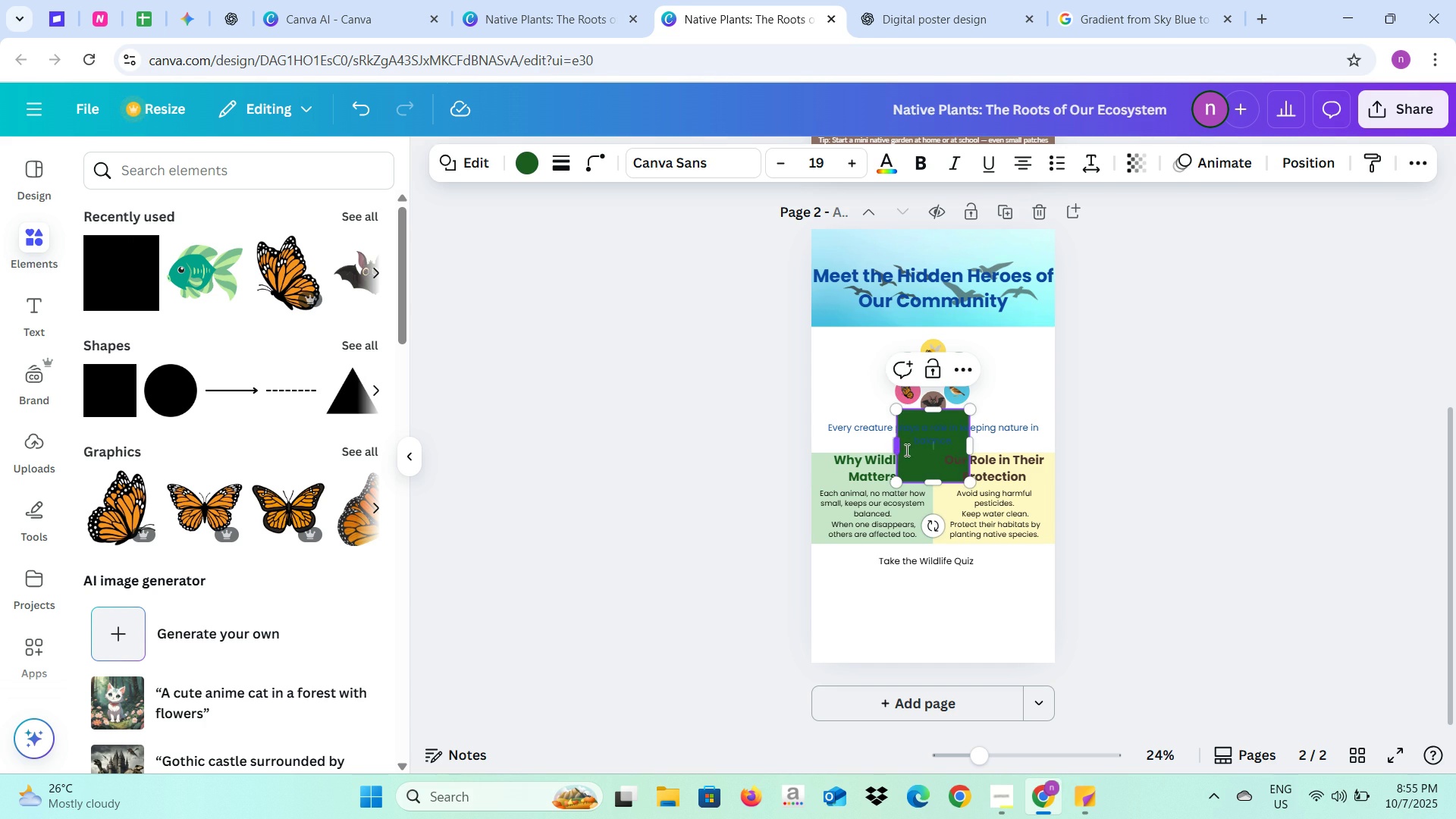 
left_click_drag(start_coordinate=[909, 457], to_coordinate=[825, 591])
 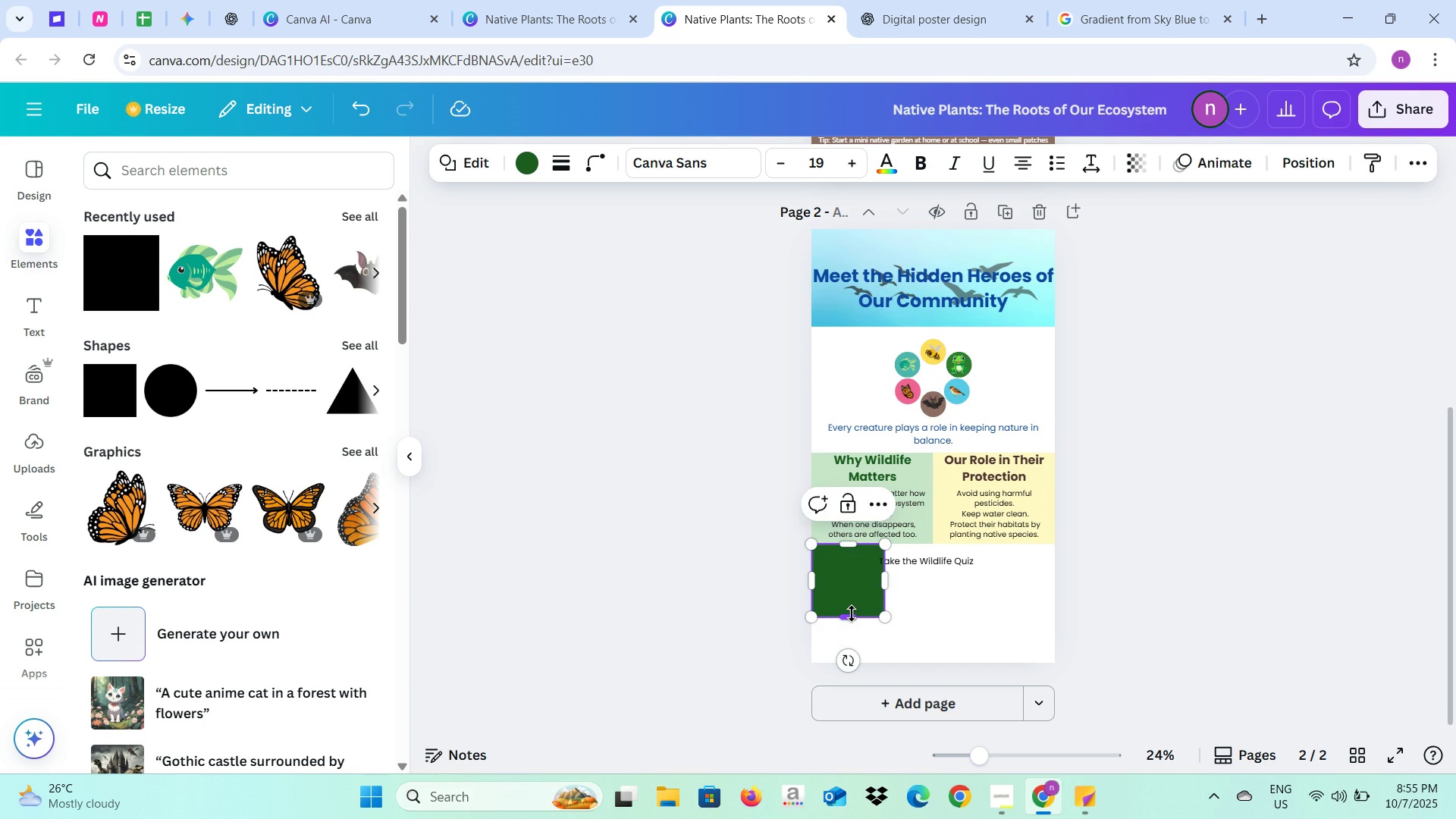 
left_click_drag(start_coordinate=[852, 613], to_coordinate=[851, 576])
 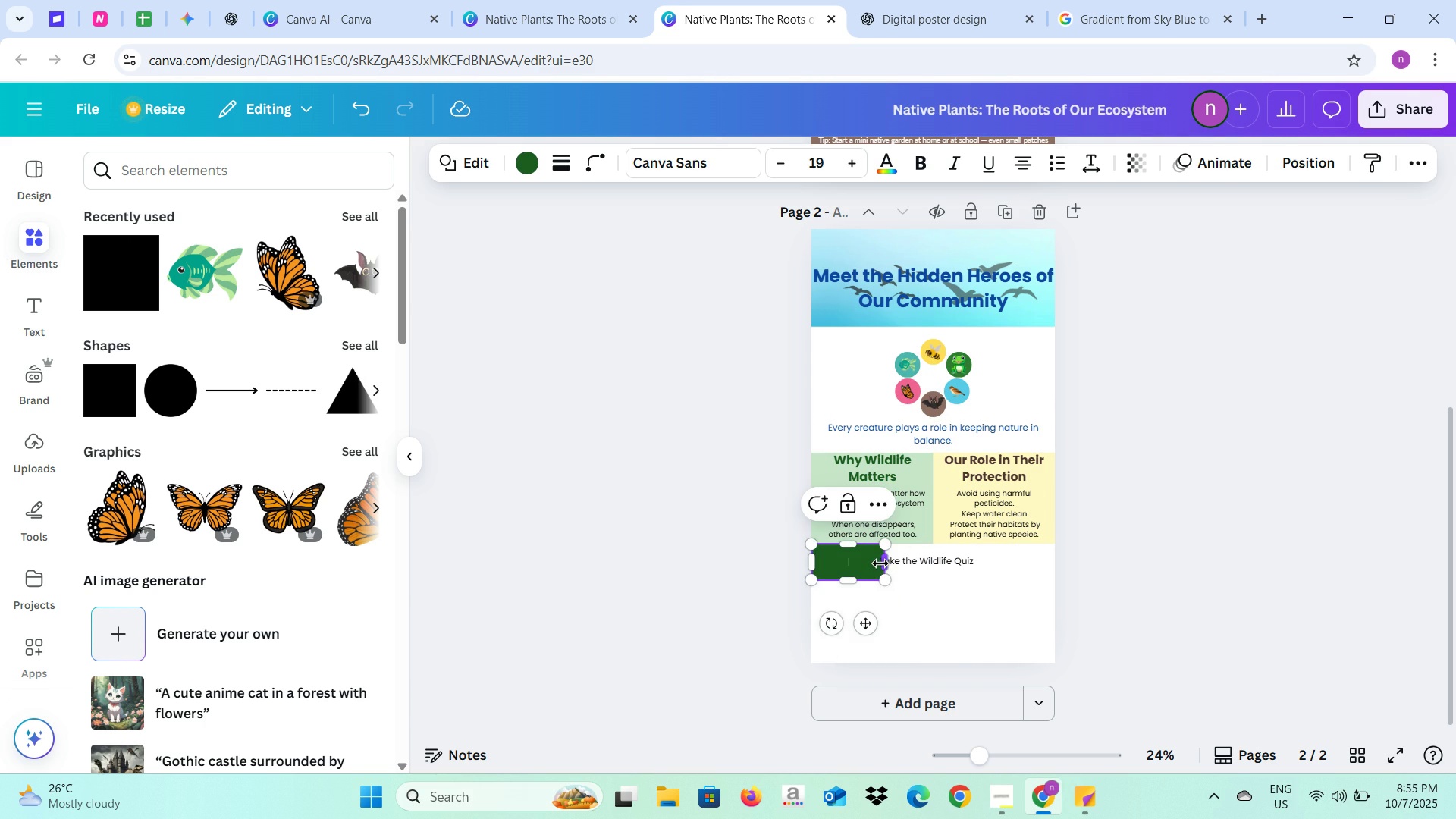 
left_click_drag(start_coordinate=[880, 563], to_coordinate=[1048, 566])
 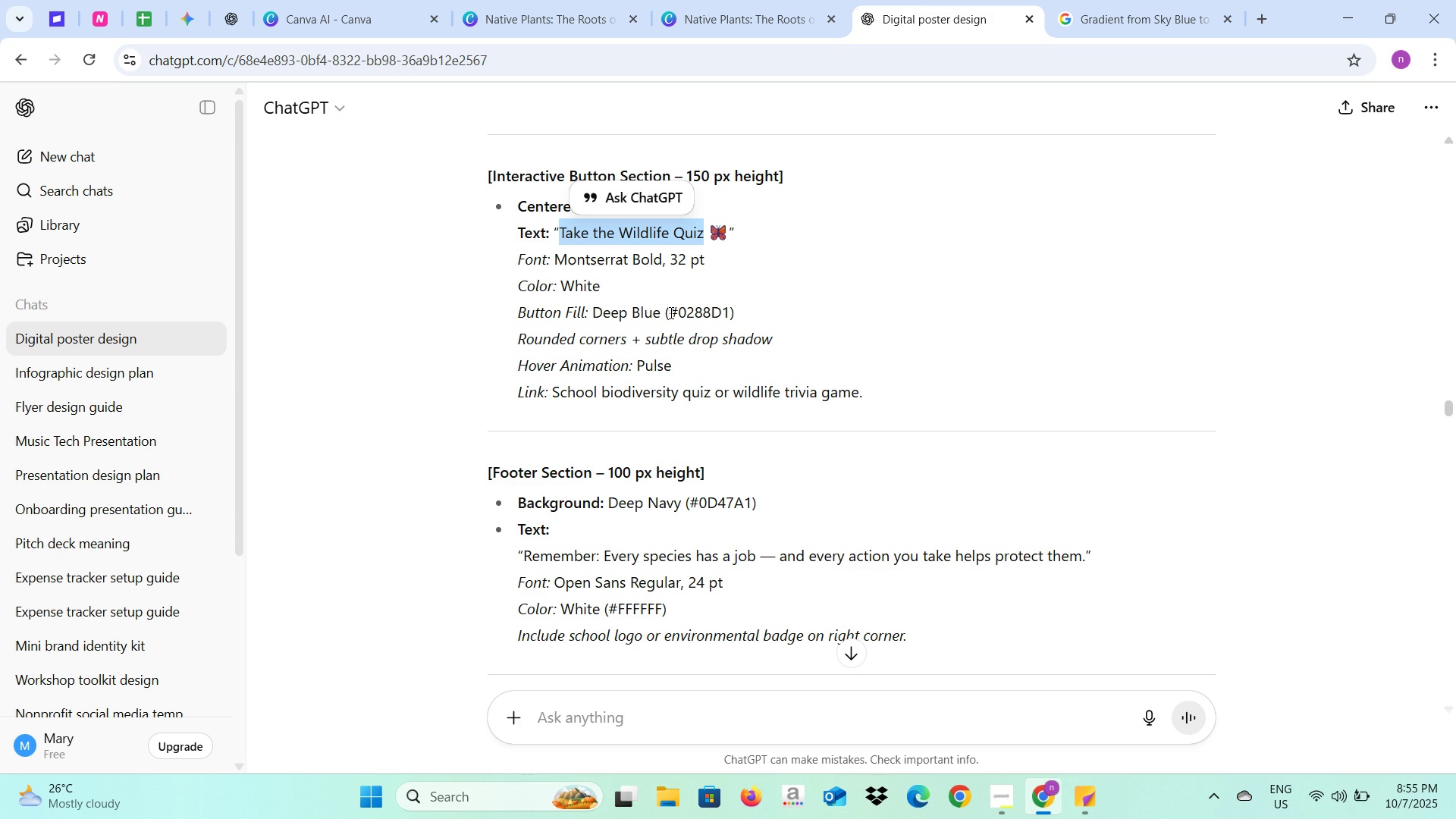 
left_click_drag(start_coordinate=[670, 312], to_coordinate=[726, 318])
 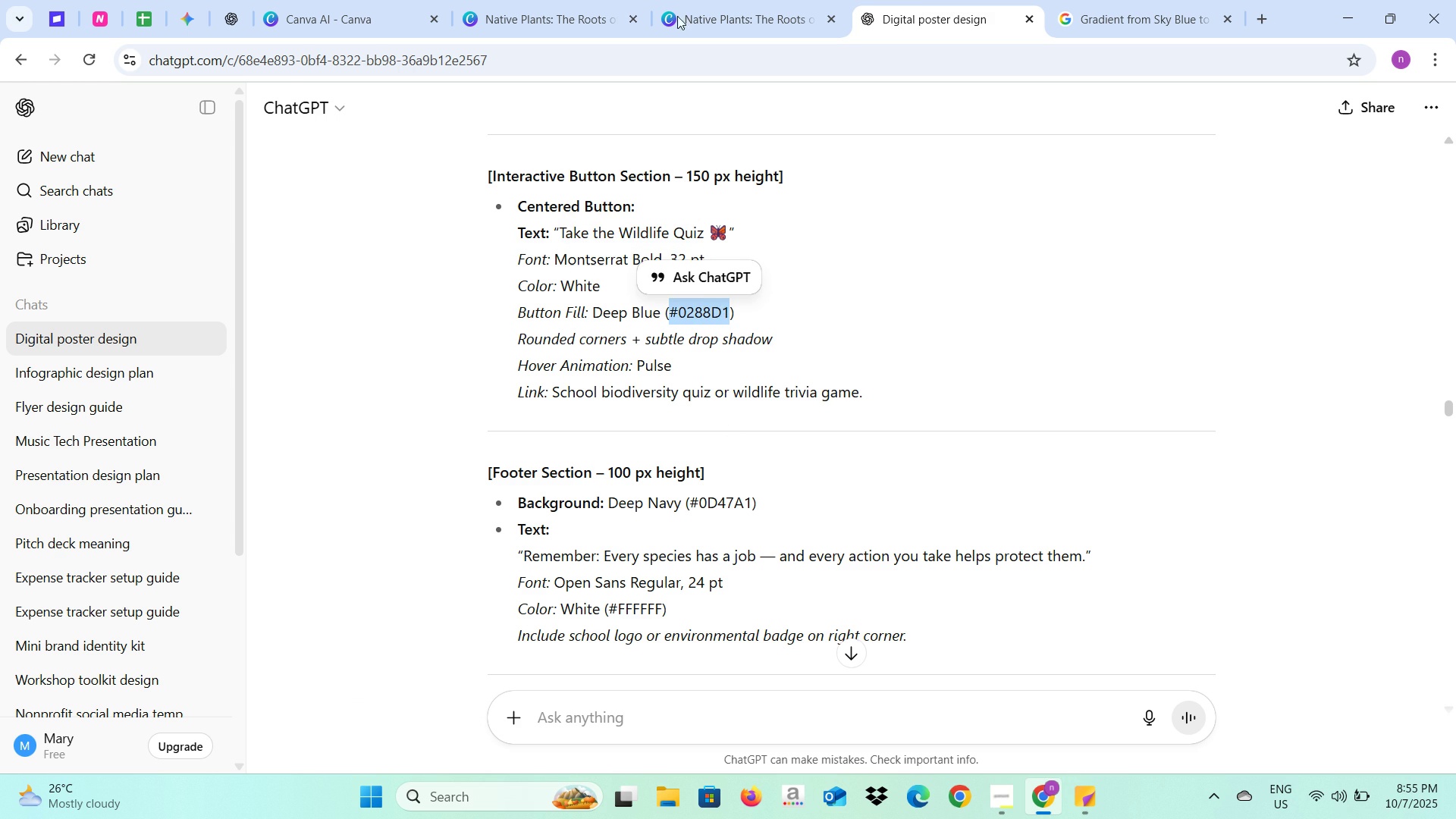 
key(Control+C)
 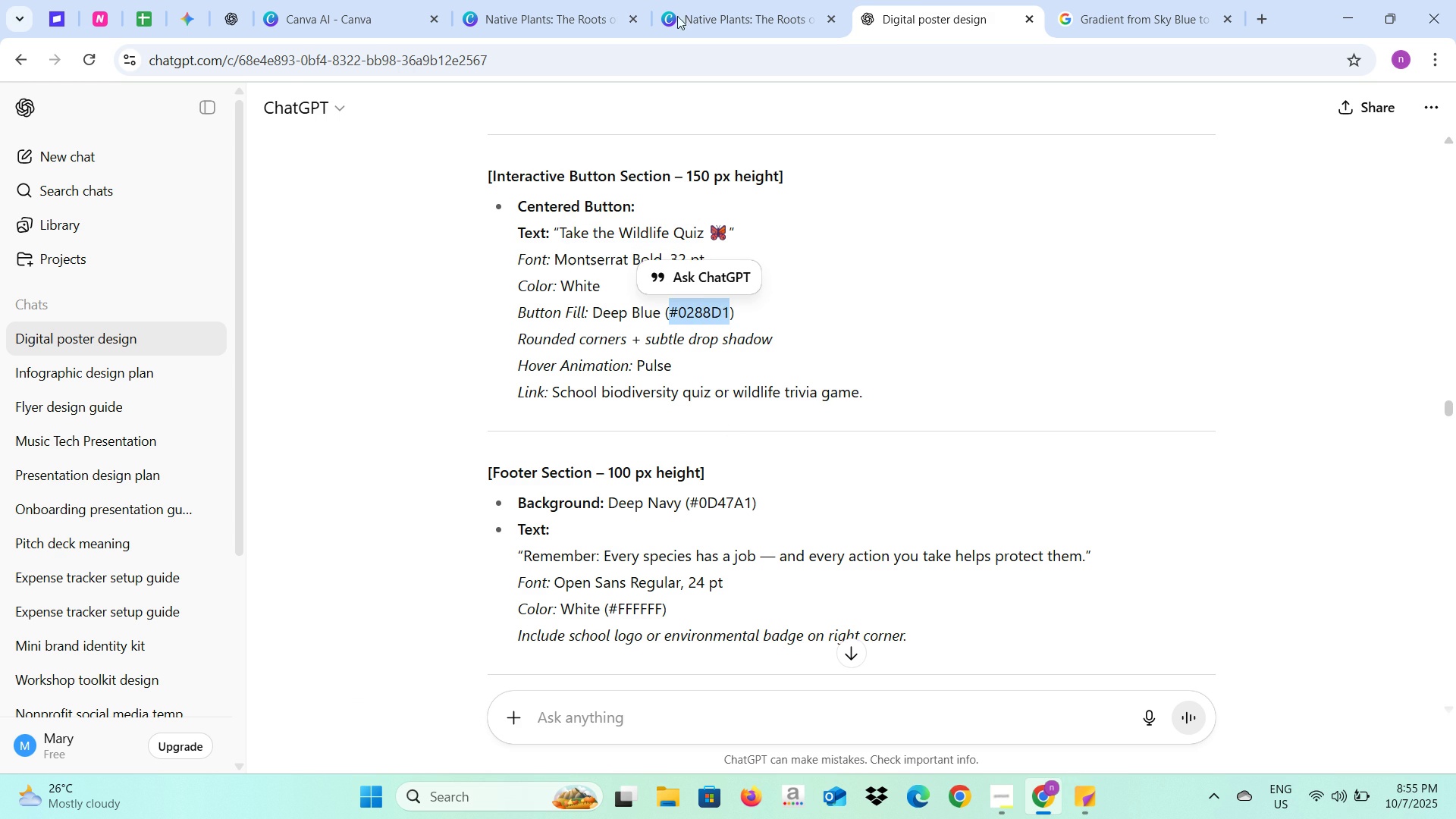 
key(Control+C)
 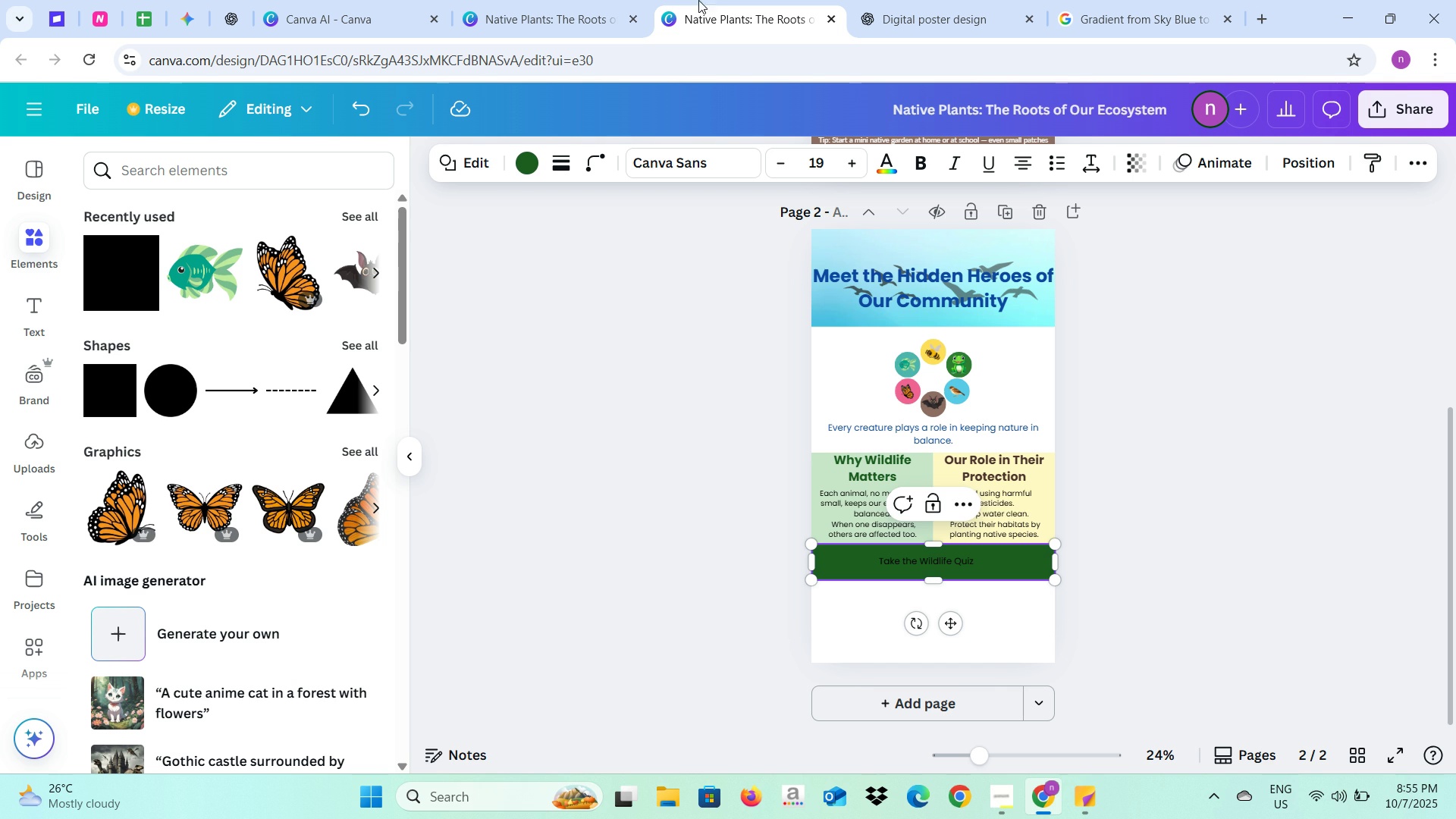 
left_click([698, 0])
 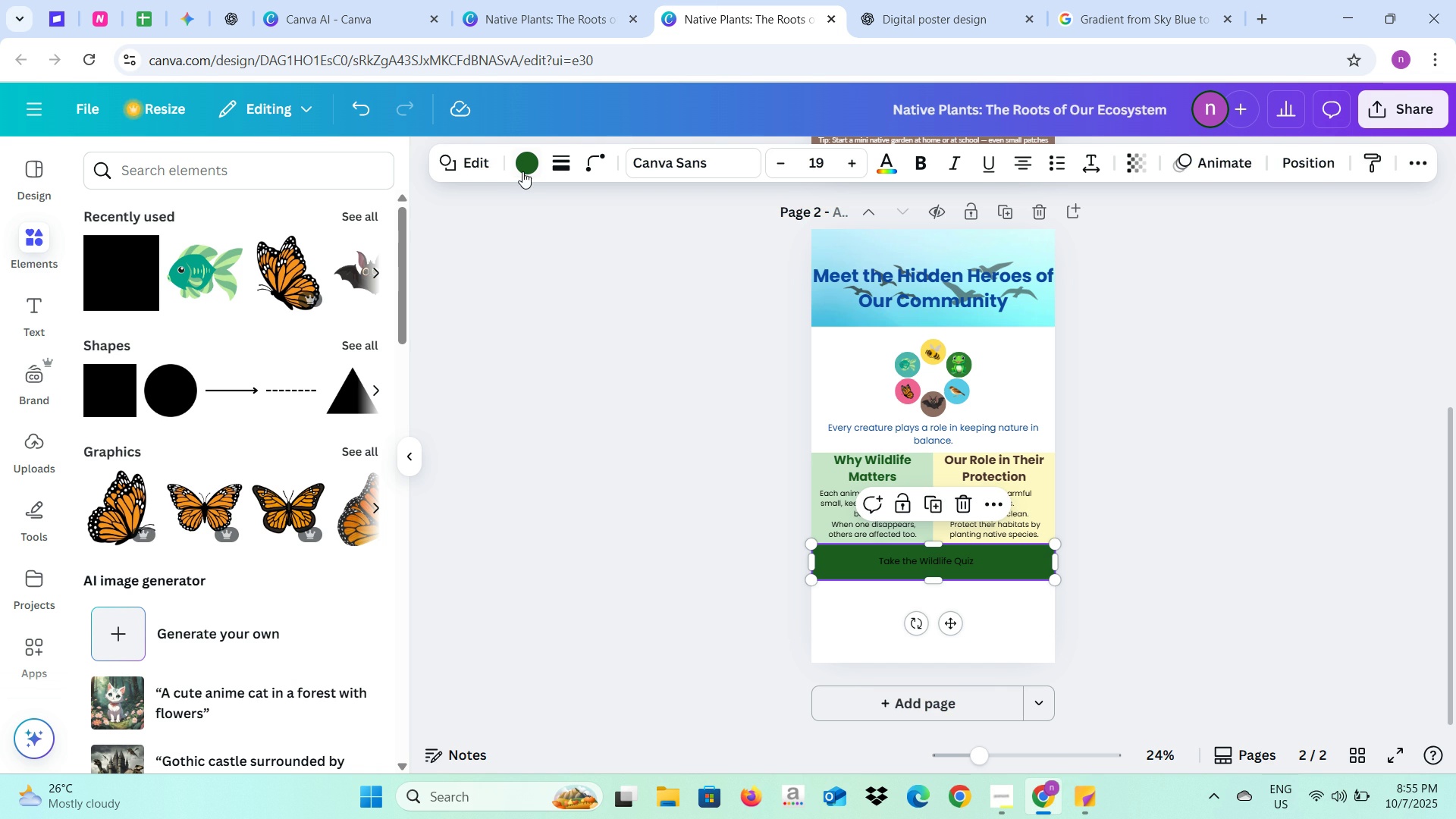 
left_click([522, 171])
 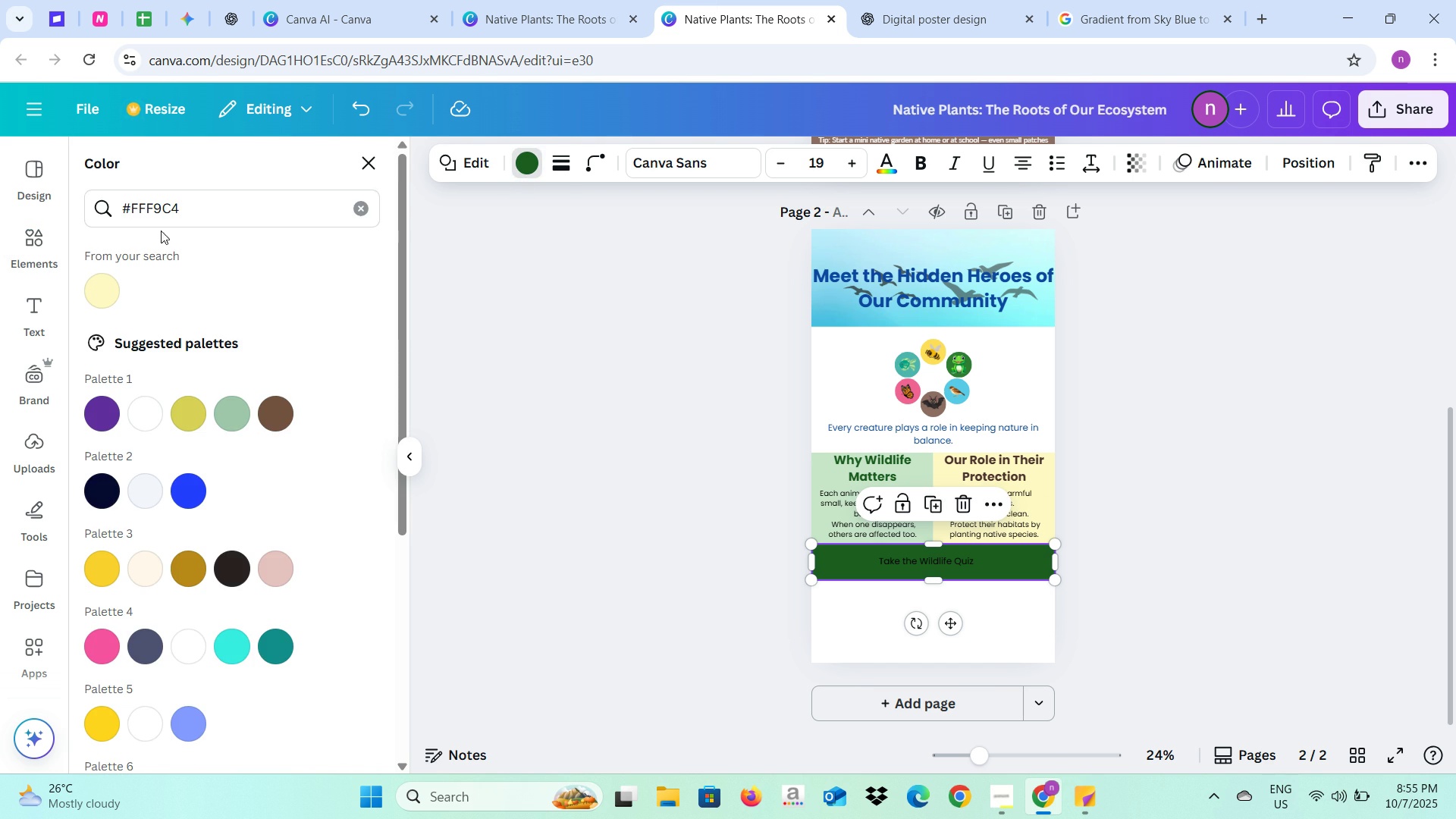 
left_click_drag(start_coordinate=[197, 212], to_coordinate=[121, 212])
 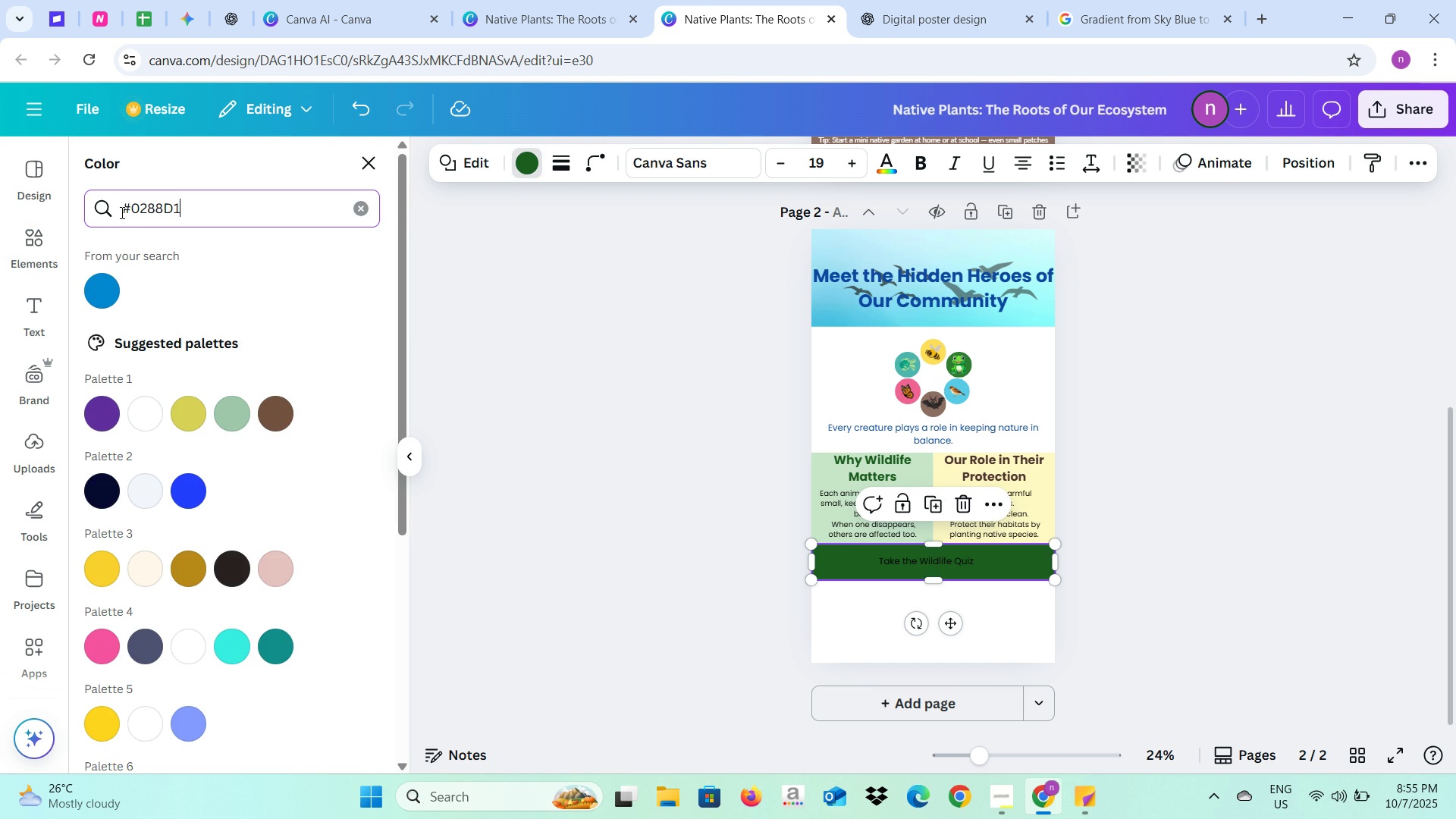 
key(Control+V)
 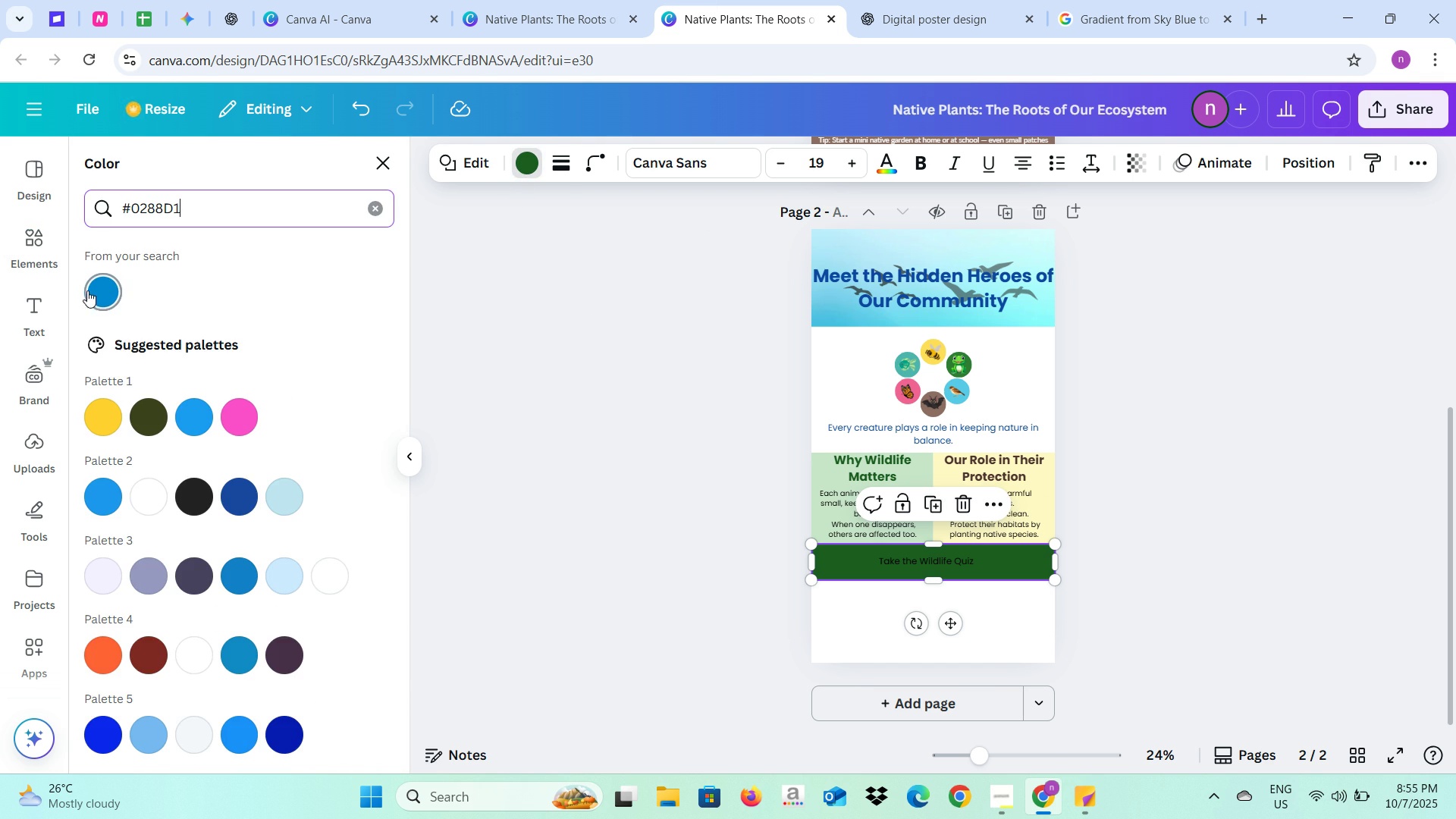 
left_click([101, 290])
 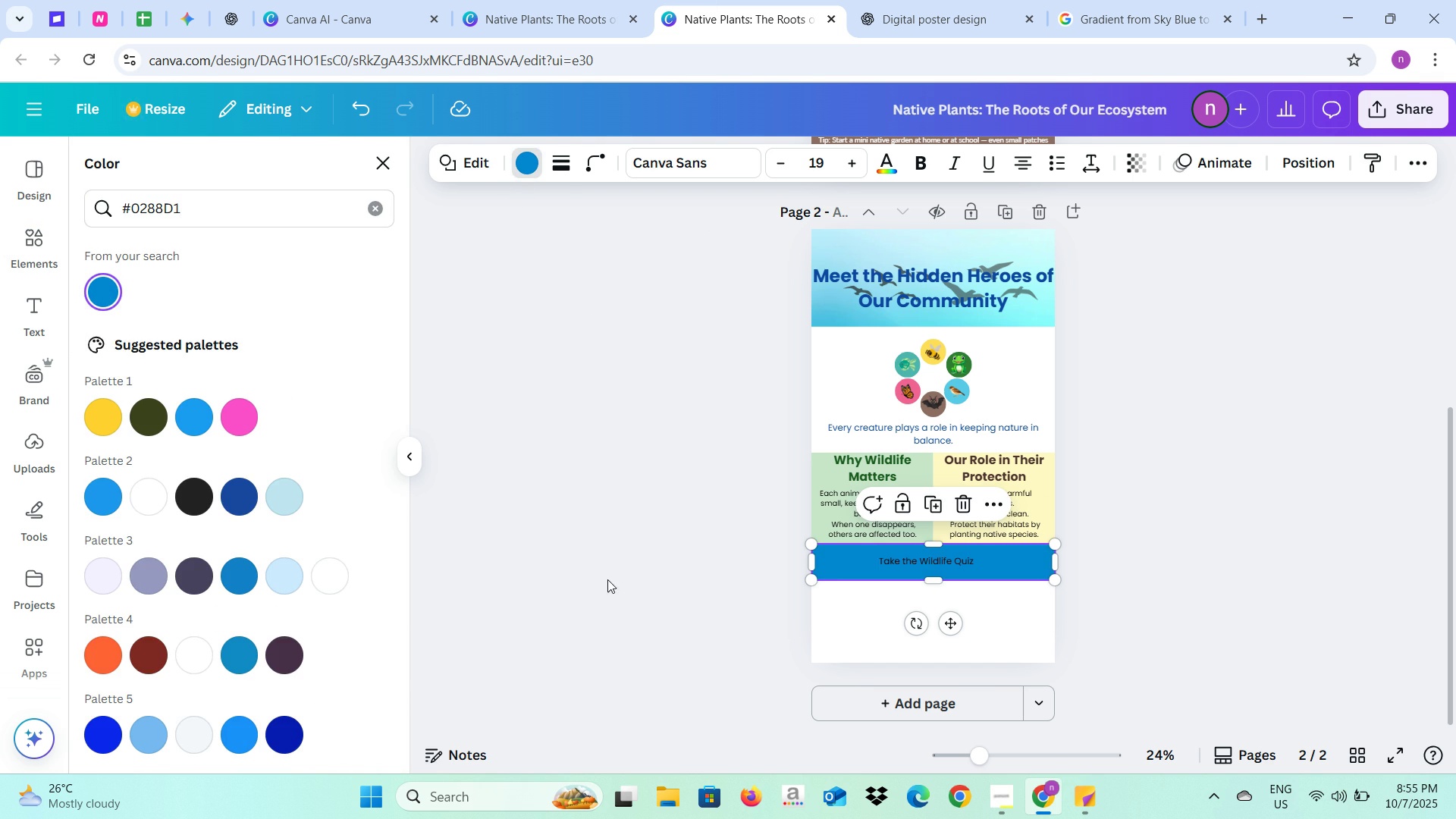 
left_click([609, 579])
 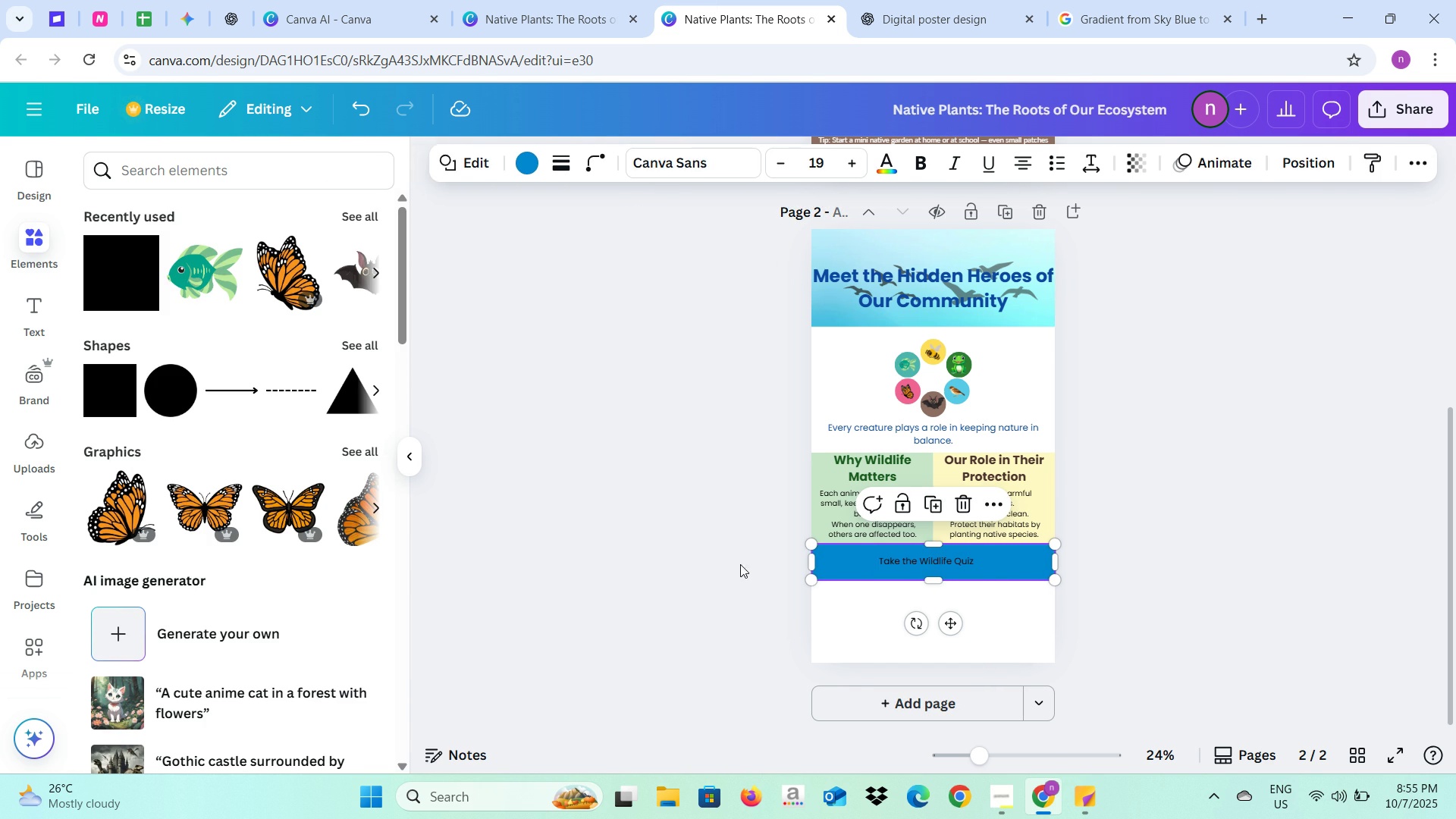 
left_click([719, 608])
 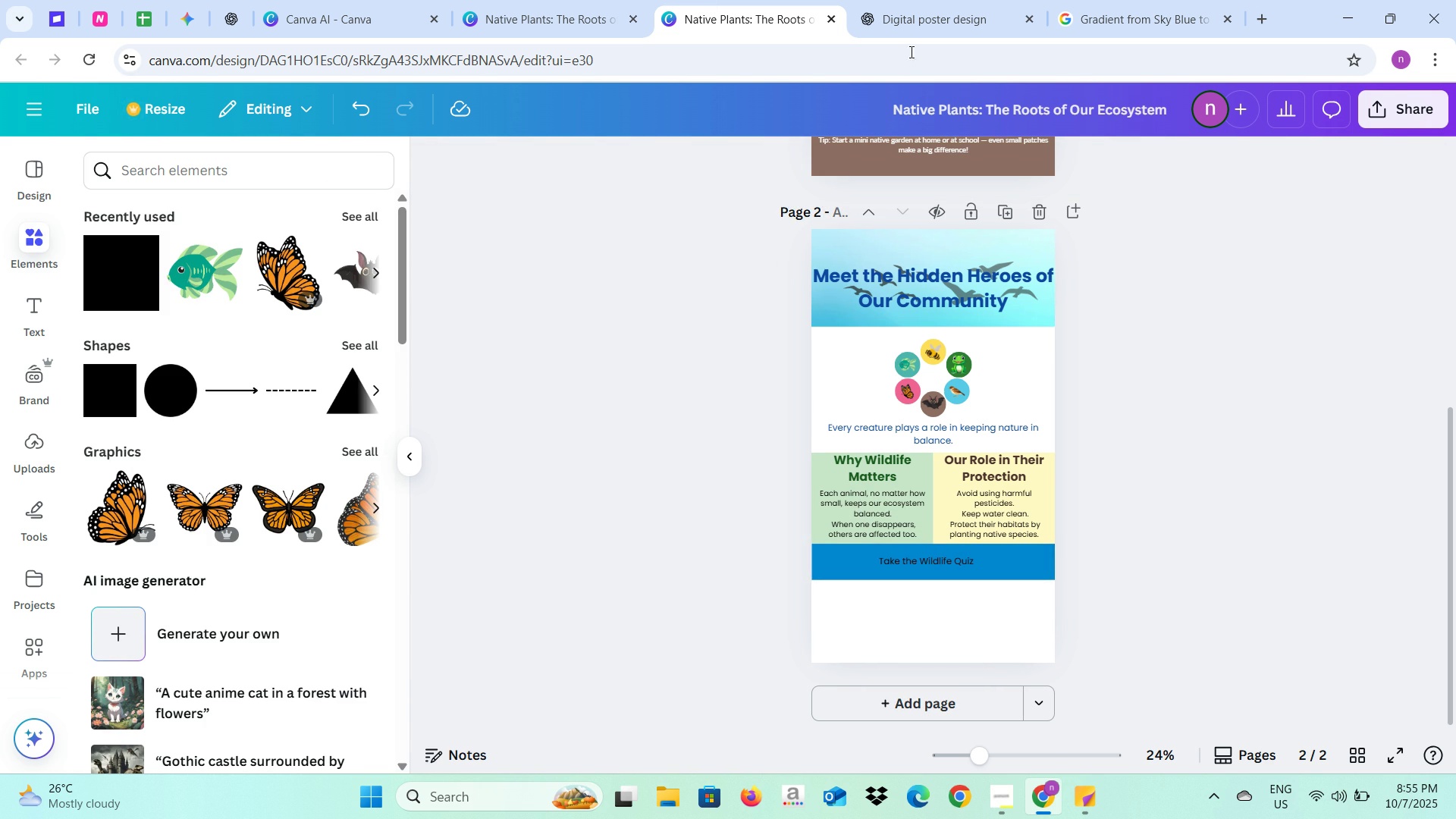 
left_click([929, 17])
 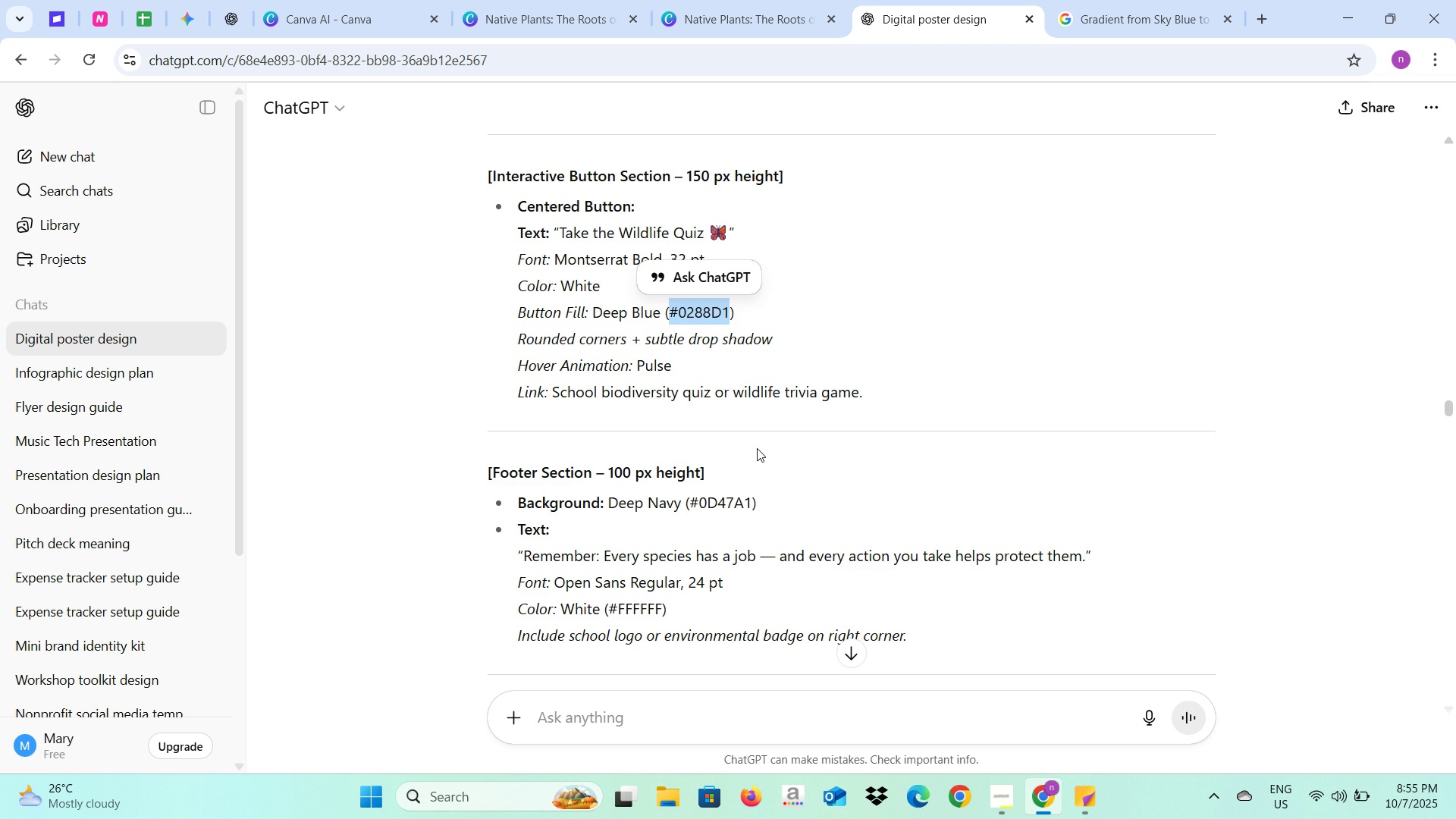 
scroll: coordinate [757, 448], scroll_direction: down, amount: 1.0
 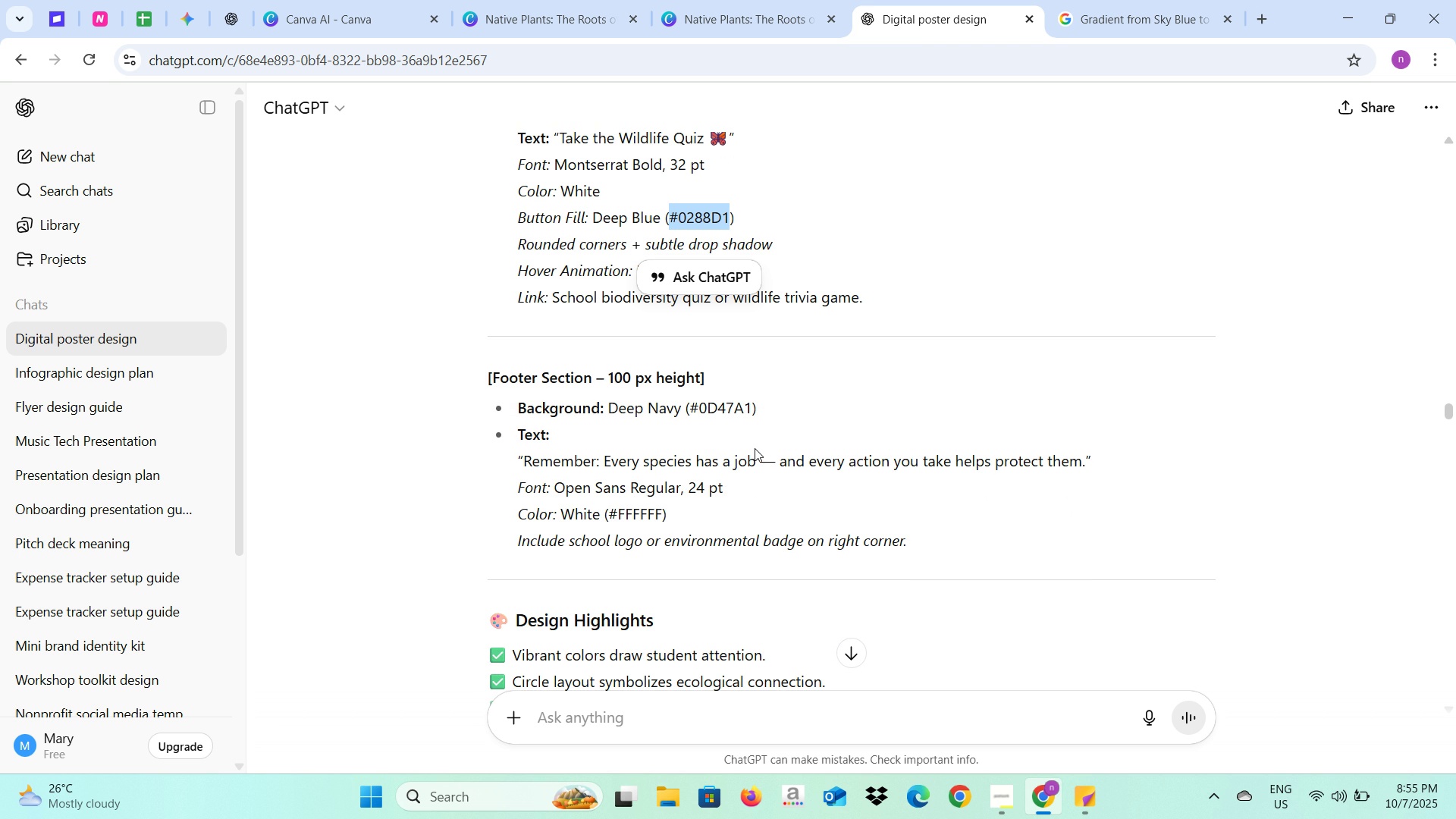 
wait(6.6)
 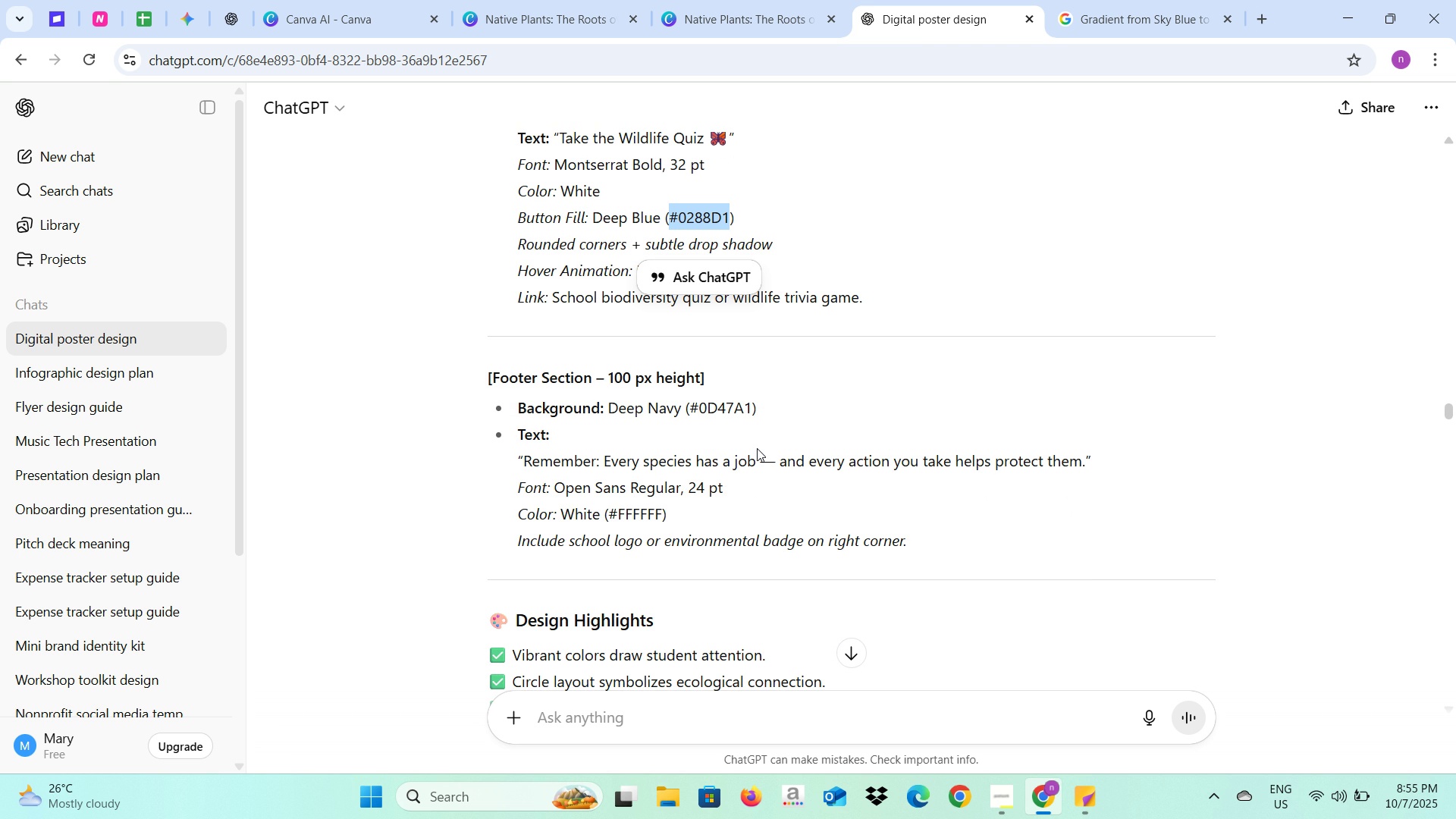 
left_click([704, 0])
 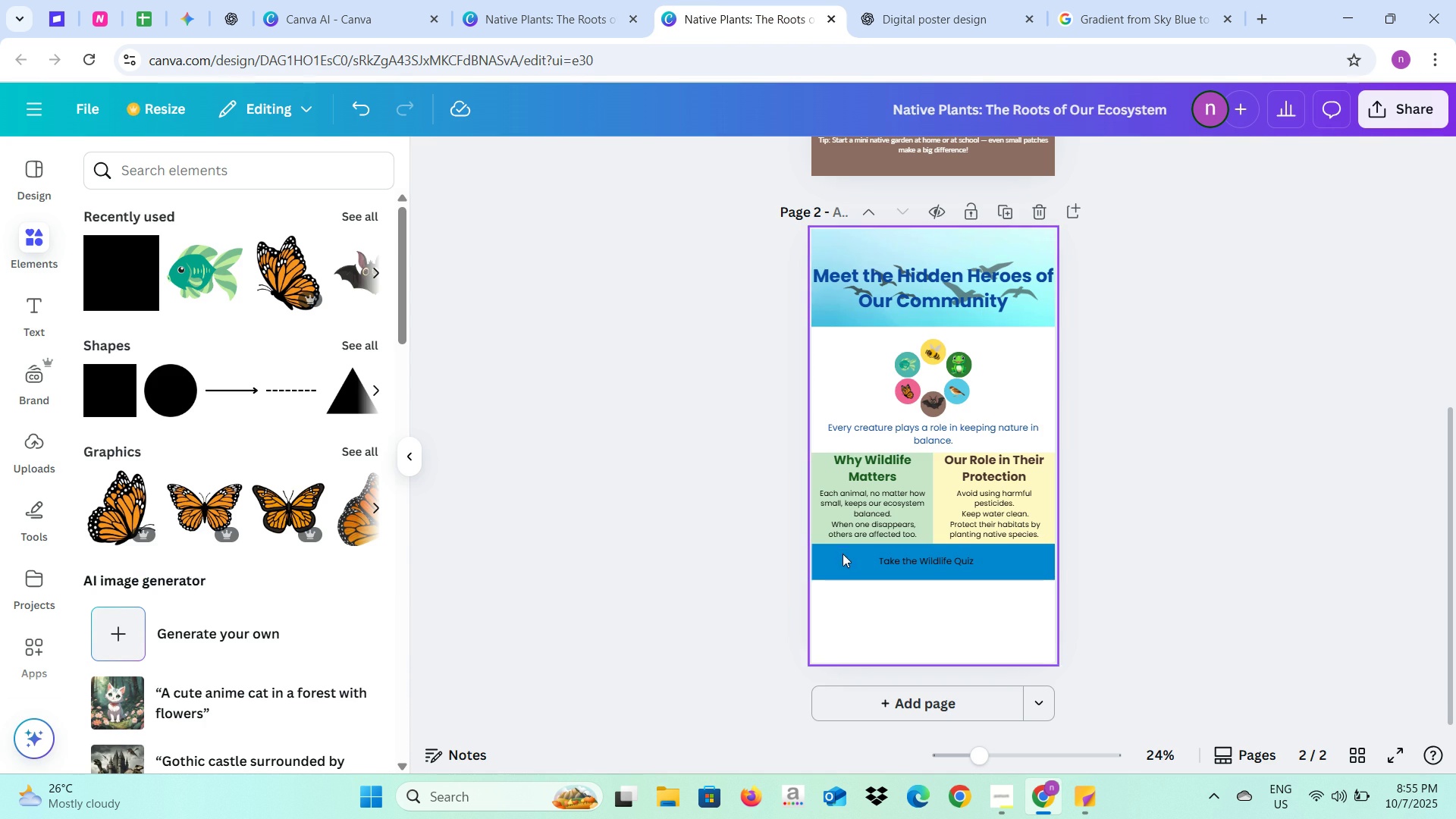 
left_click_drag(start_coordinate=[843, 553], to_coordinate=[844, 585])
 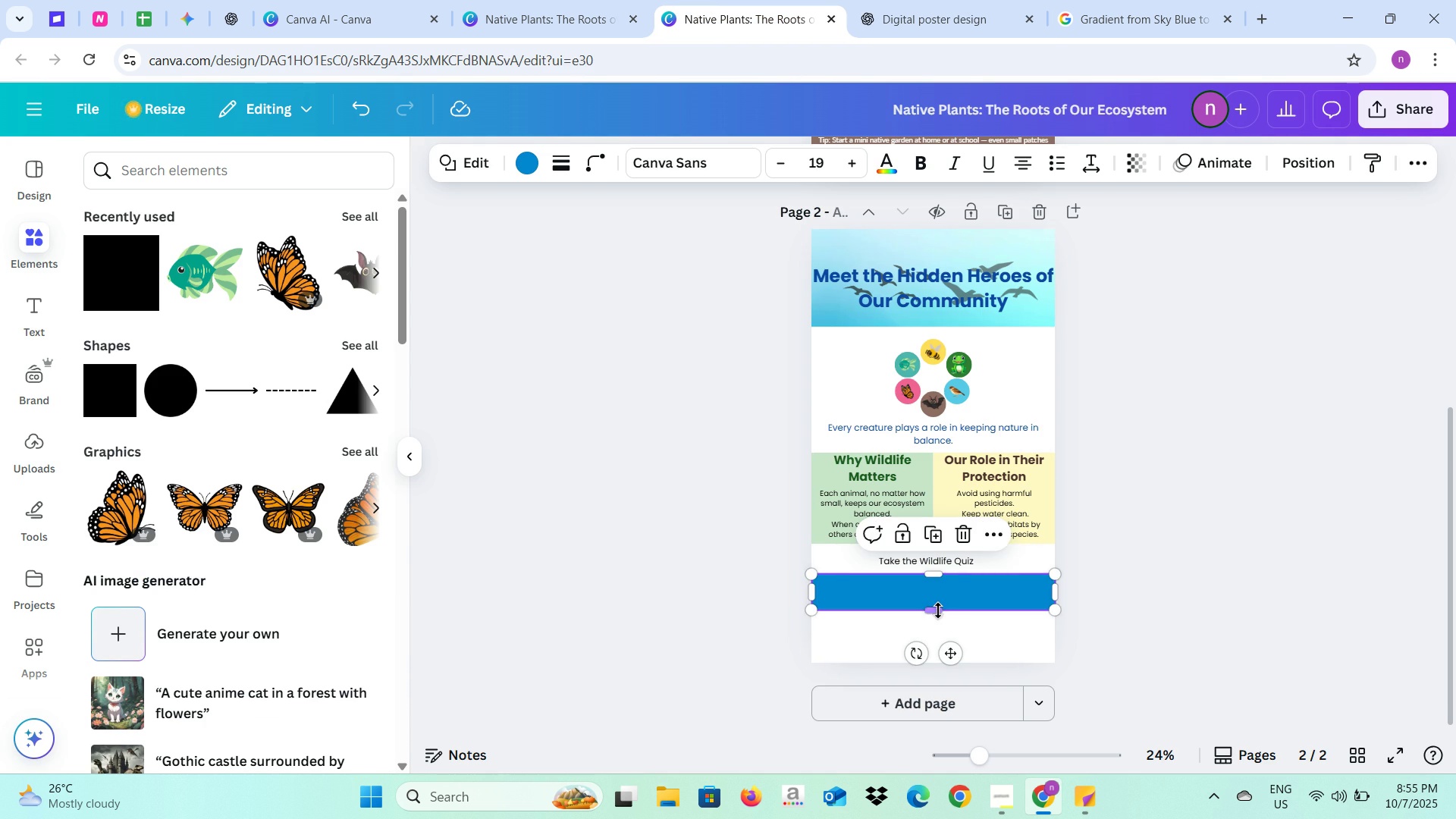 
left_click_drag(start_coordinate=[938, 610], to_coordinate=[931, 661])
 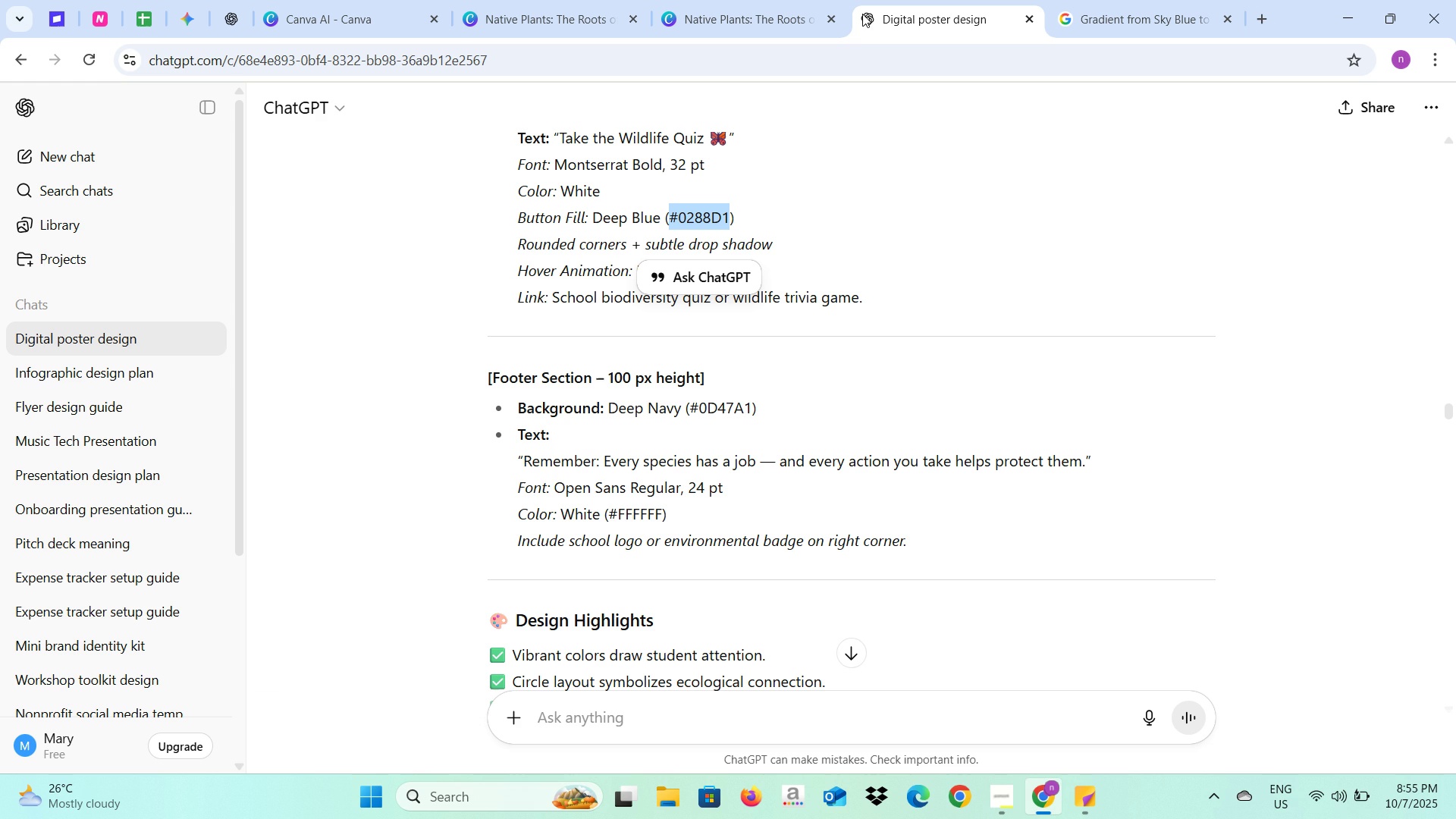 
left_click([862, 14])
 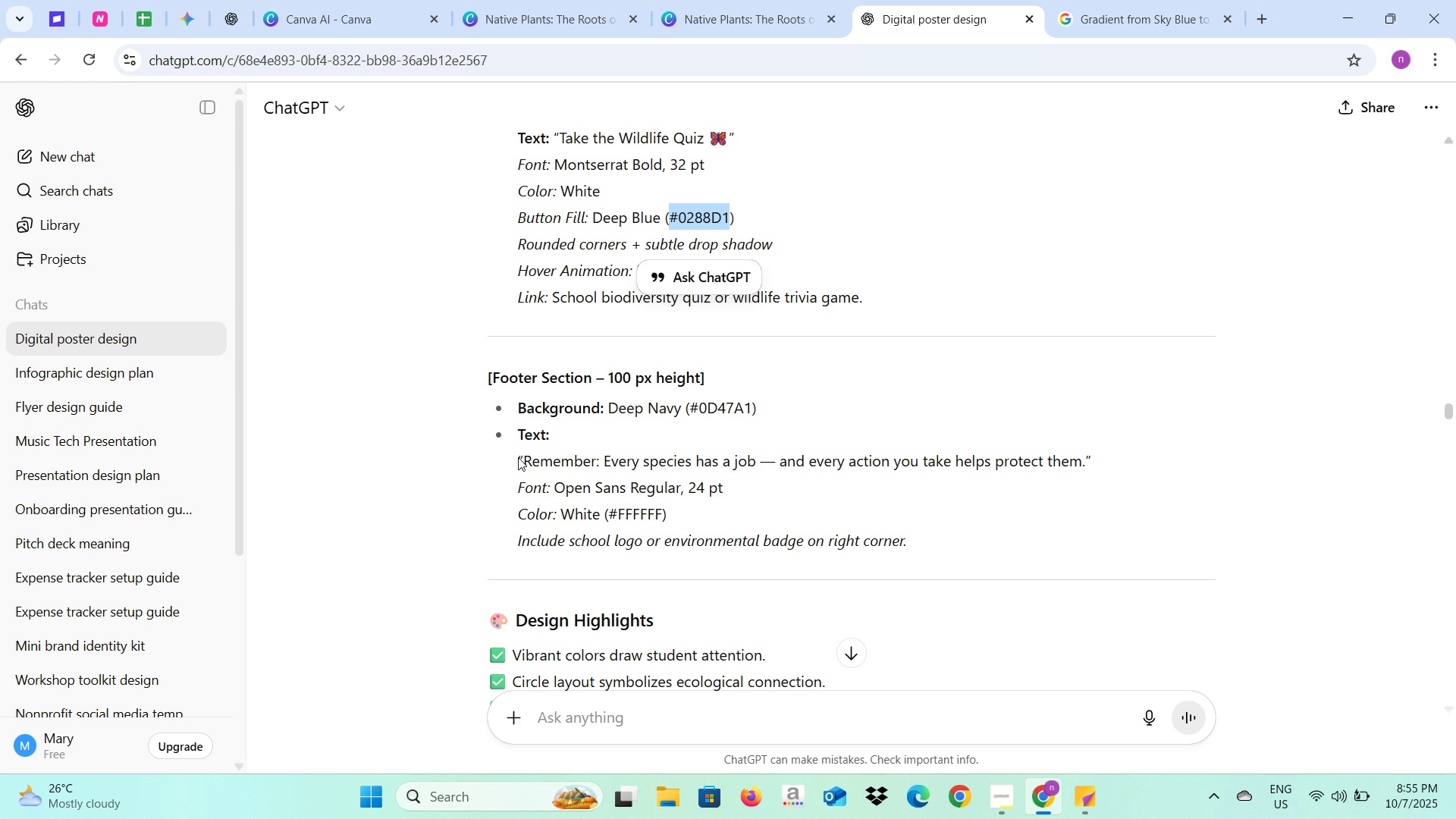 
left_click_drag(start_coordinate=[522, 457], to_coordinate=[1085, 456])
 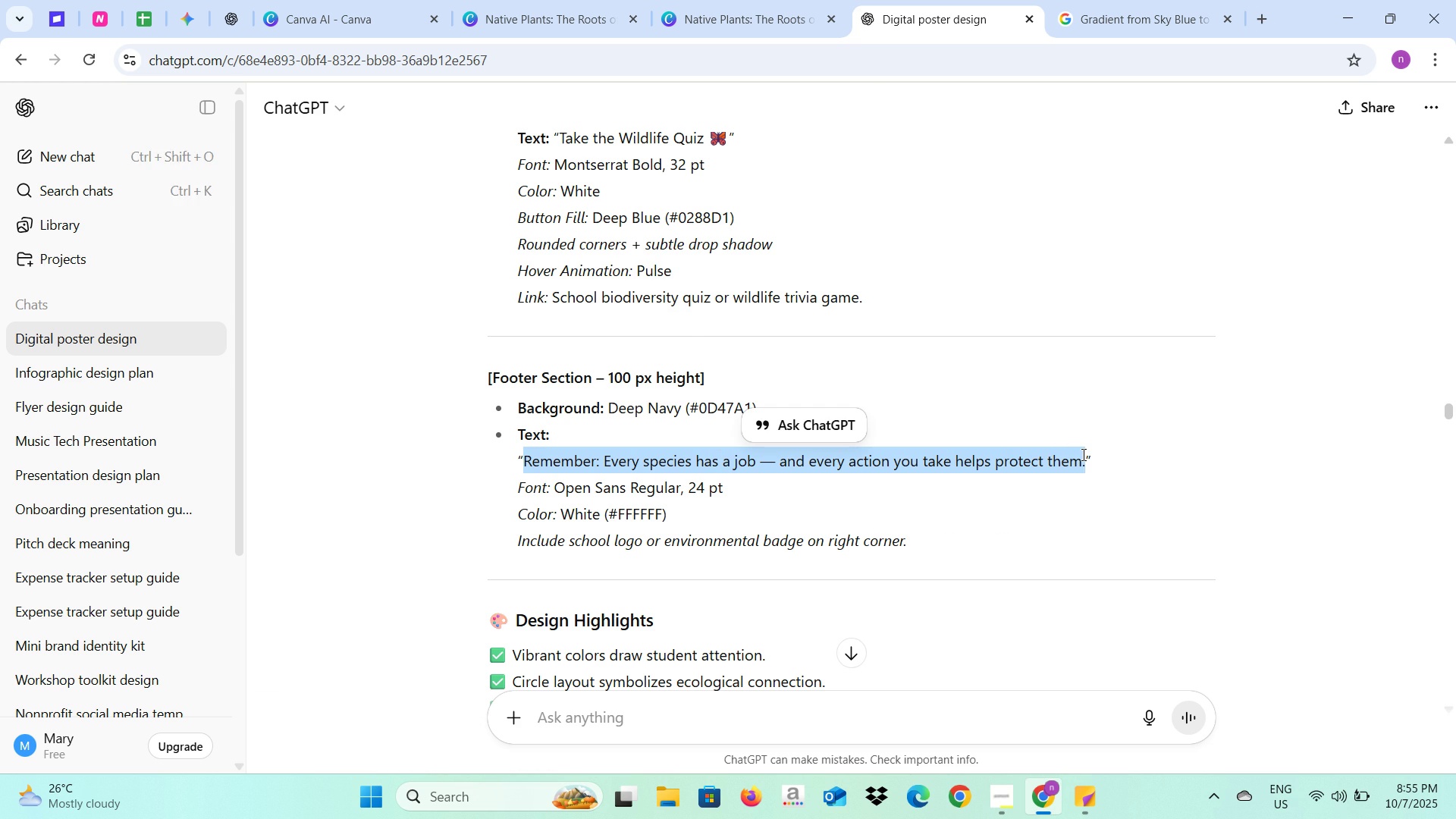 
key(Control+C)
 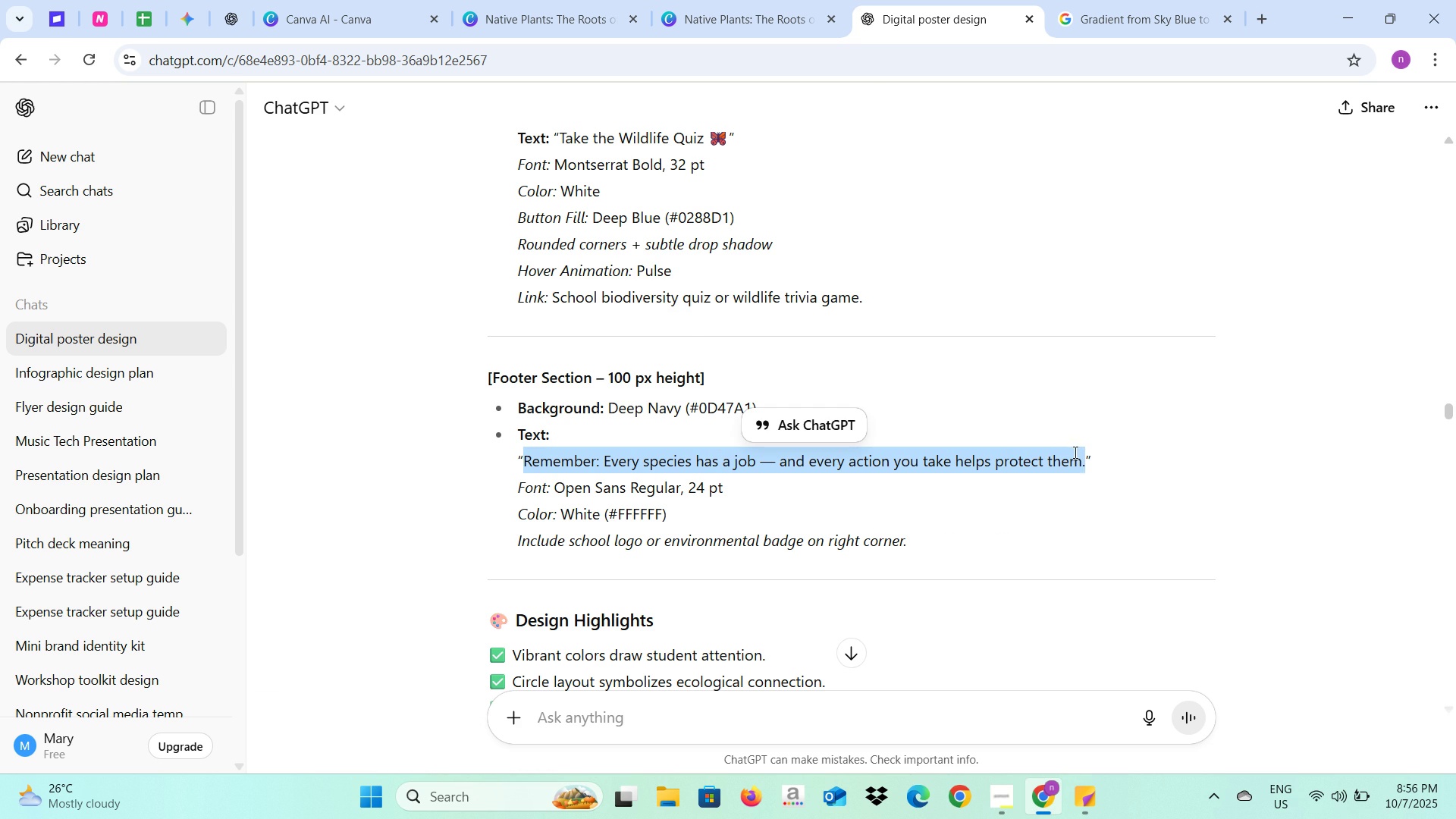 
key(Control+C)
 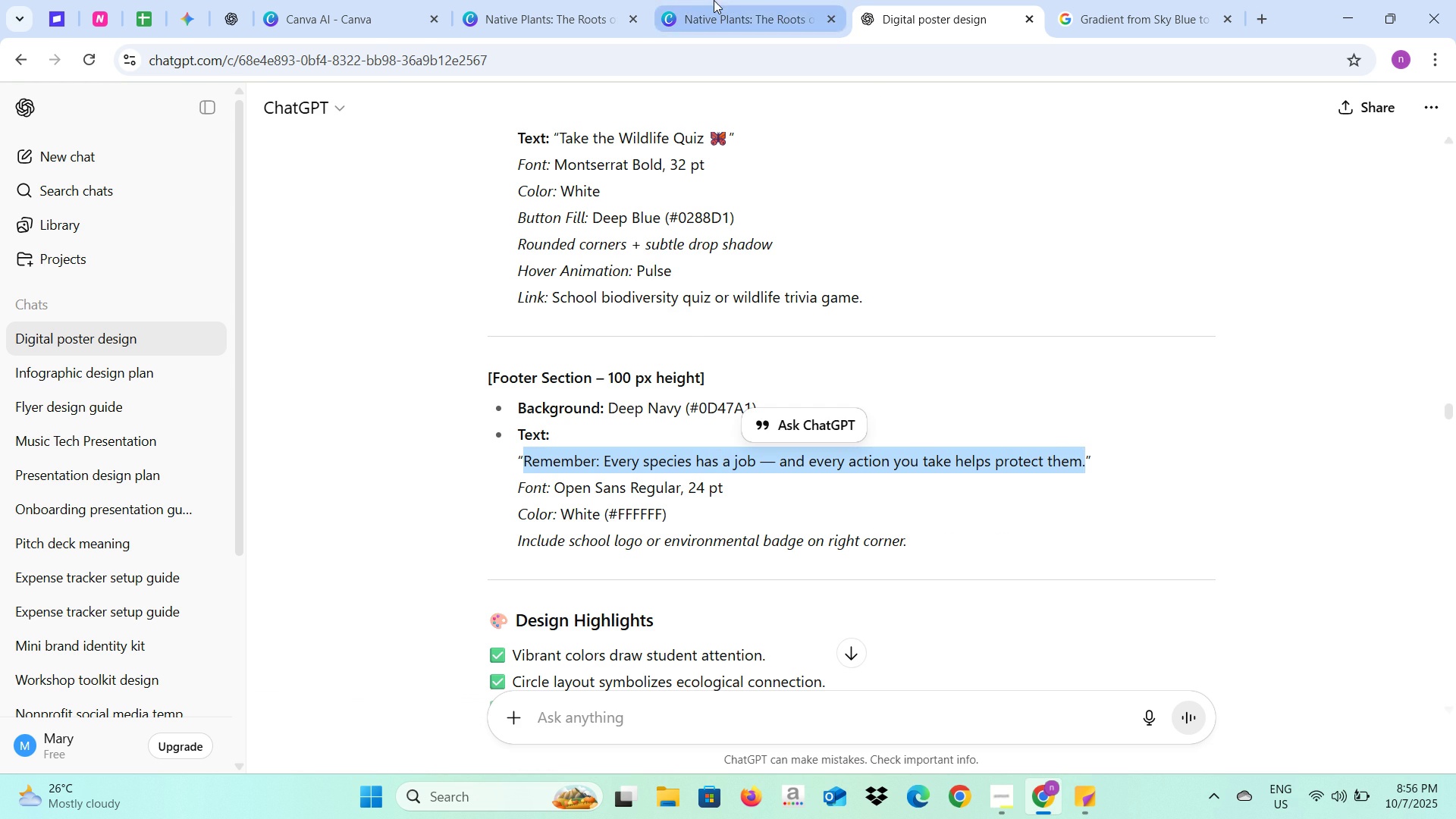 
left_click([714, 0])
 